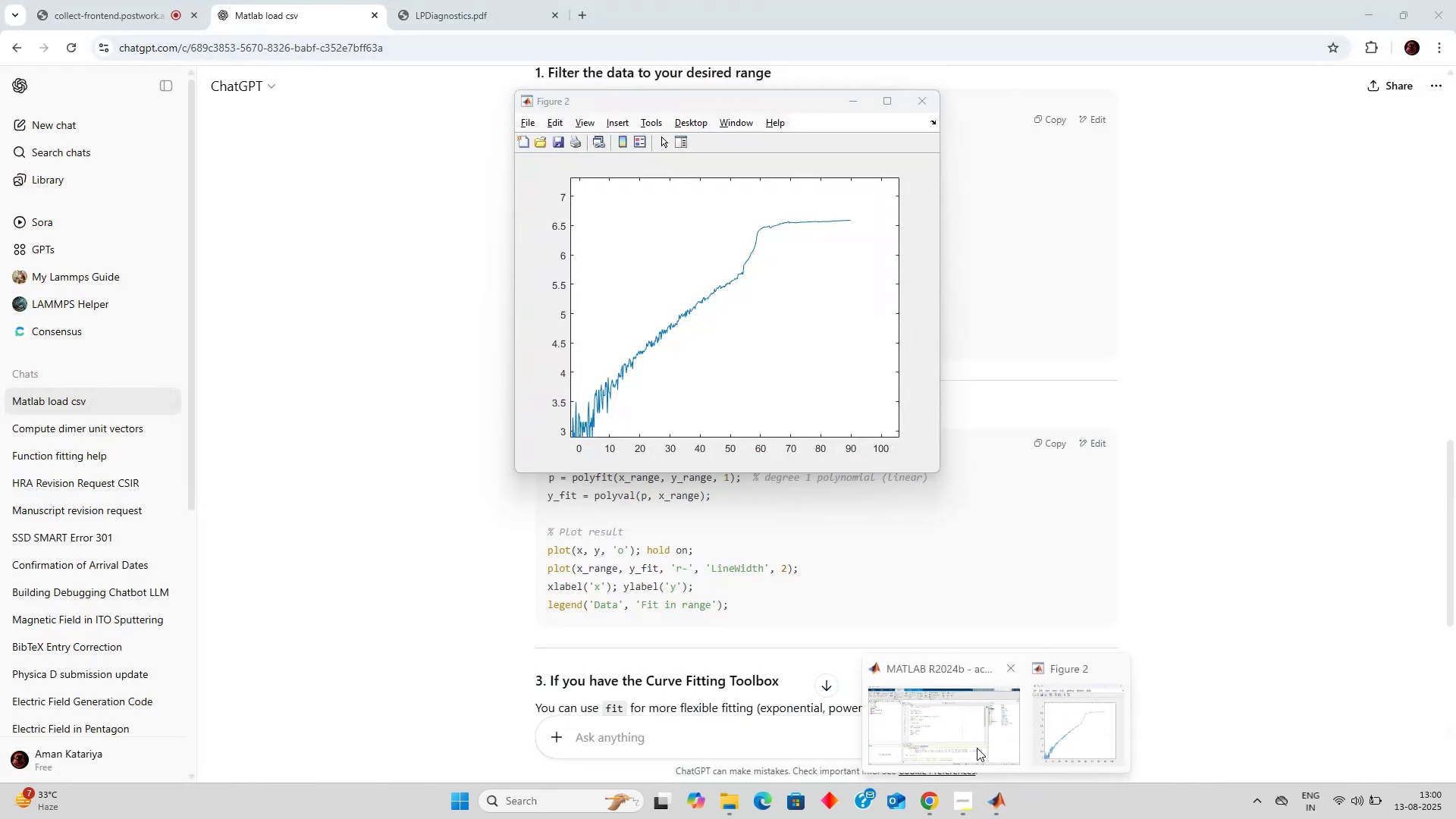 
left_click([973, 741])
 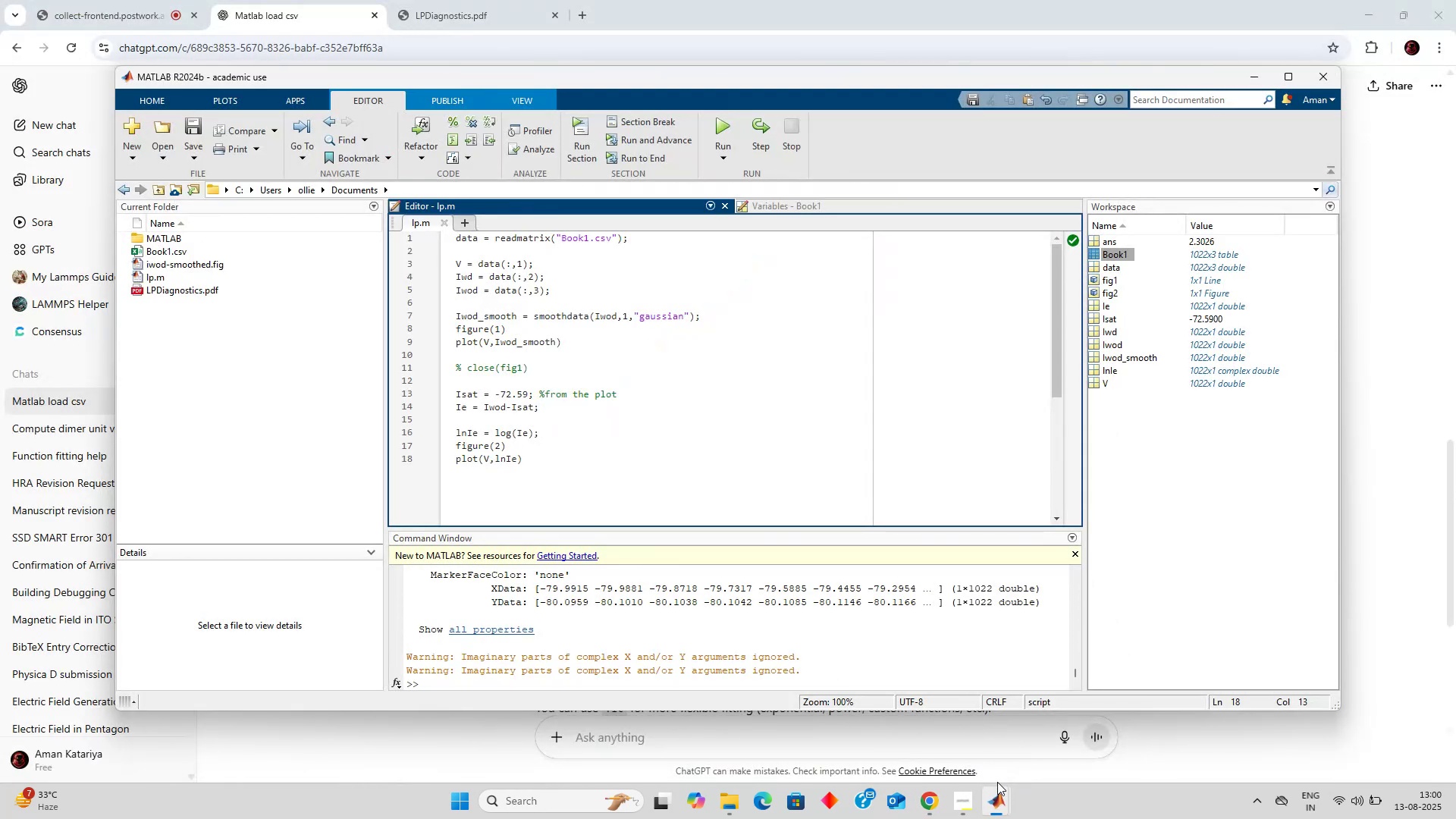 
left_click([1004, 796])
 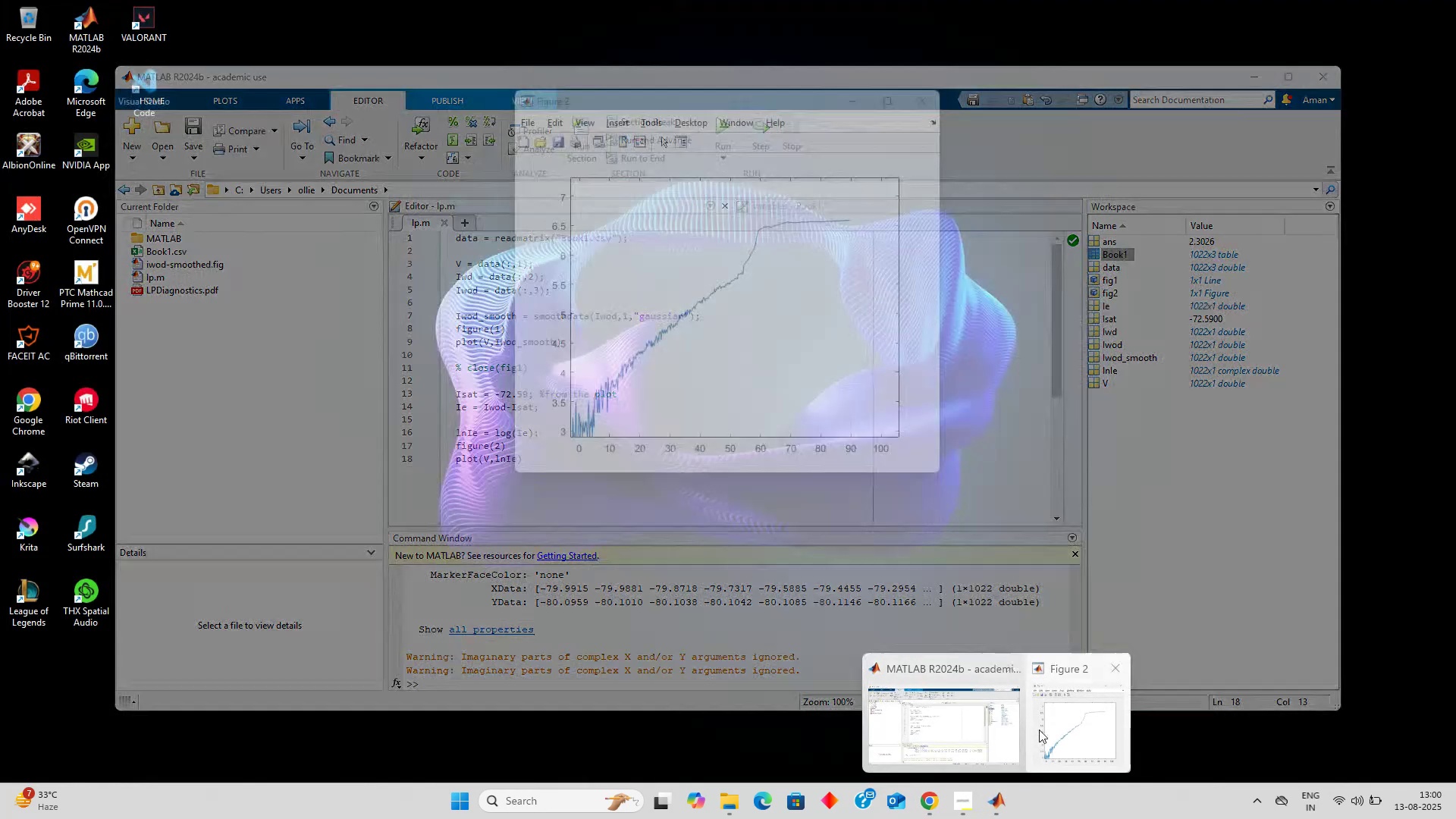 
left_click([1076, 720])
 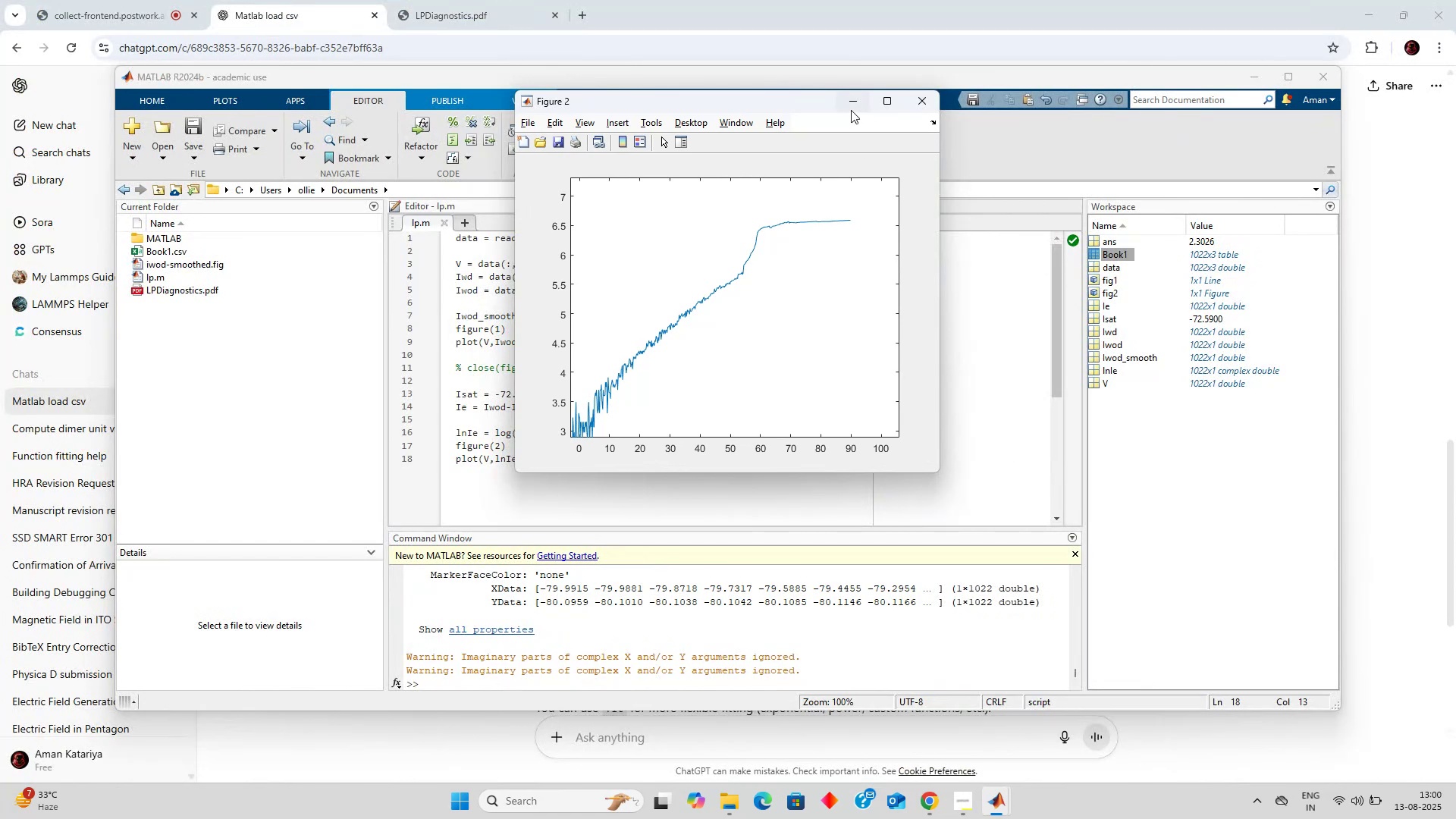 
left_click_drag(start_coordinate=[784, 105], to_coordinate=[1169, 191])
 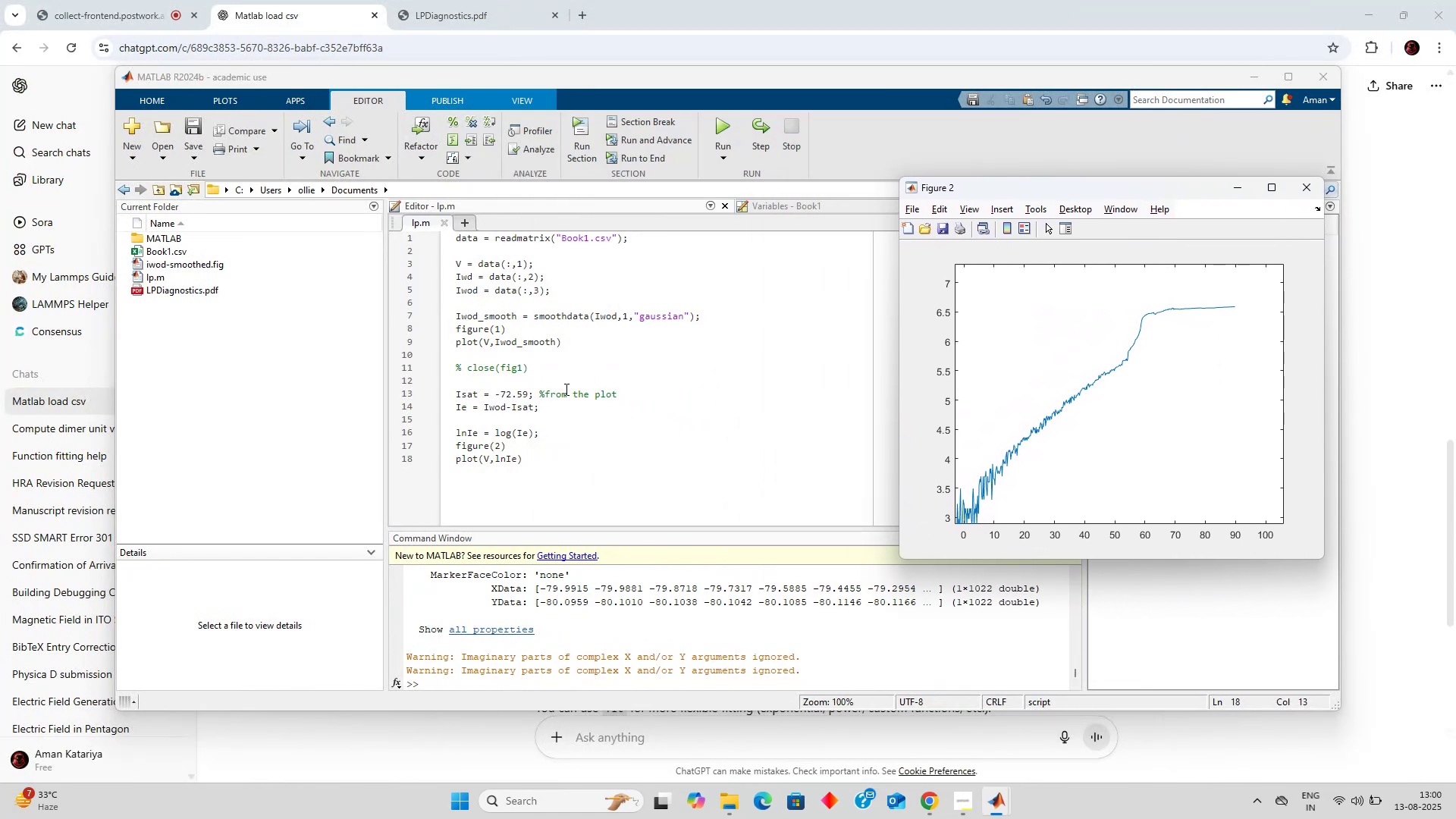 
double_click([524, 457])
 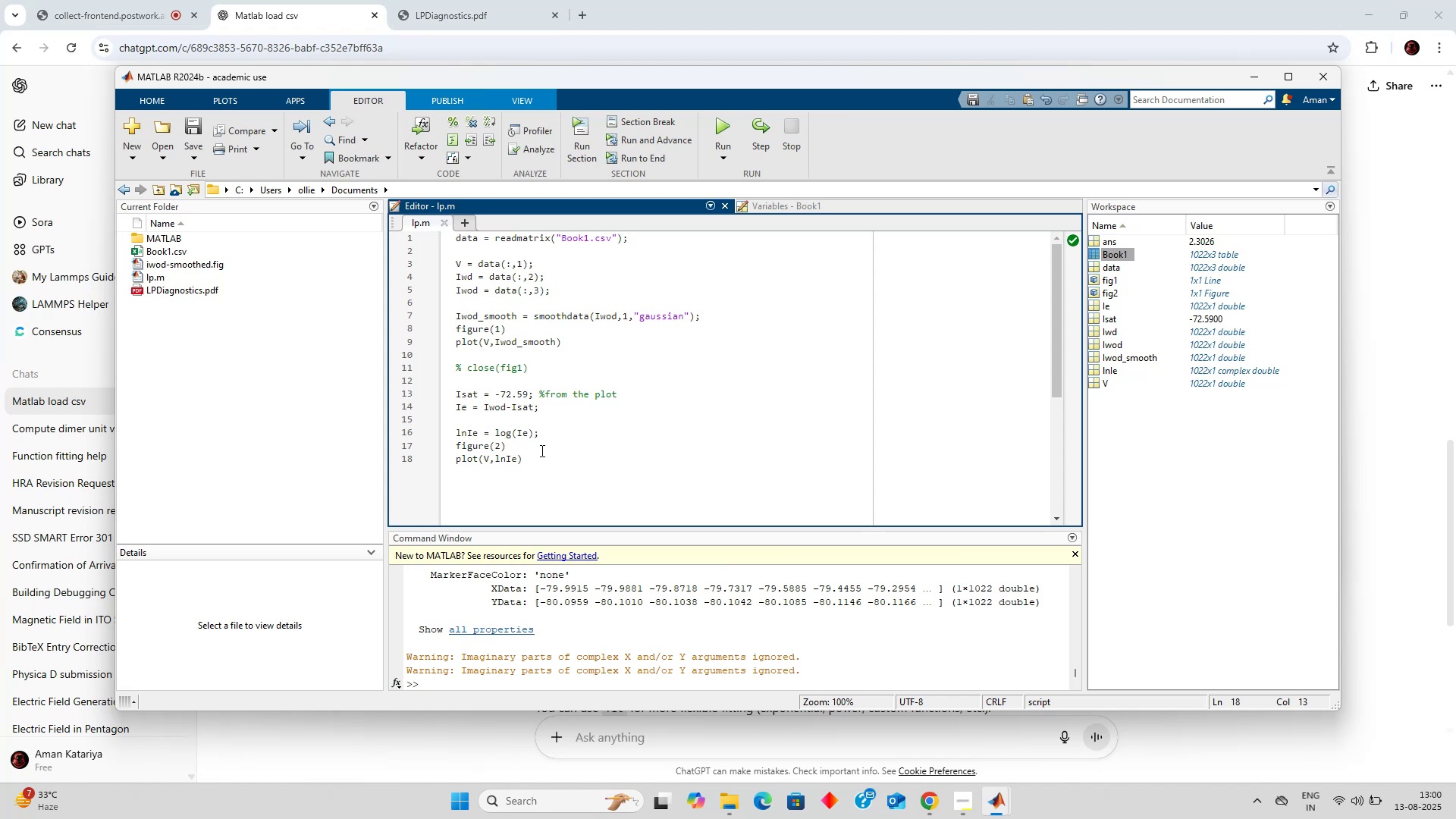 
wait(5.91)
 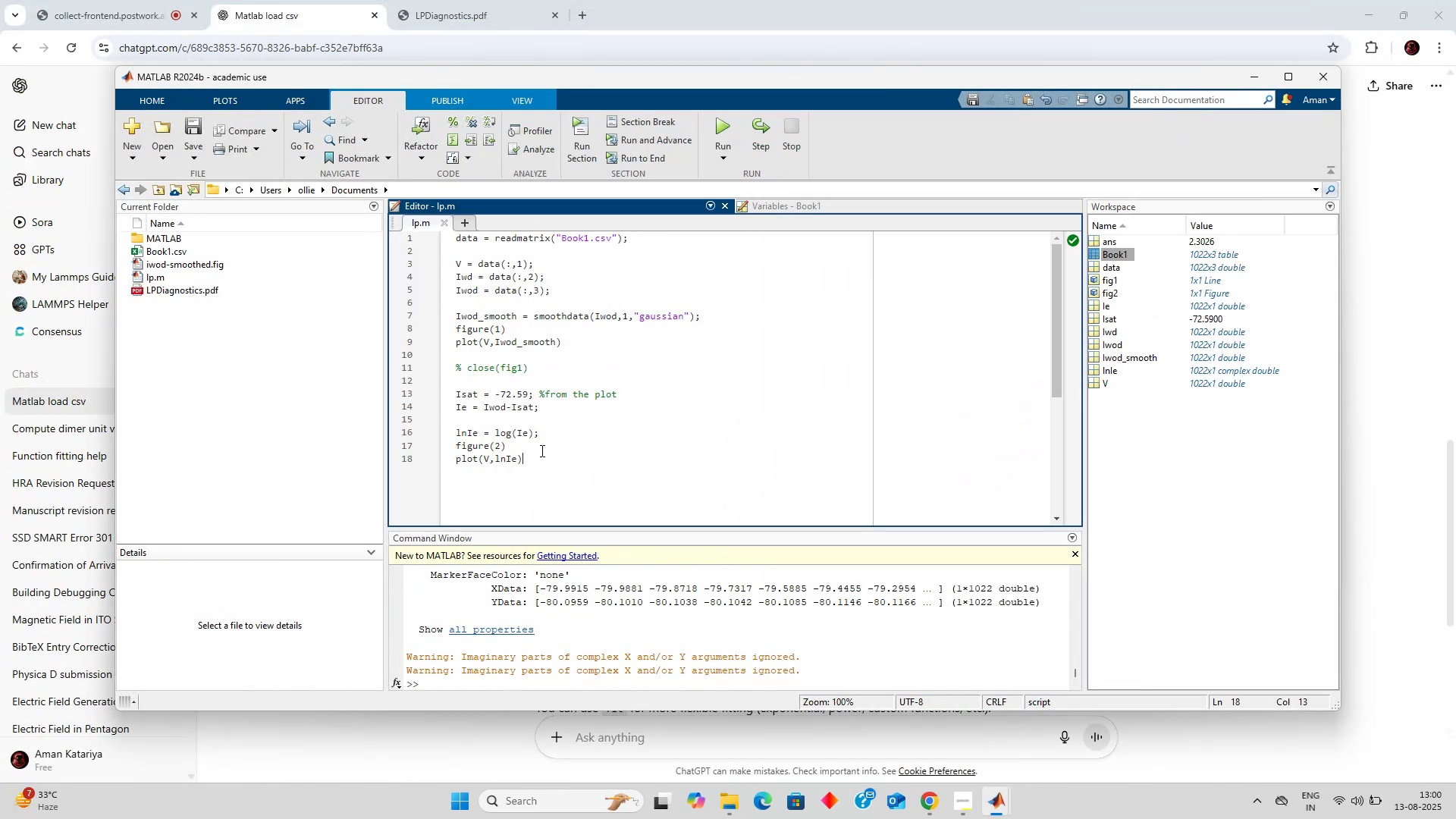 
key(Alt+Tab)
 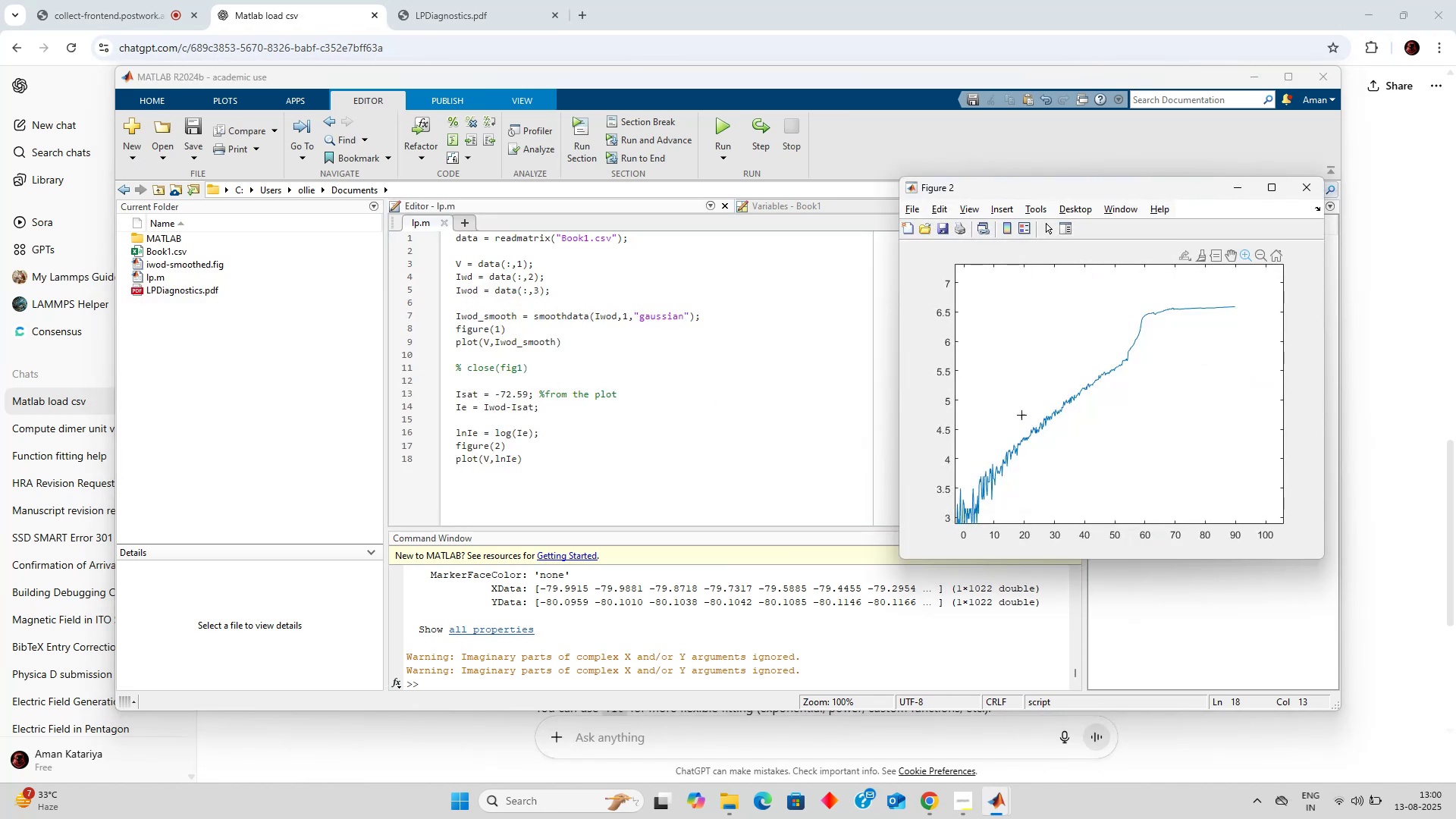 
wait(8.67)
 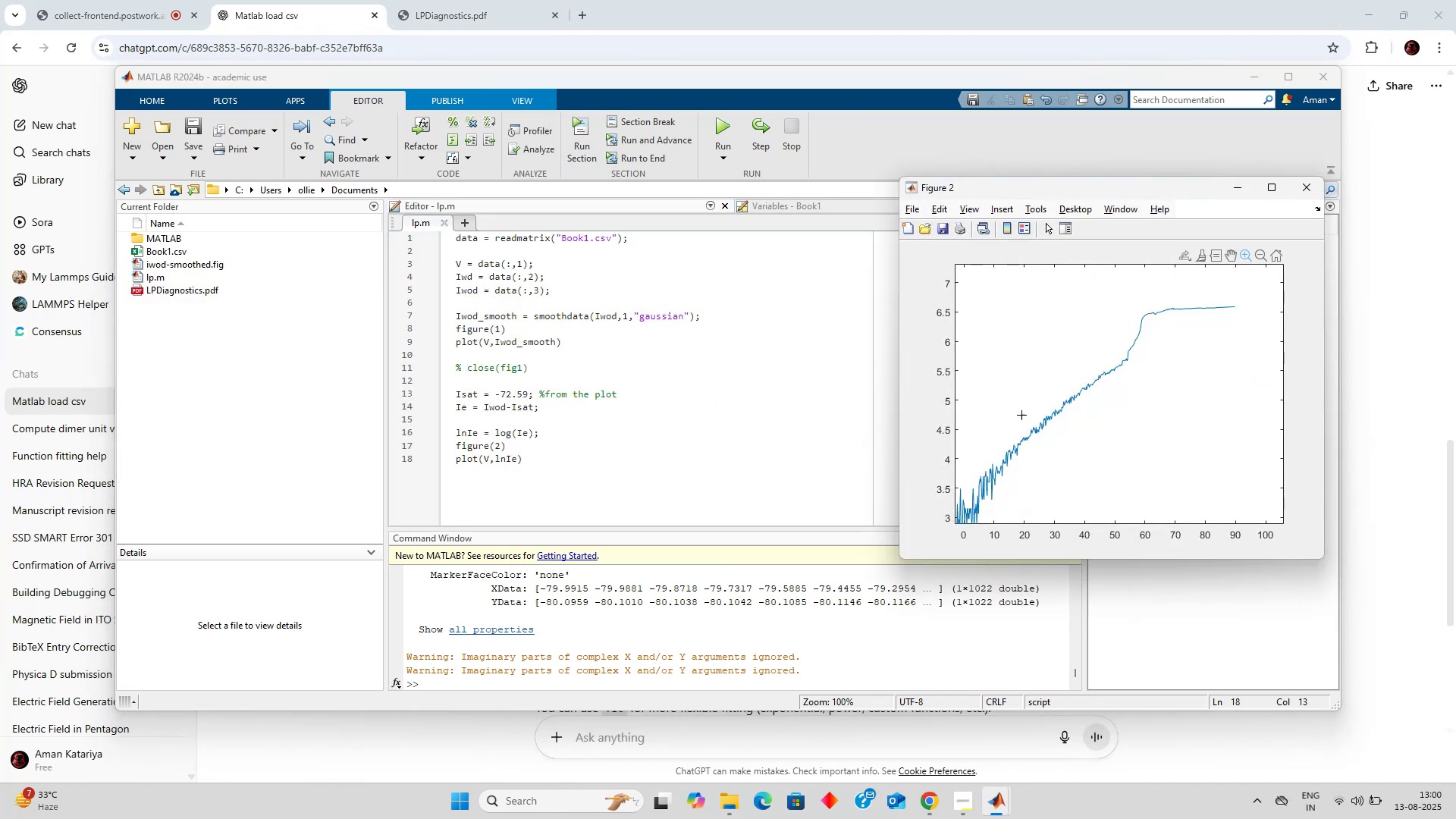 
left_click([1226, 258])
 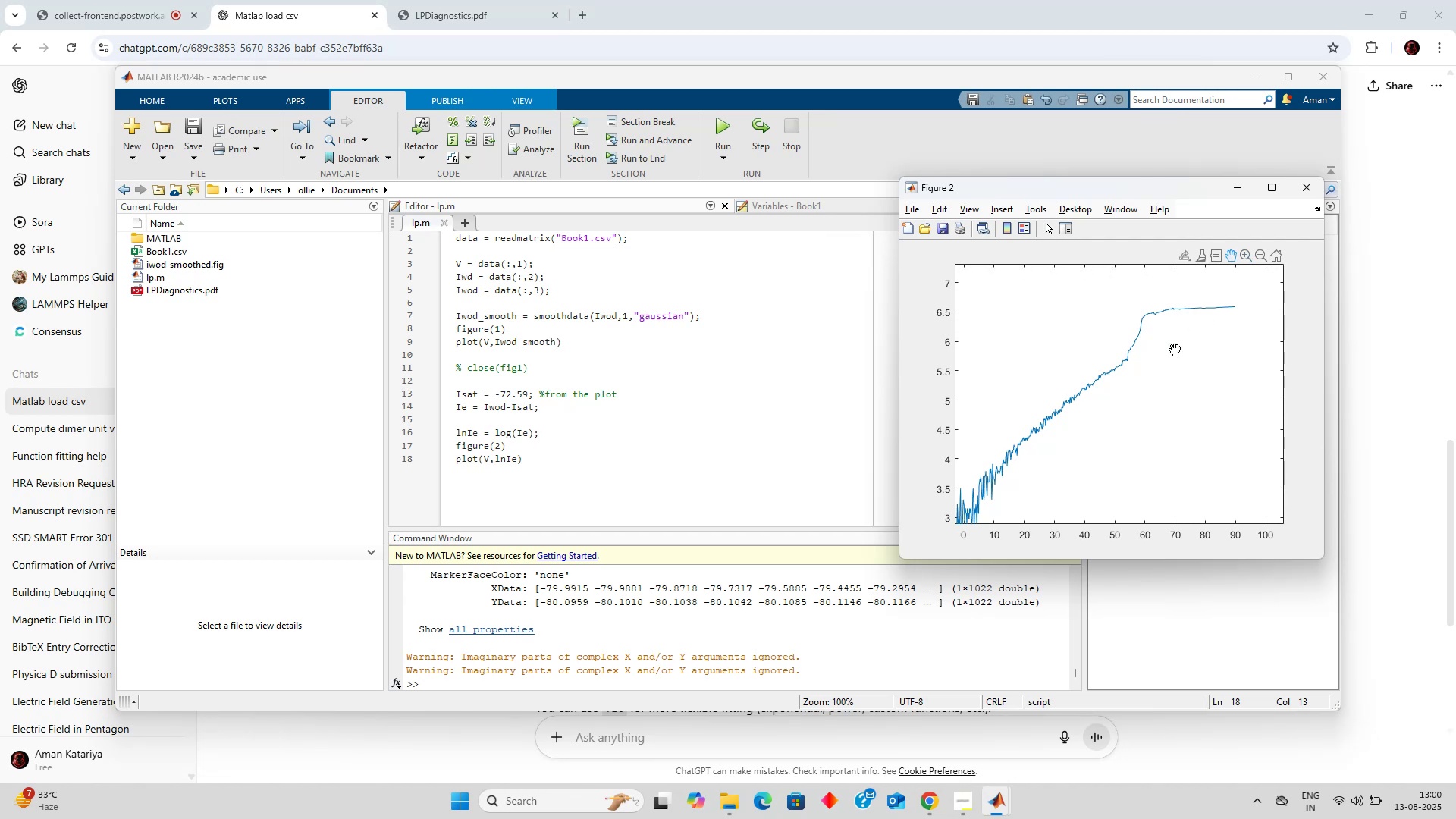 
left_click_drag(start_coordinate=[1131, 405], to_coordinate=[1080, 469])
 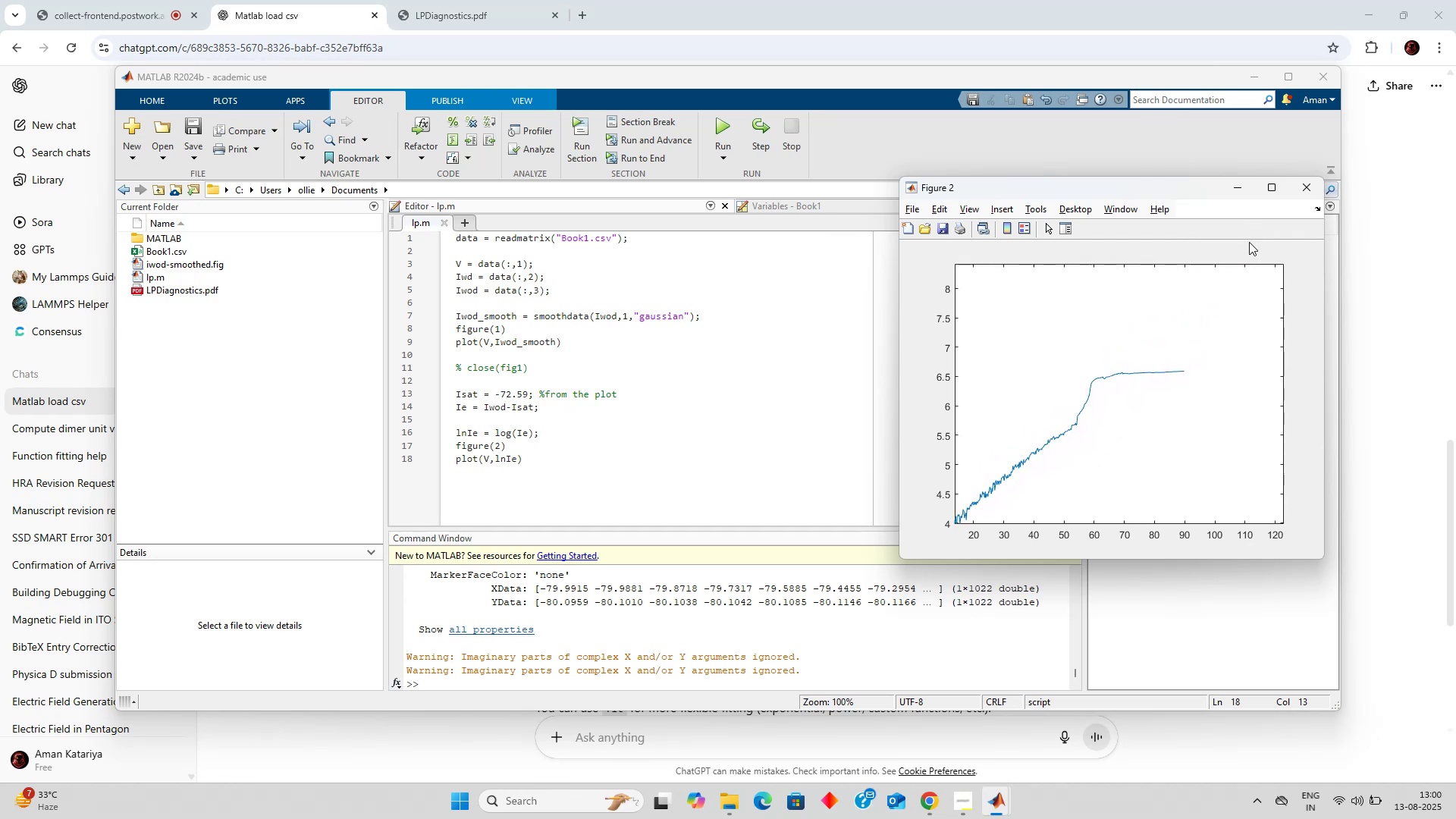 
left_click([1243, 253])
 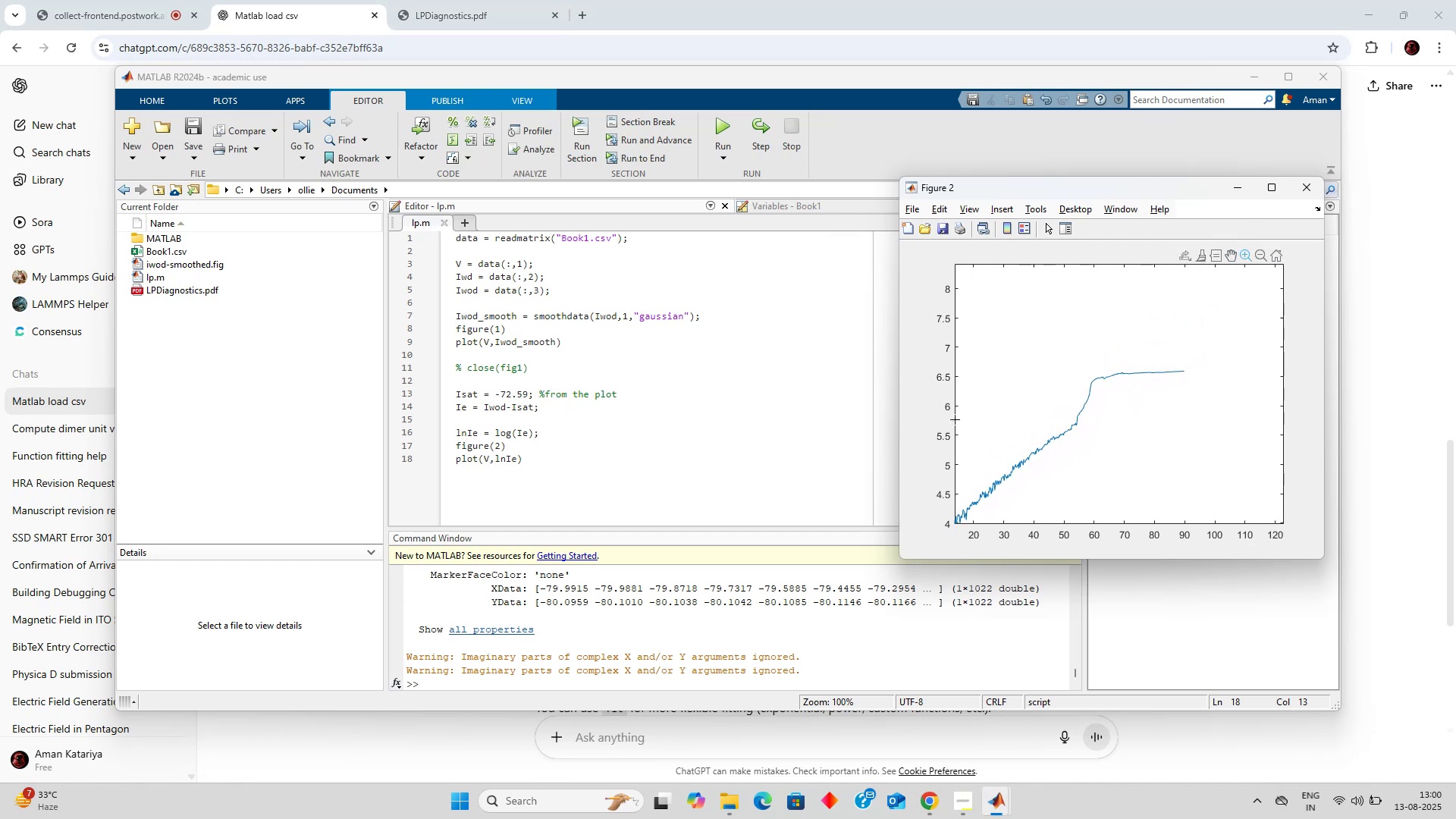 
left_click_drag(start_coordinate=[955, 419], to_coordinate=[1078, 524])
 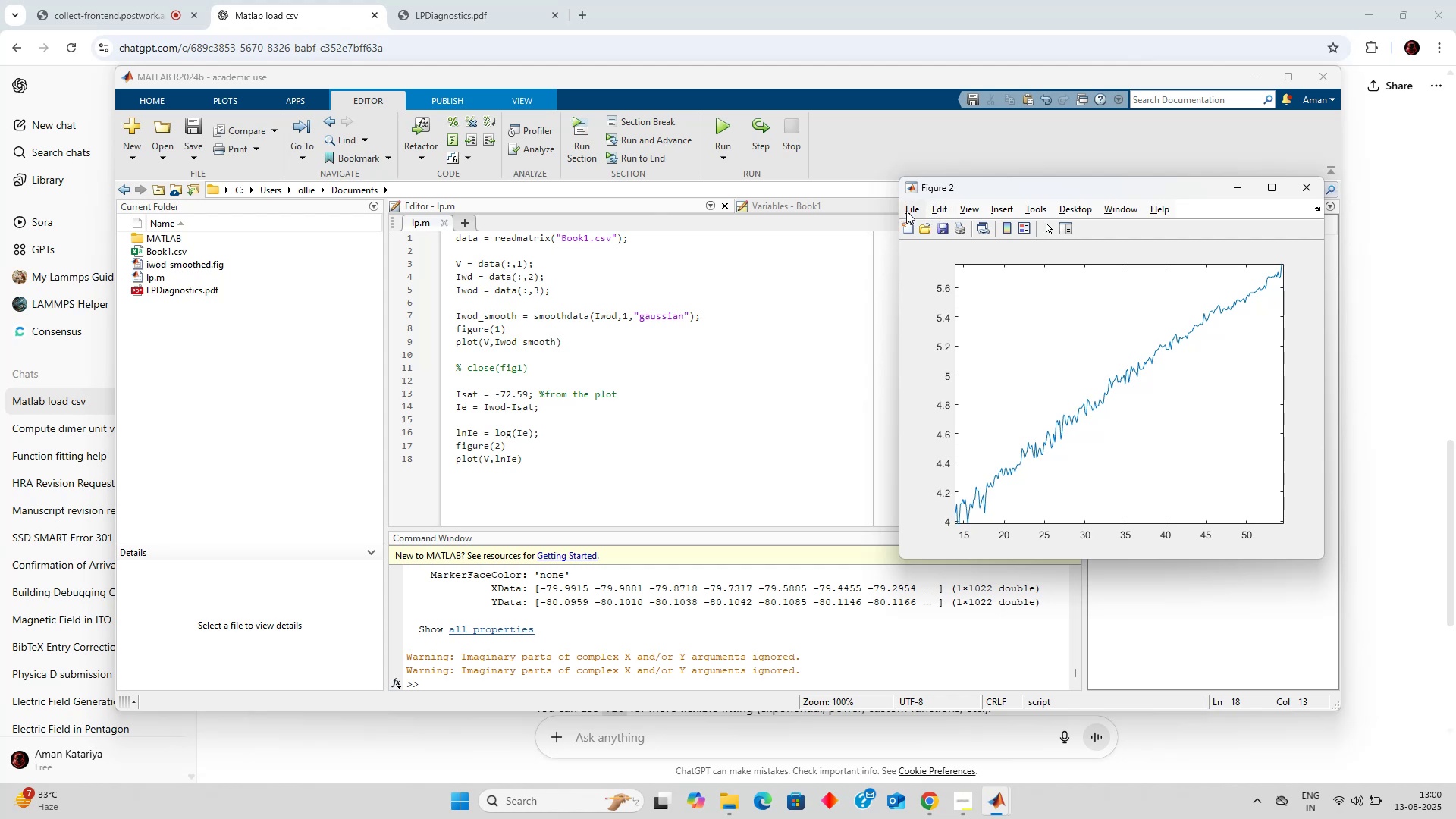 
wait(7.08)
 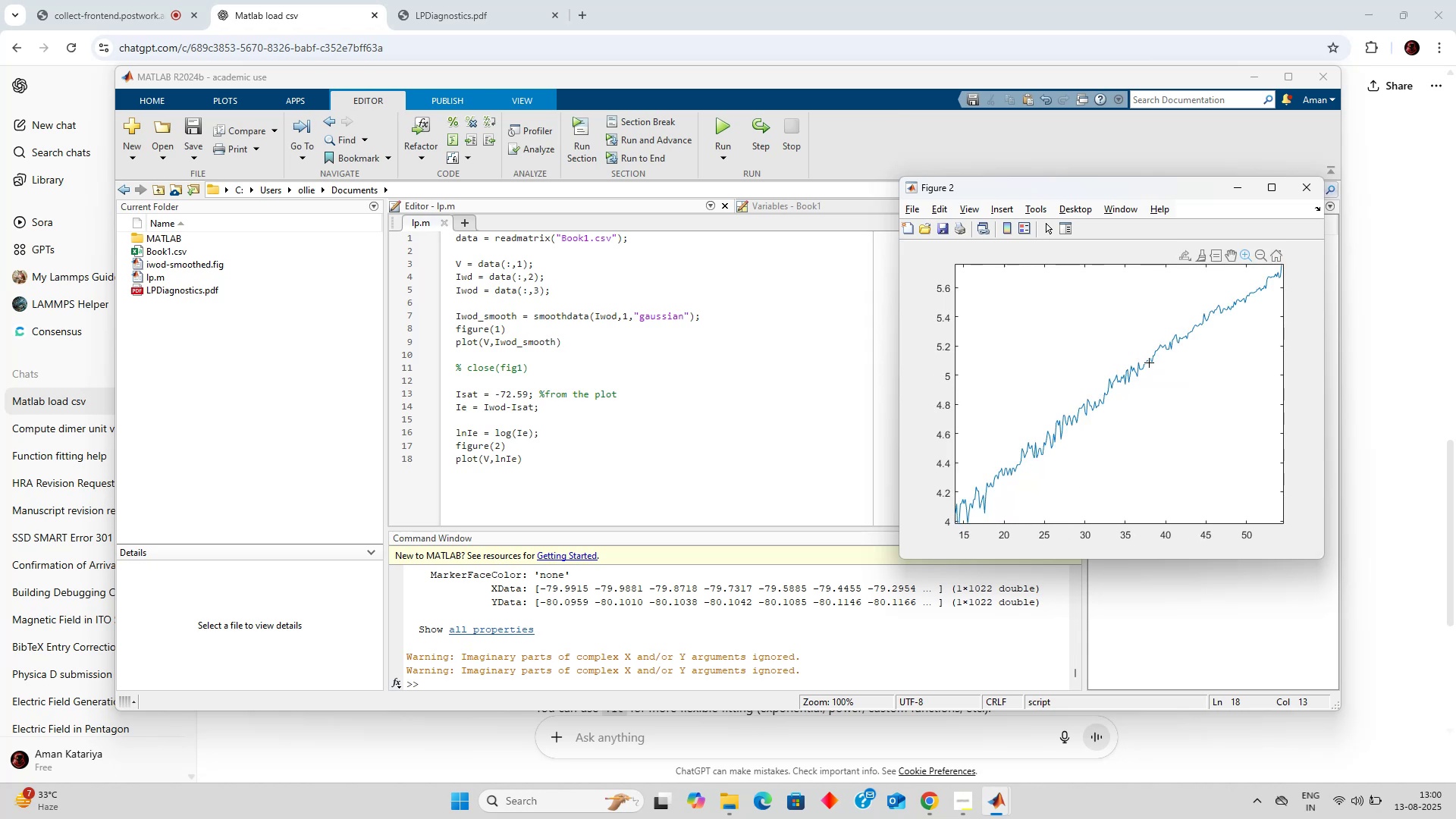 
left_click([1027, 206])
 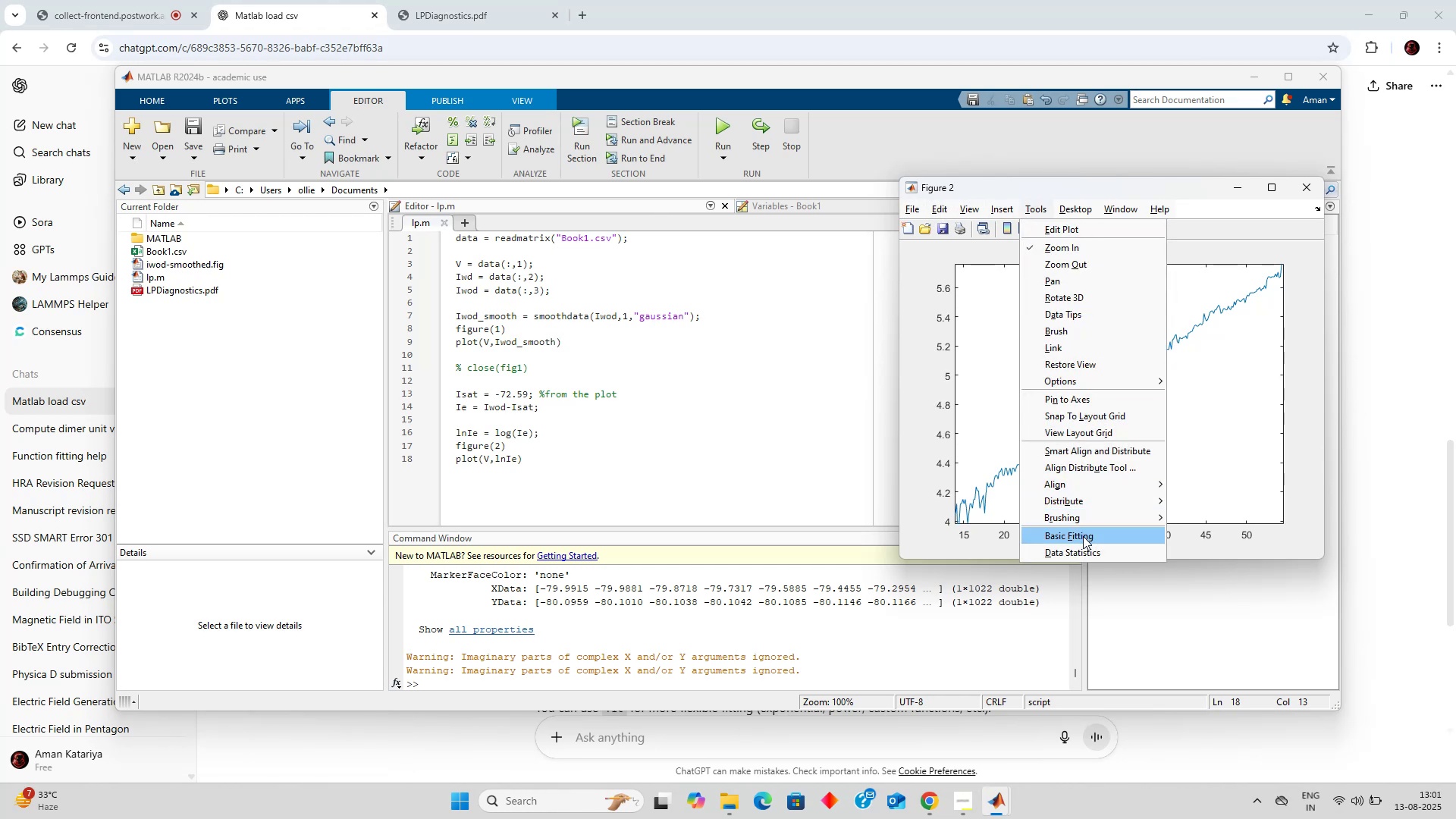 
left_click([1083, 537])
 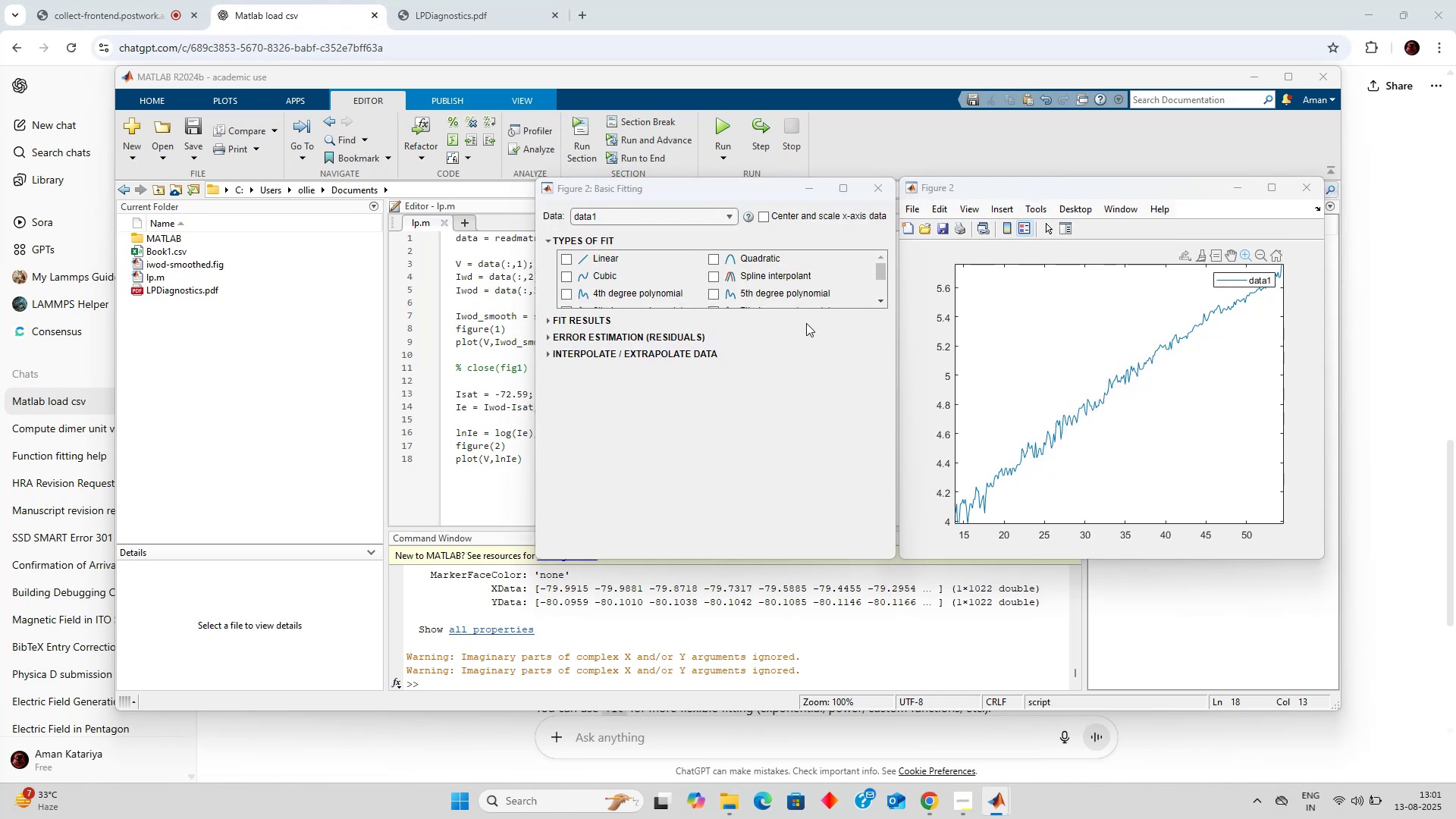 
left_click([564, 263])
 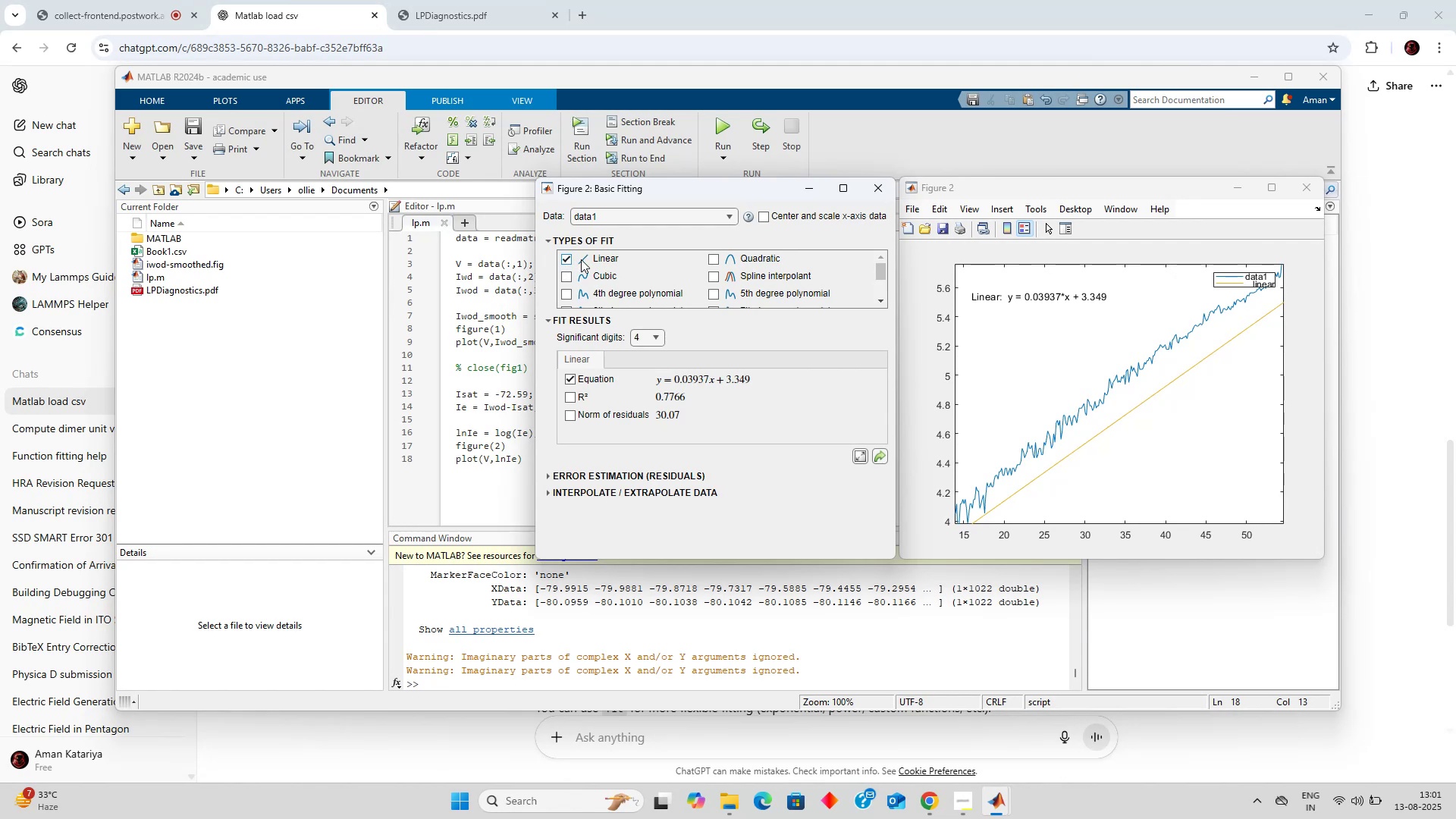 
wait(7.89)
 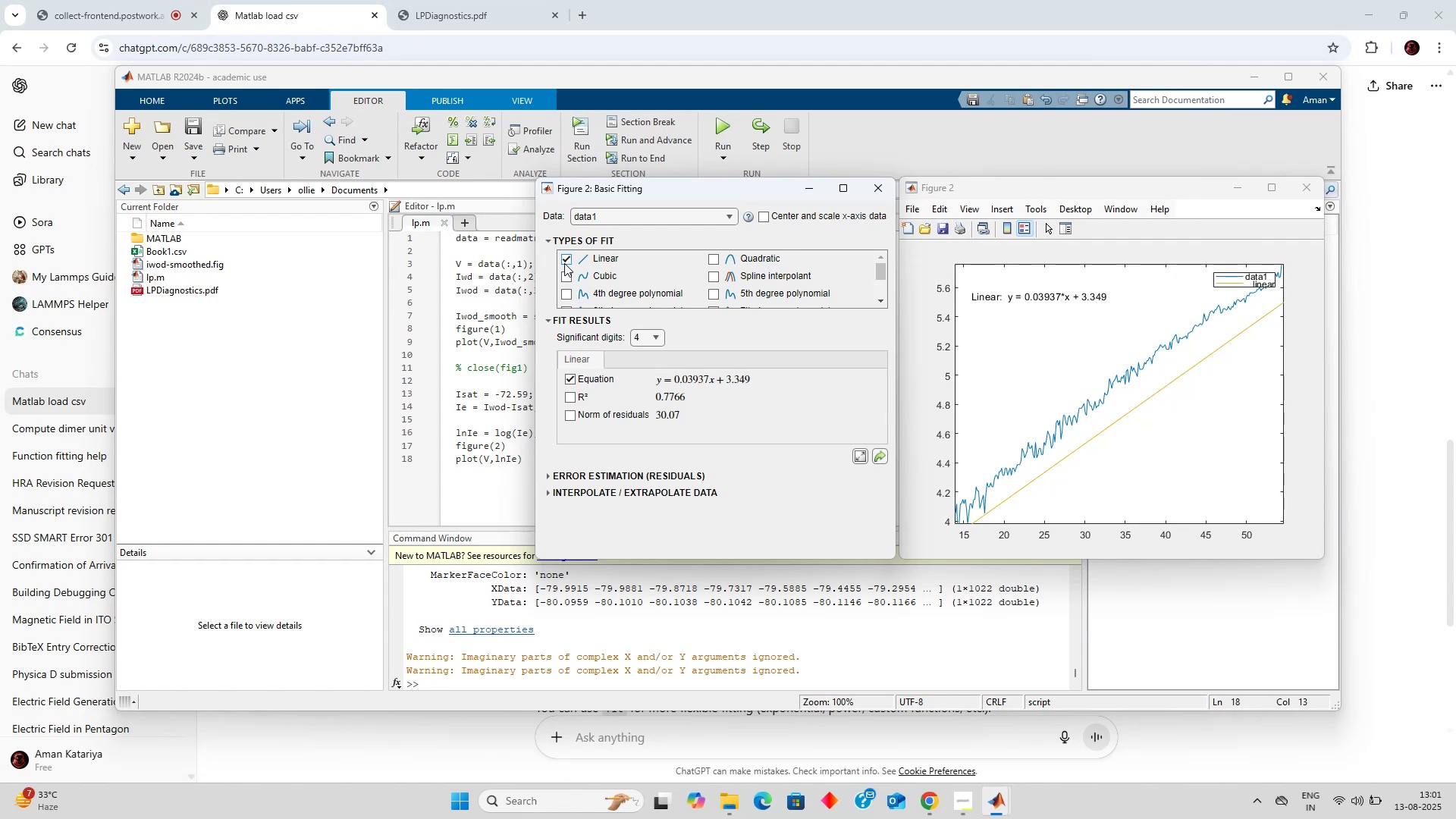 
left_click([1272, 254])
 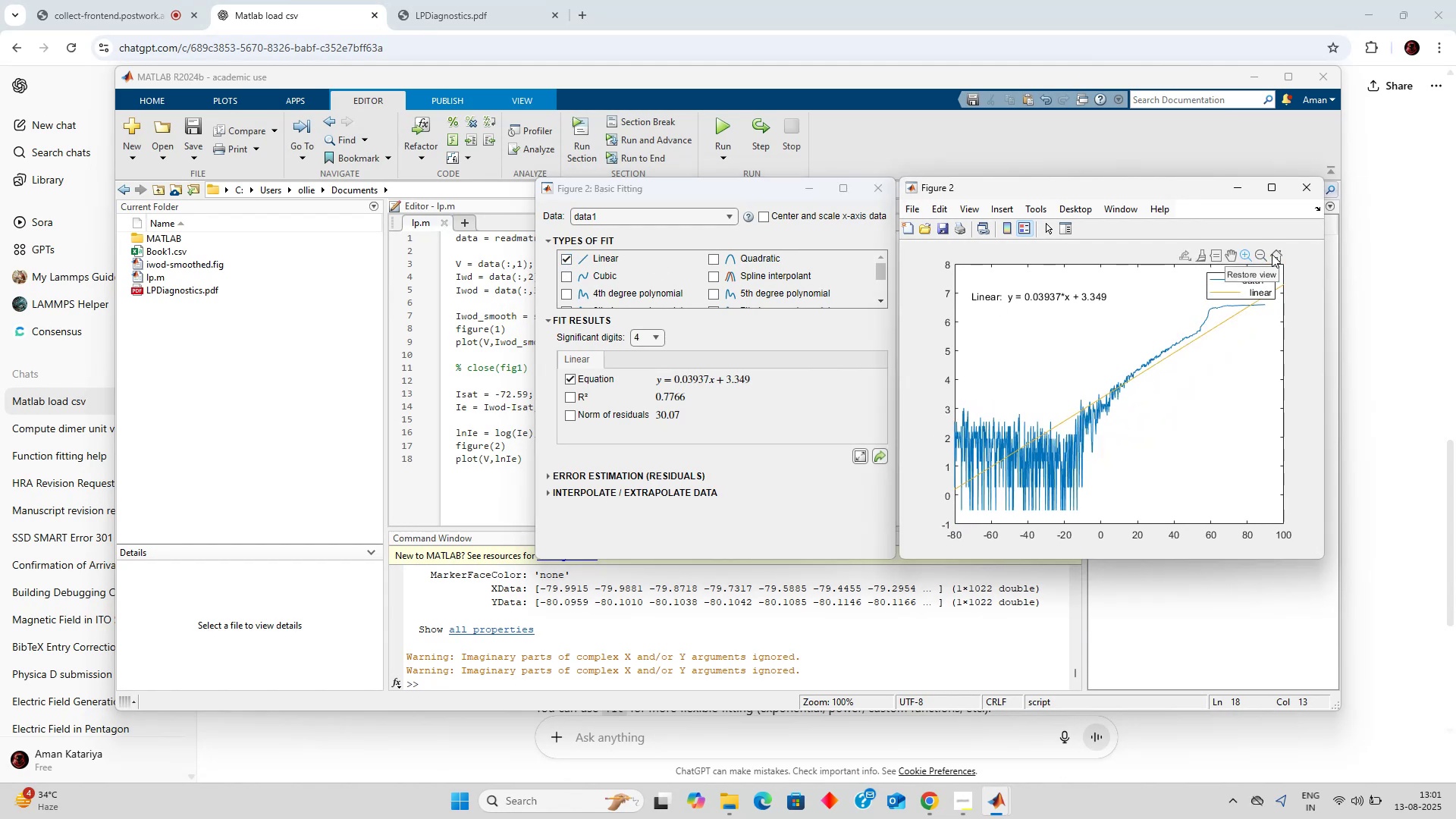 
wait(8.64)
 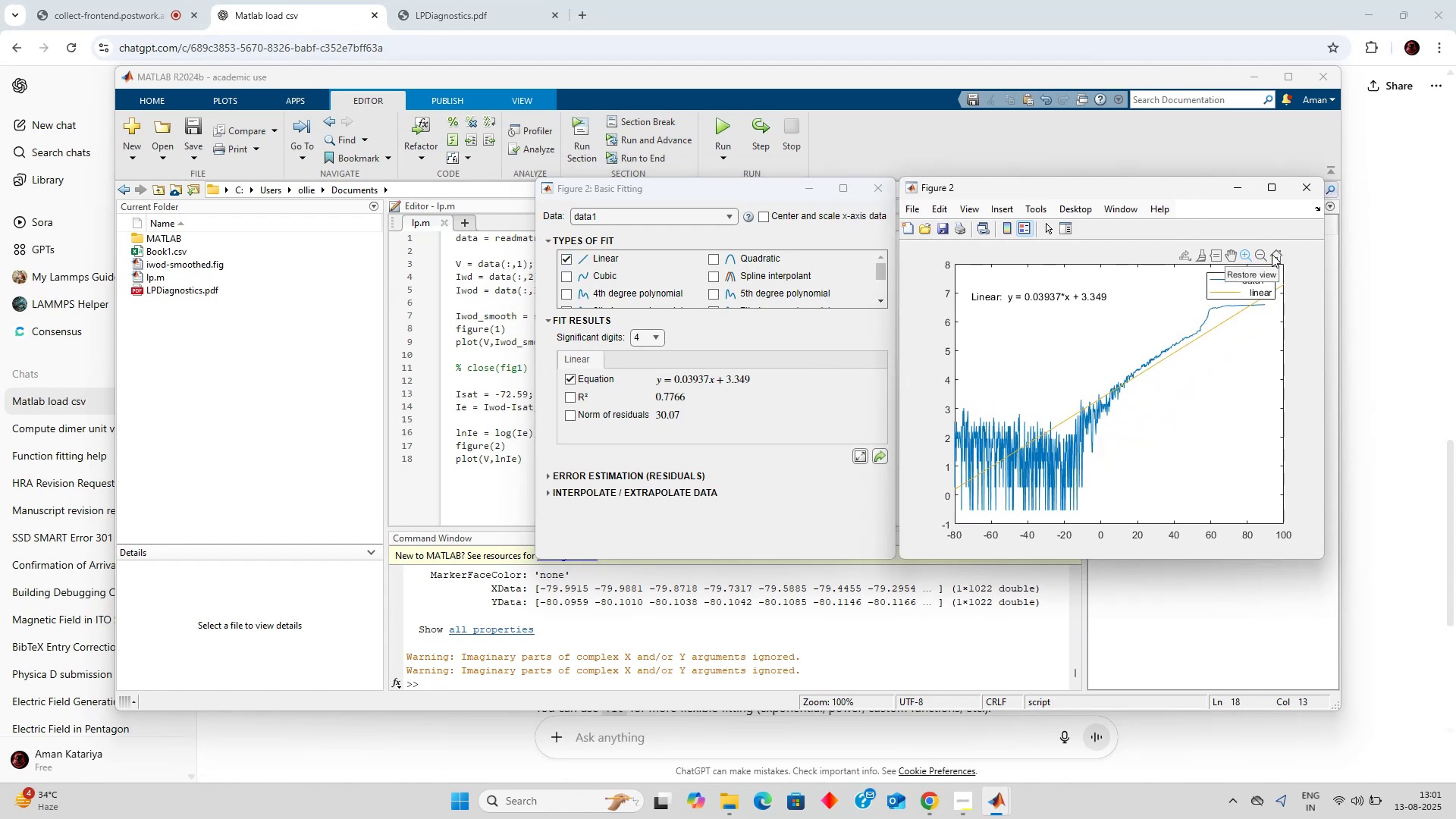 
left_click([882, 188])
 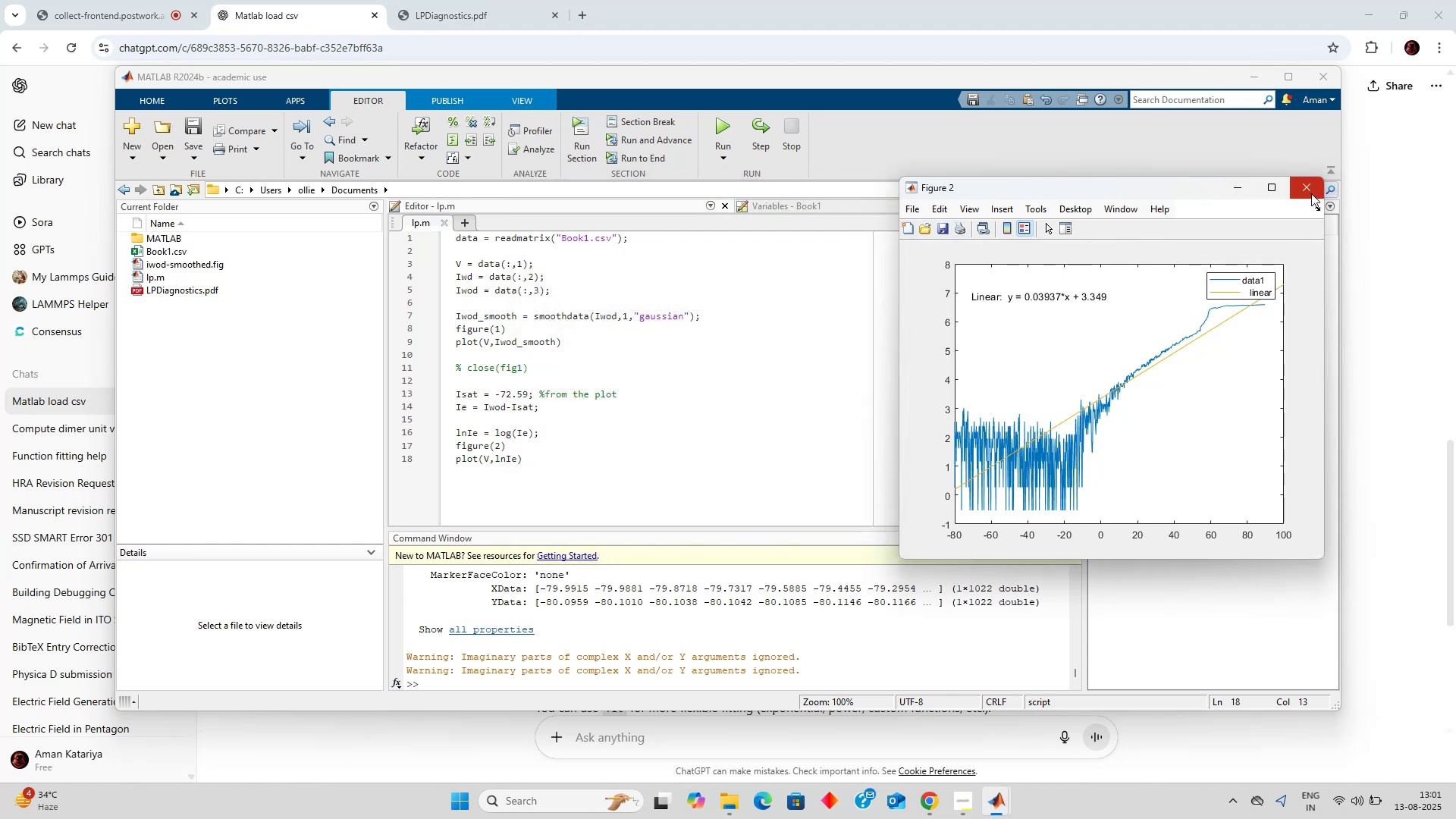 
left_click([1311, 193])
 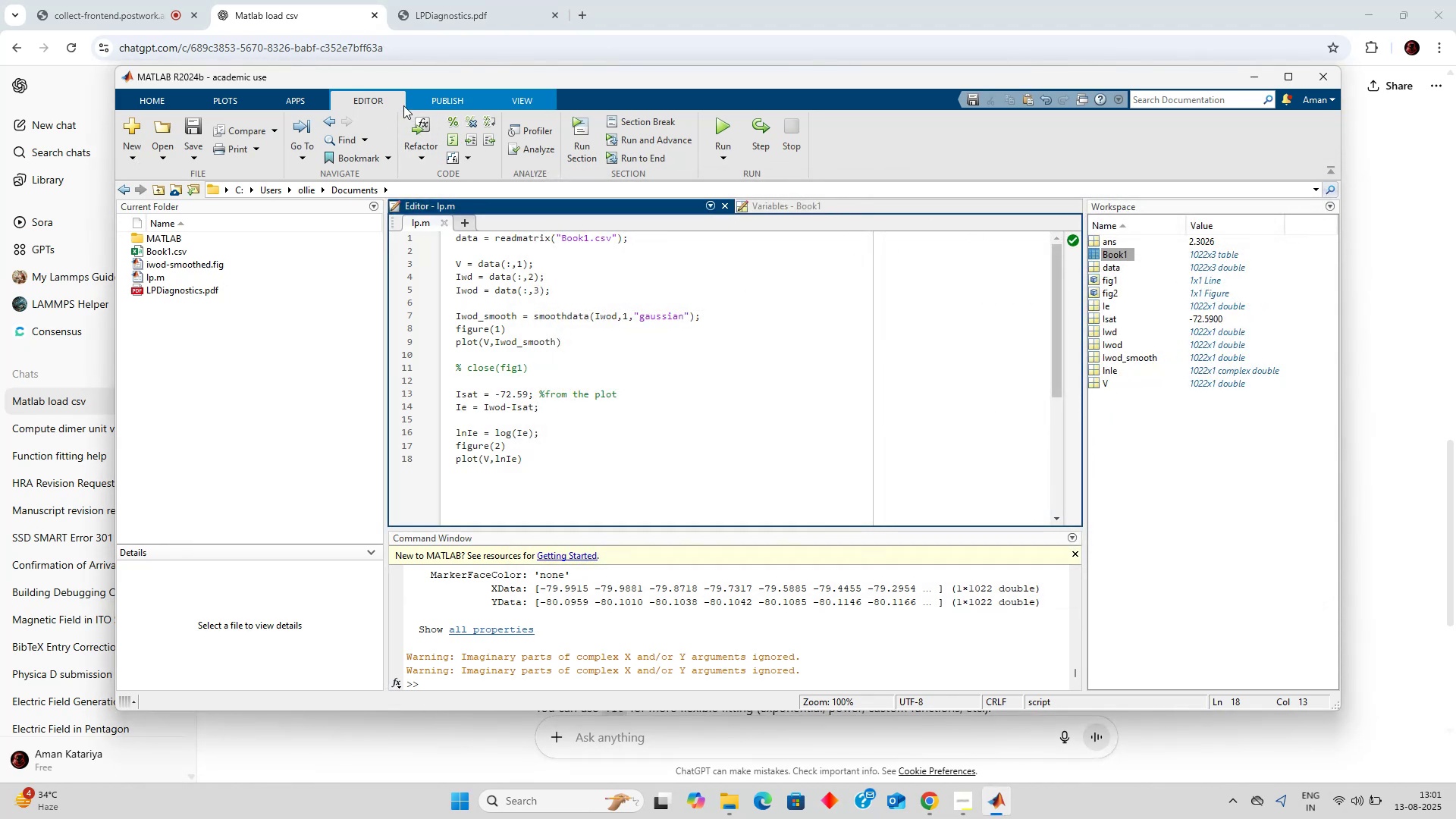 
left_click([309, 92])
 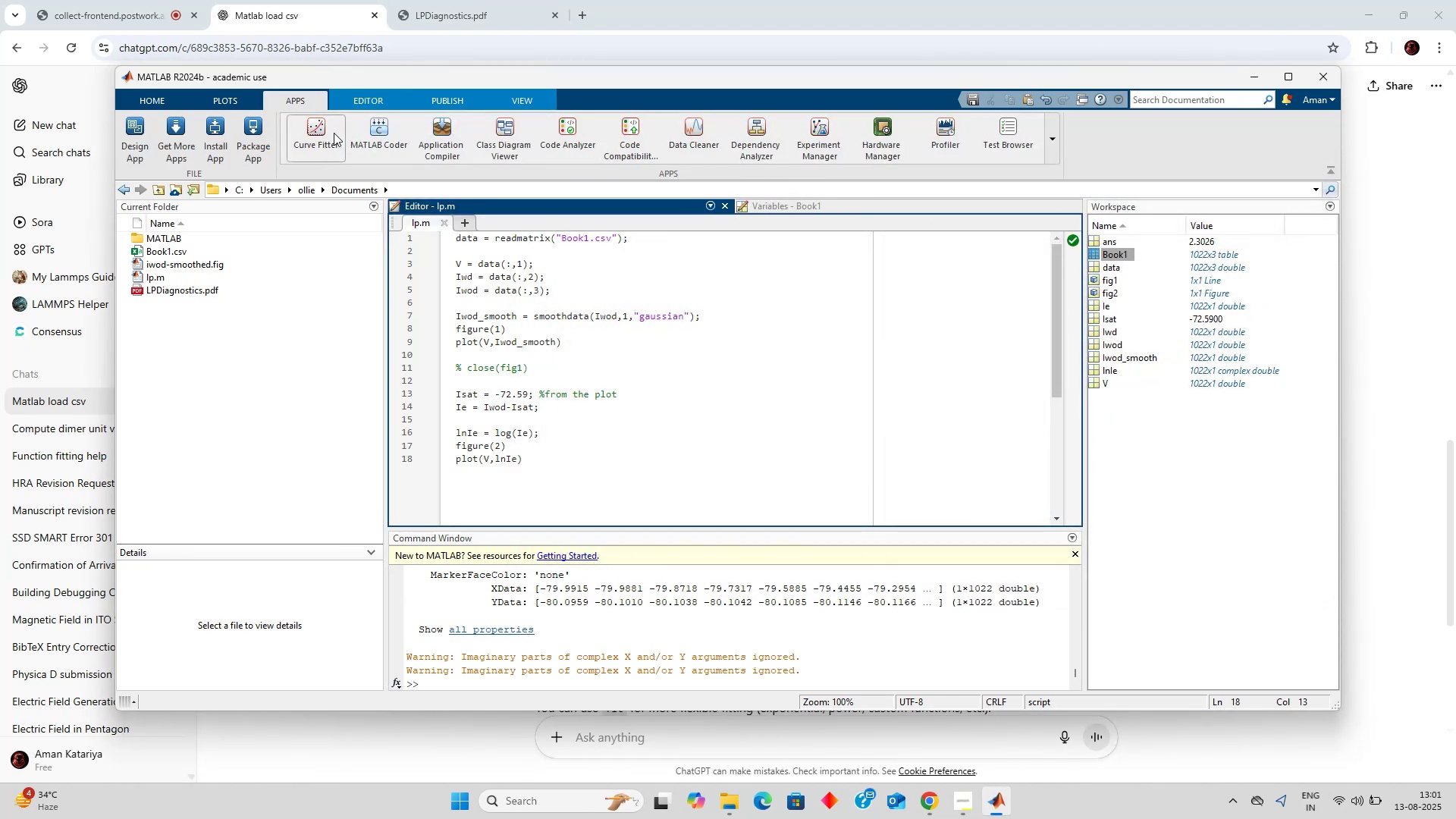 
left_click([328, 134])
 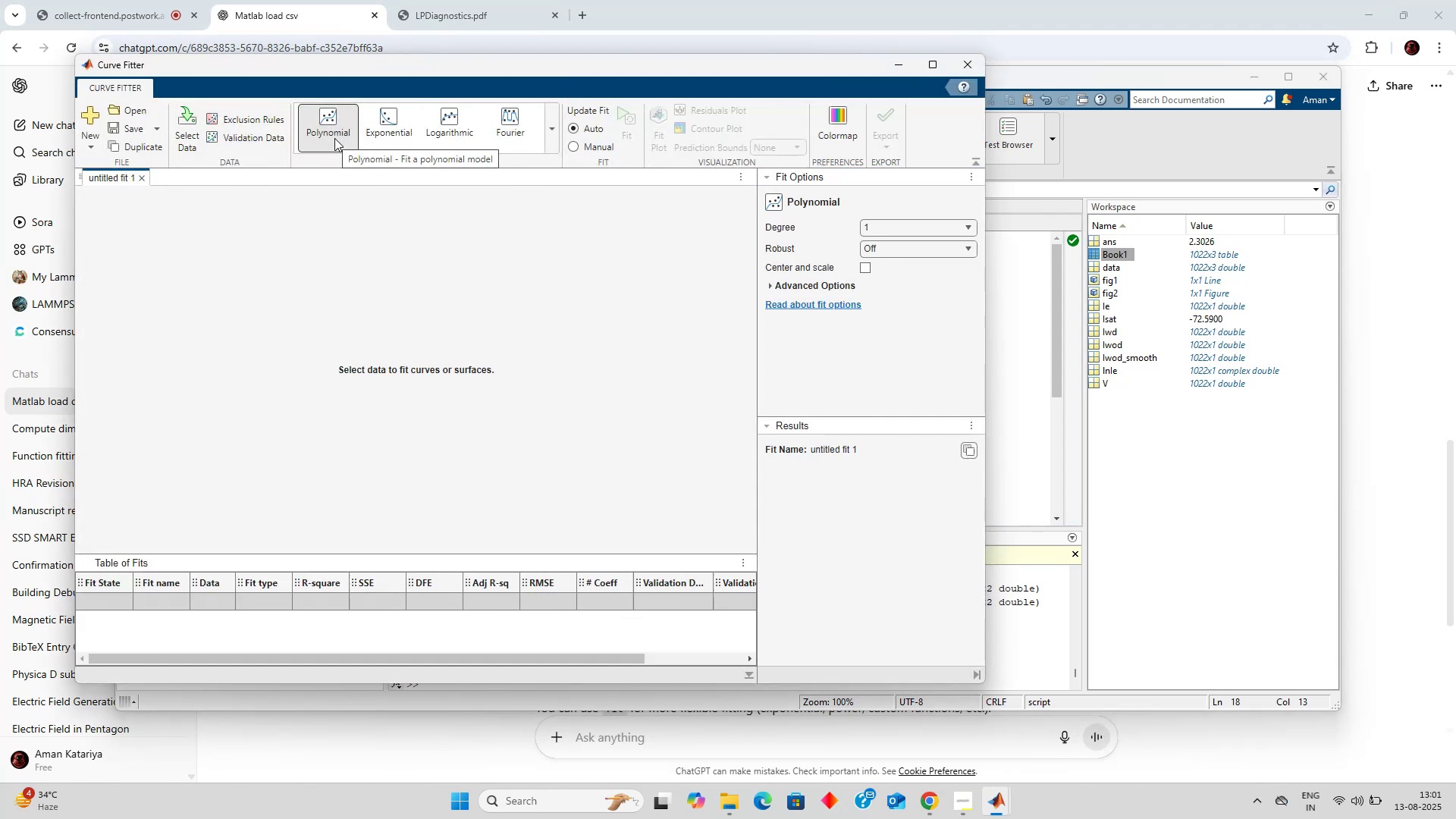 
wait(6.19)
 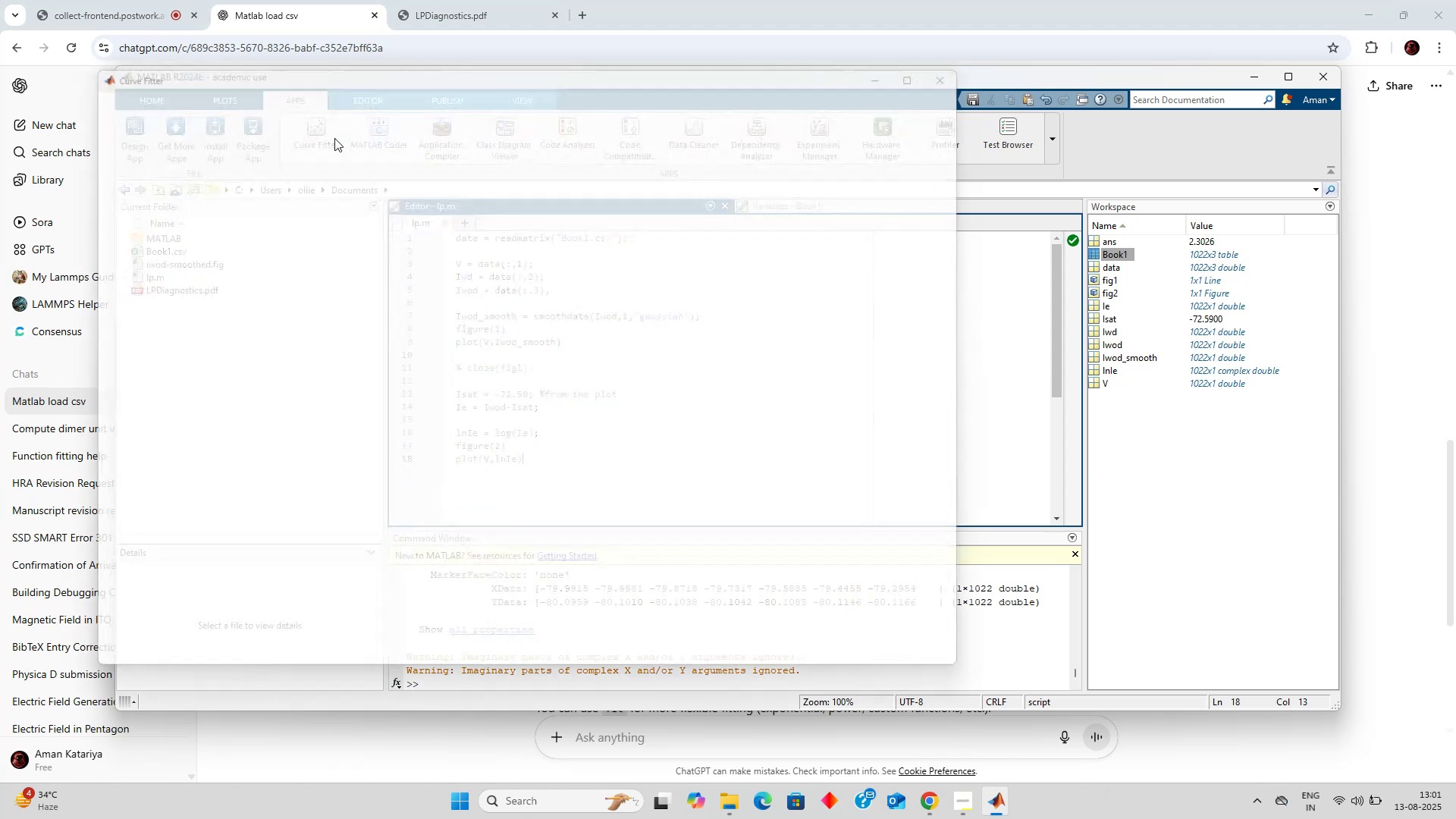 
left_click([185, 147])
 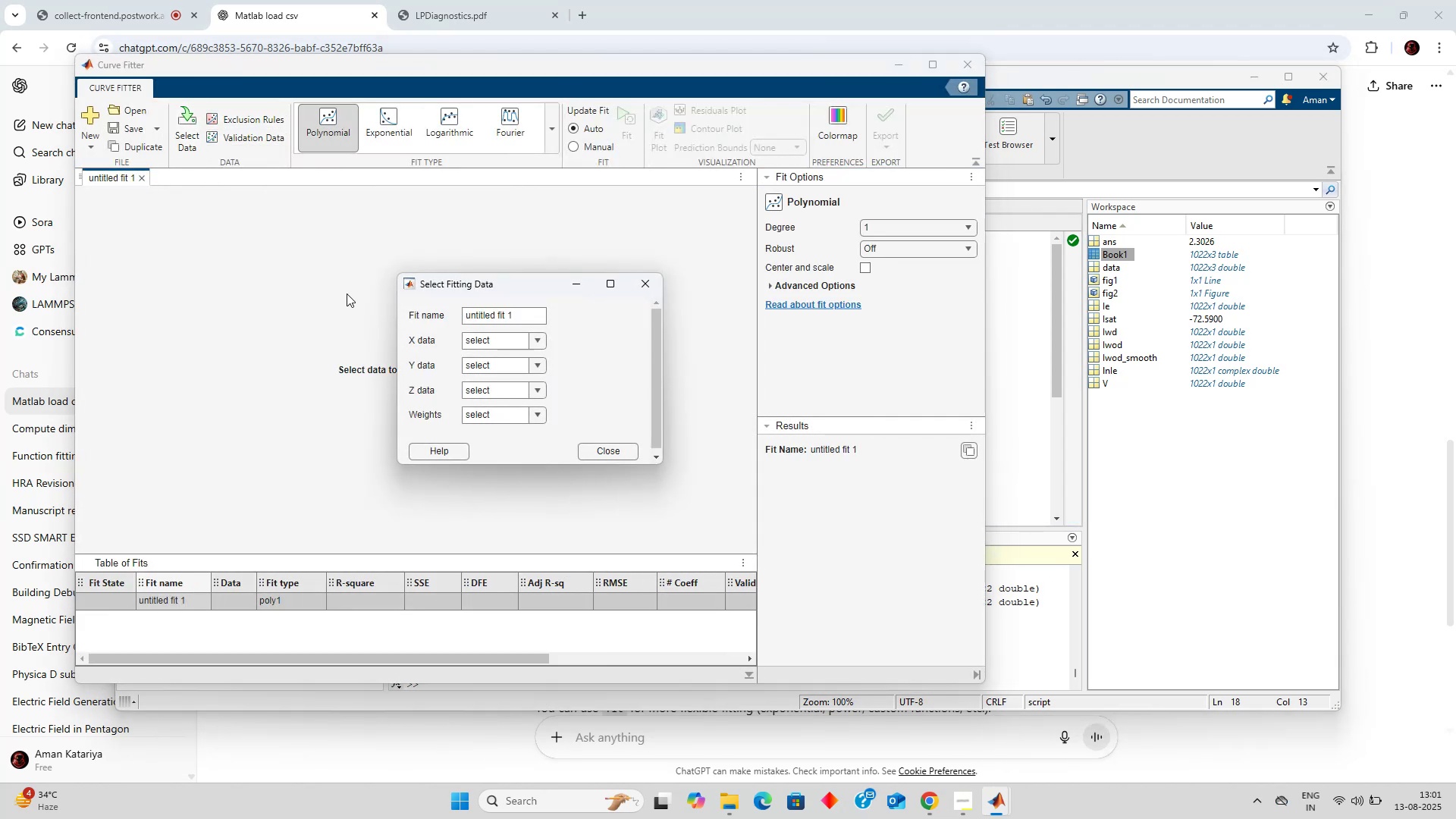 
left_click([520, 337])
 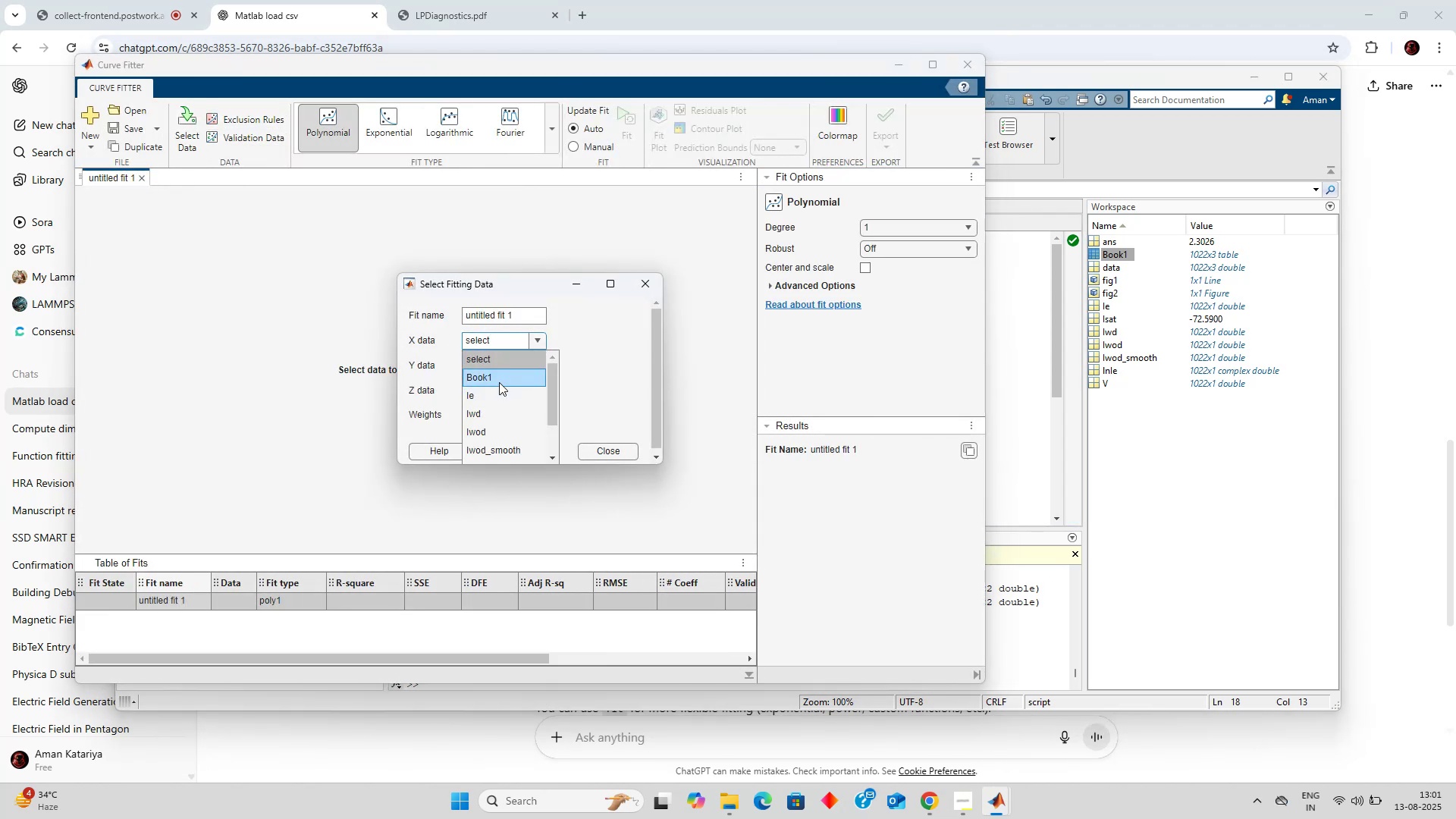 
scroll: coordinate [499, 402], scroll_direction: down, amount: 2.0
 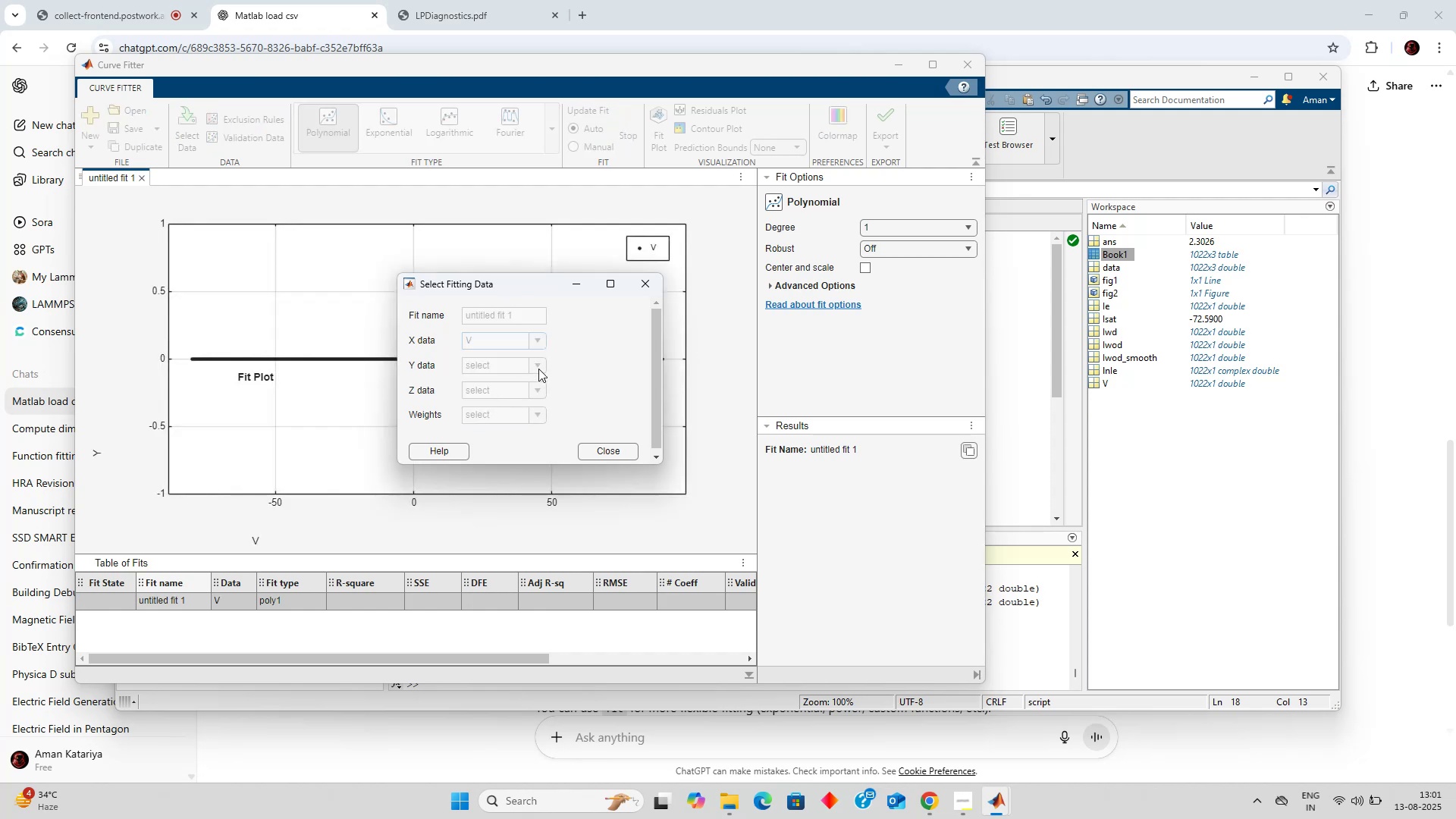 
left_click([539, 366])
 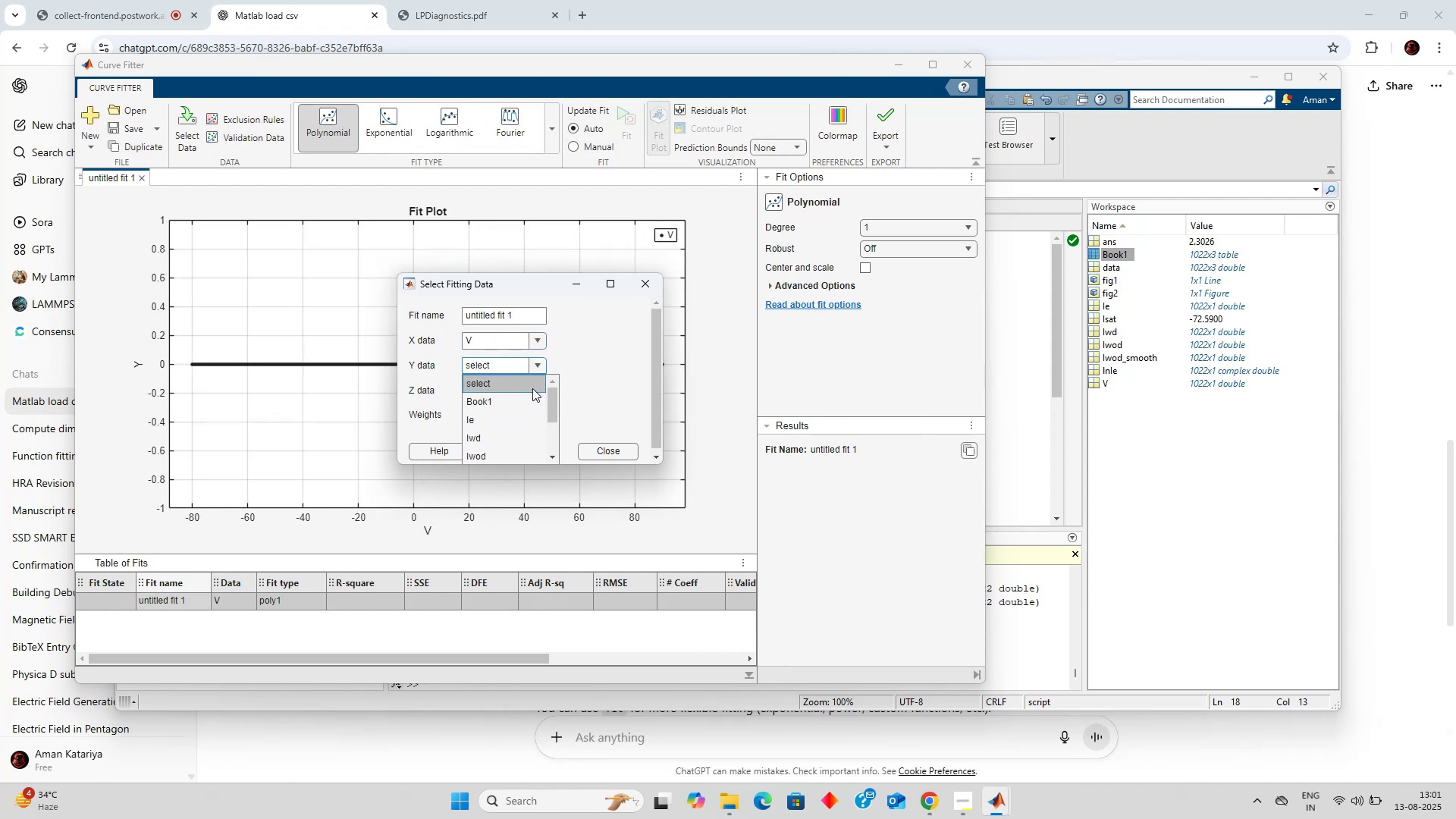 
scroll: coordinate [499, 421], scroll_direction: down, amount: 5.0
 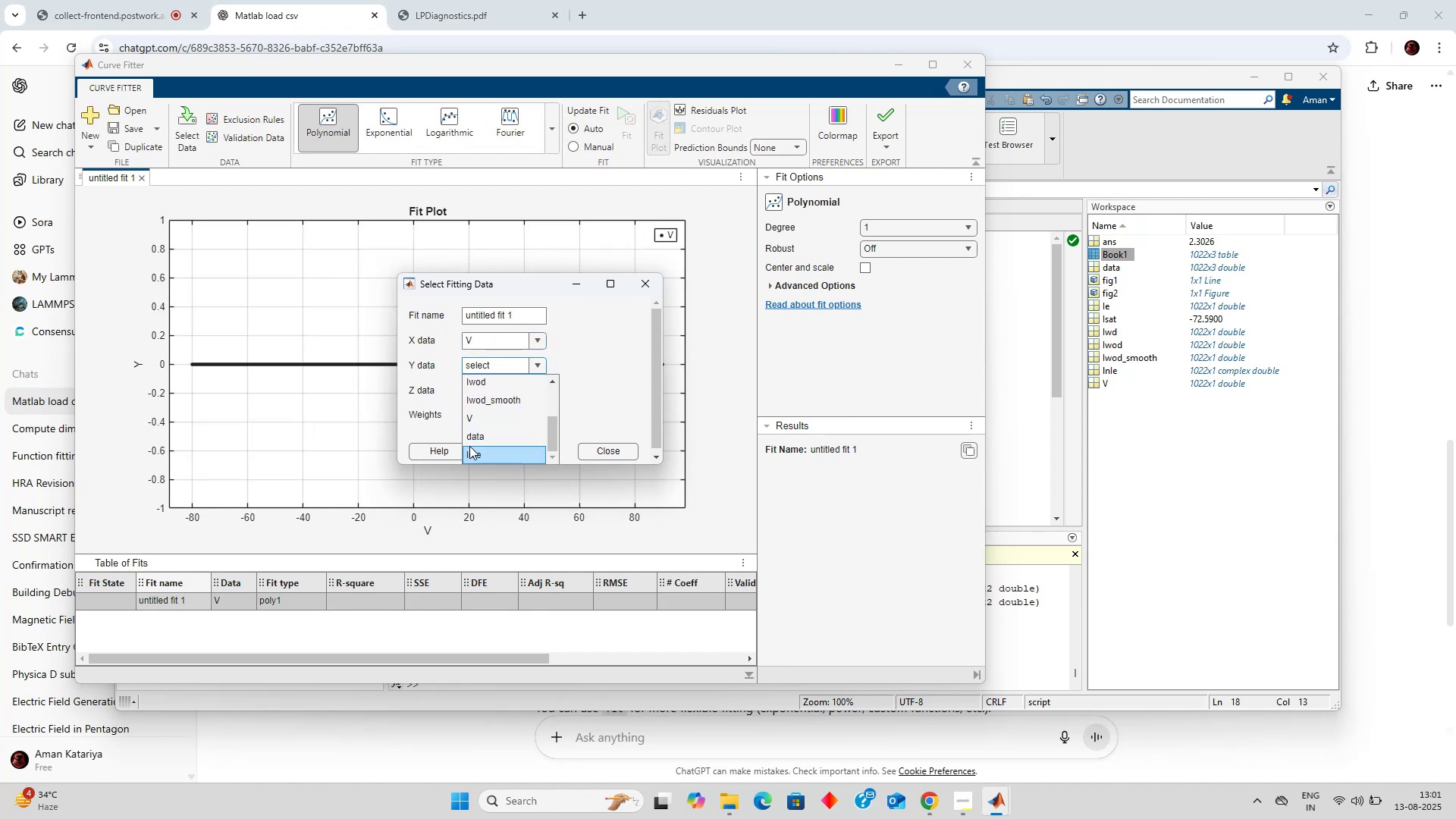 
left_click([472, 447])
 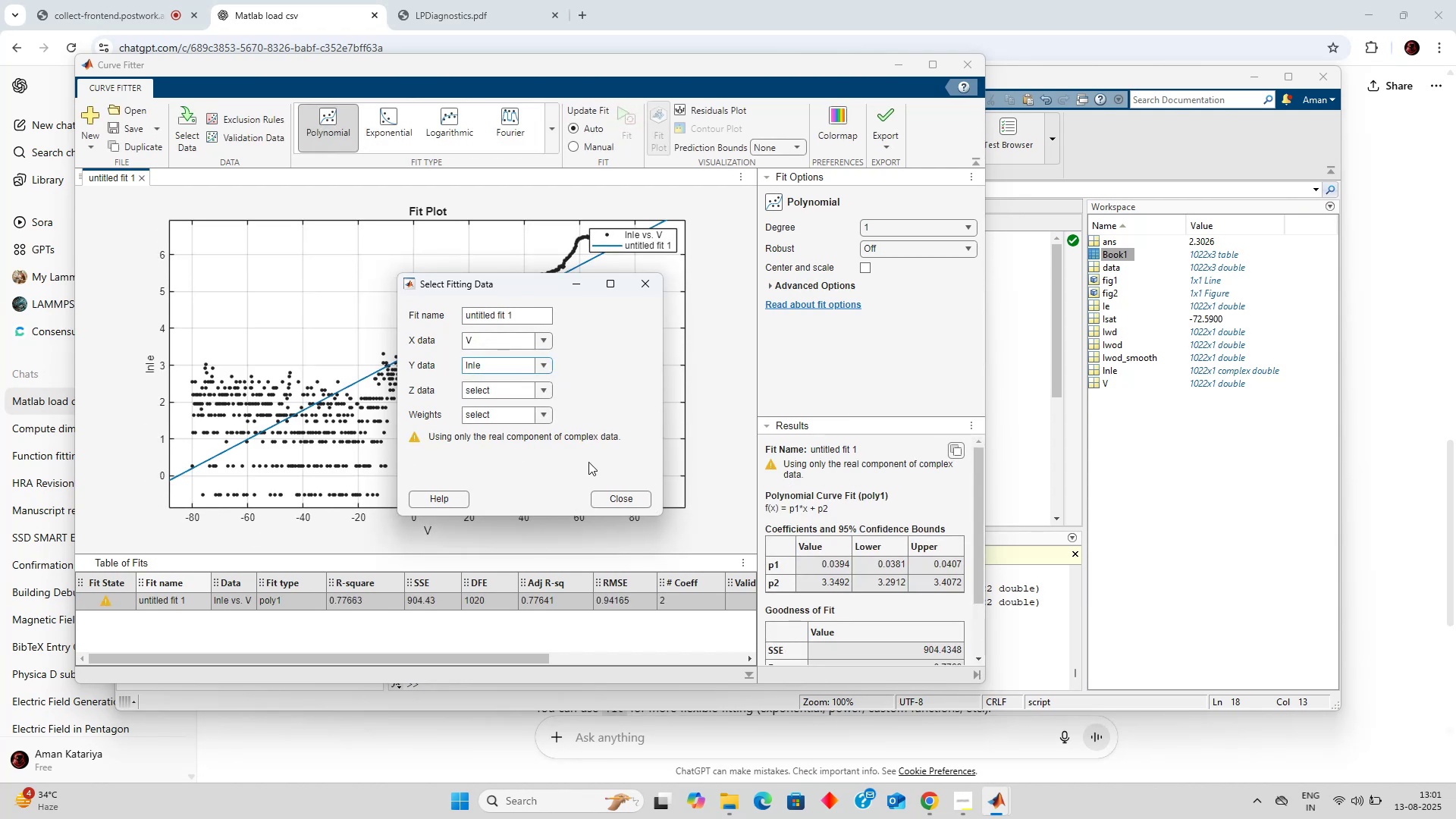 
left_click([610, 503])
 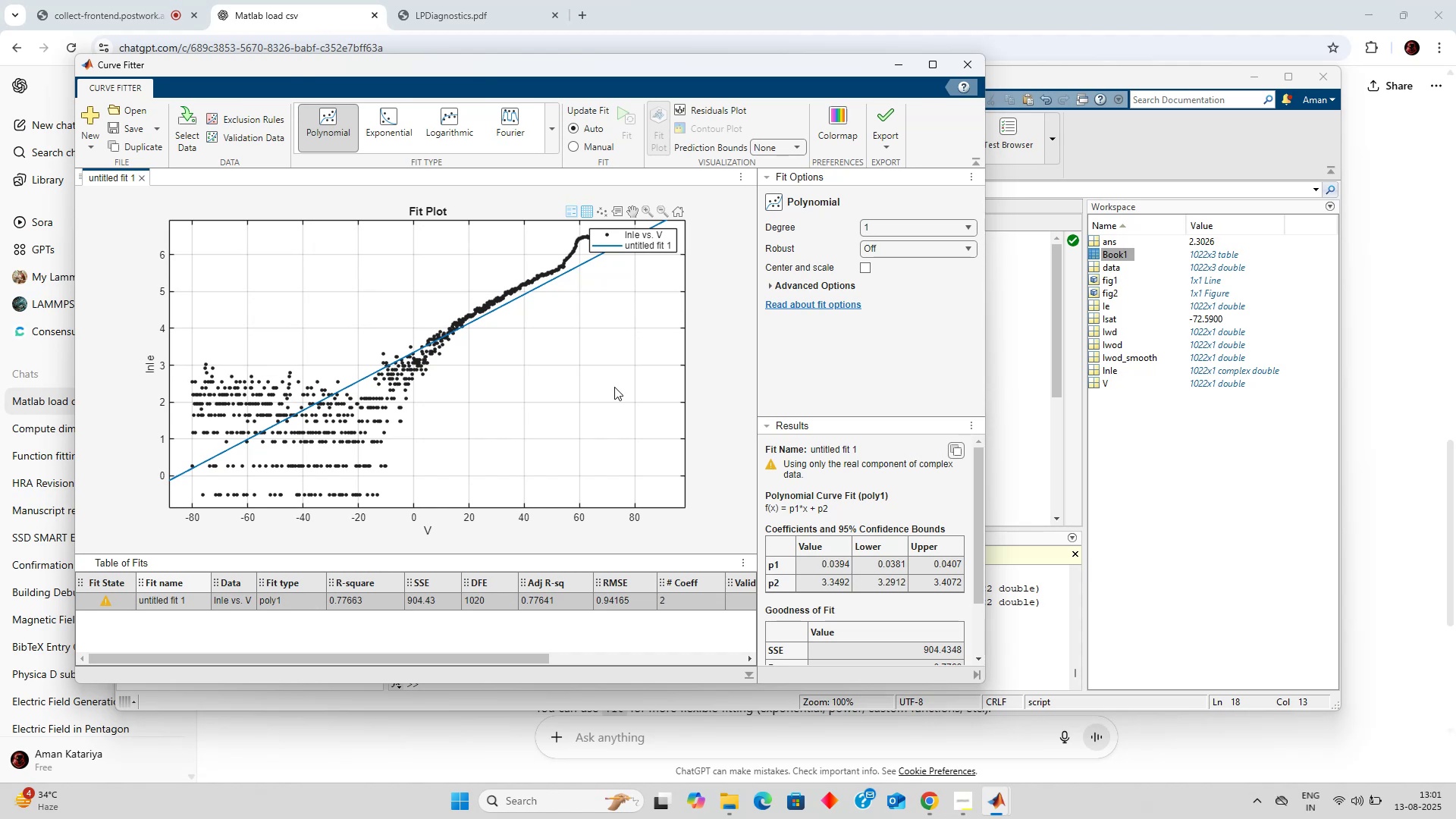 
wait(10.5)
 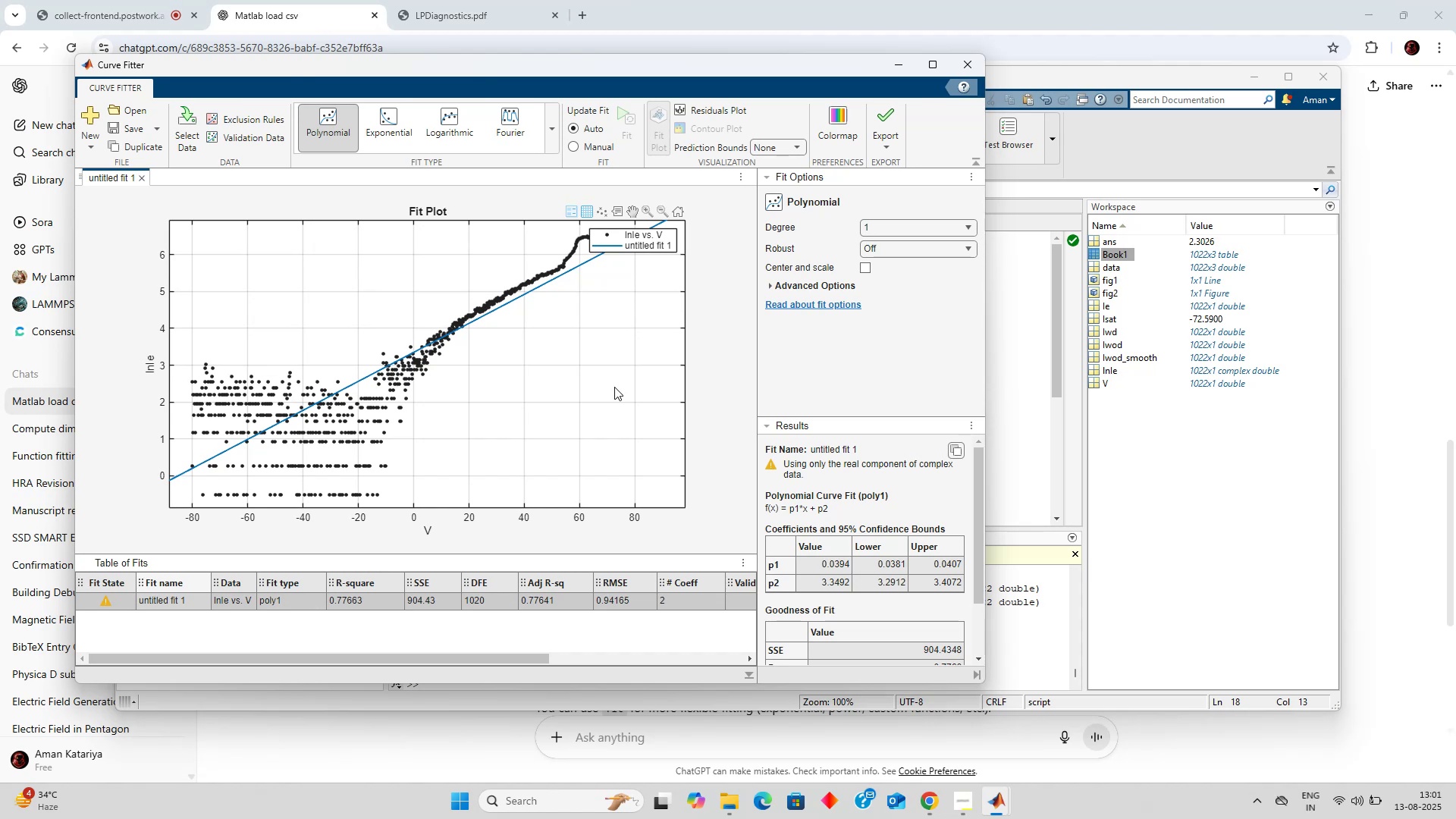 
left_click([648, 212])
 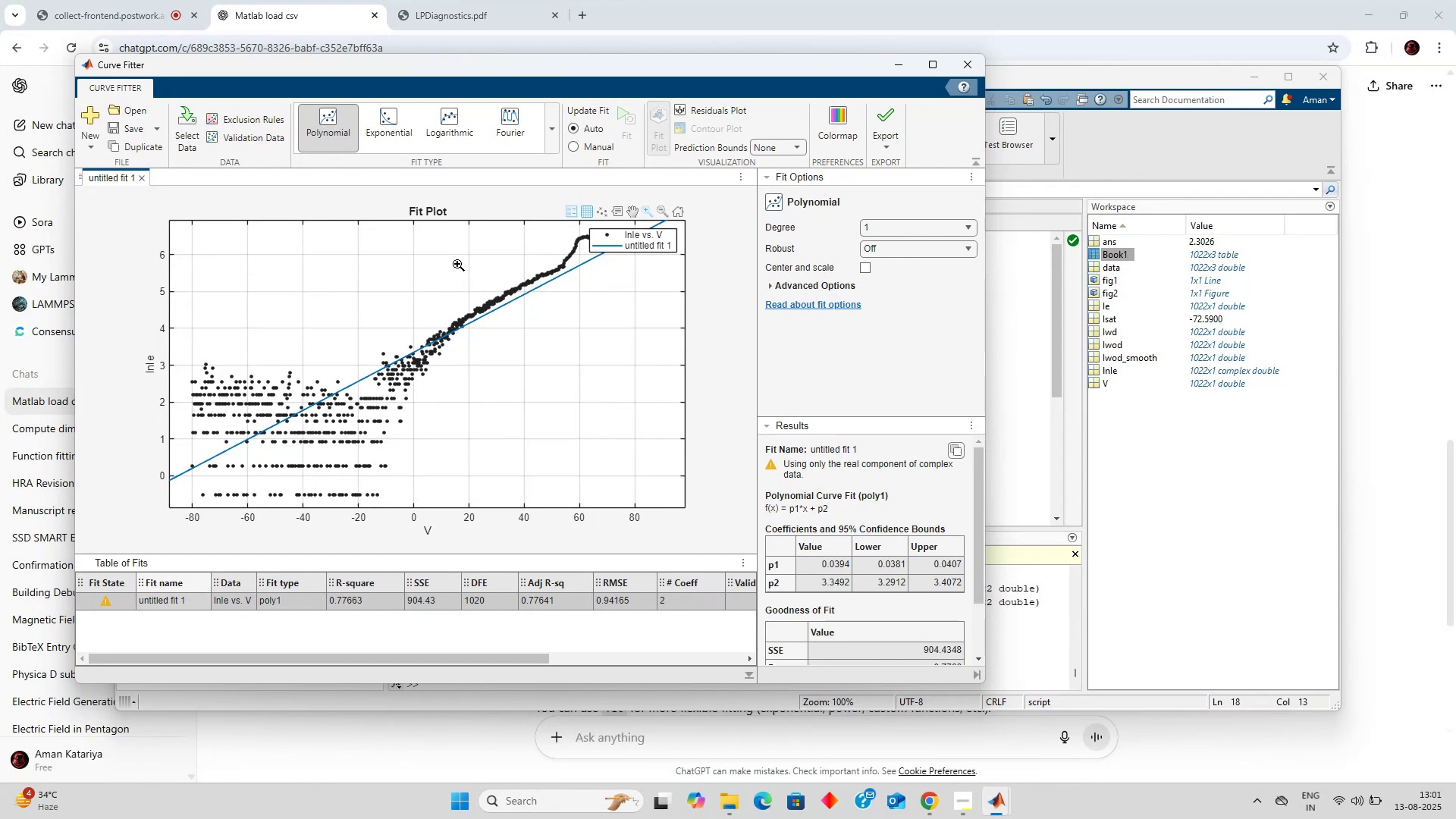 
left_click_drag(start_coordinate=[453, 236], to_coordinate=[632, 328])
 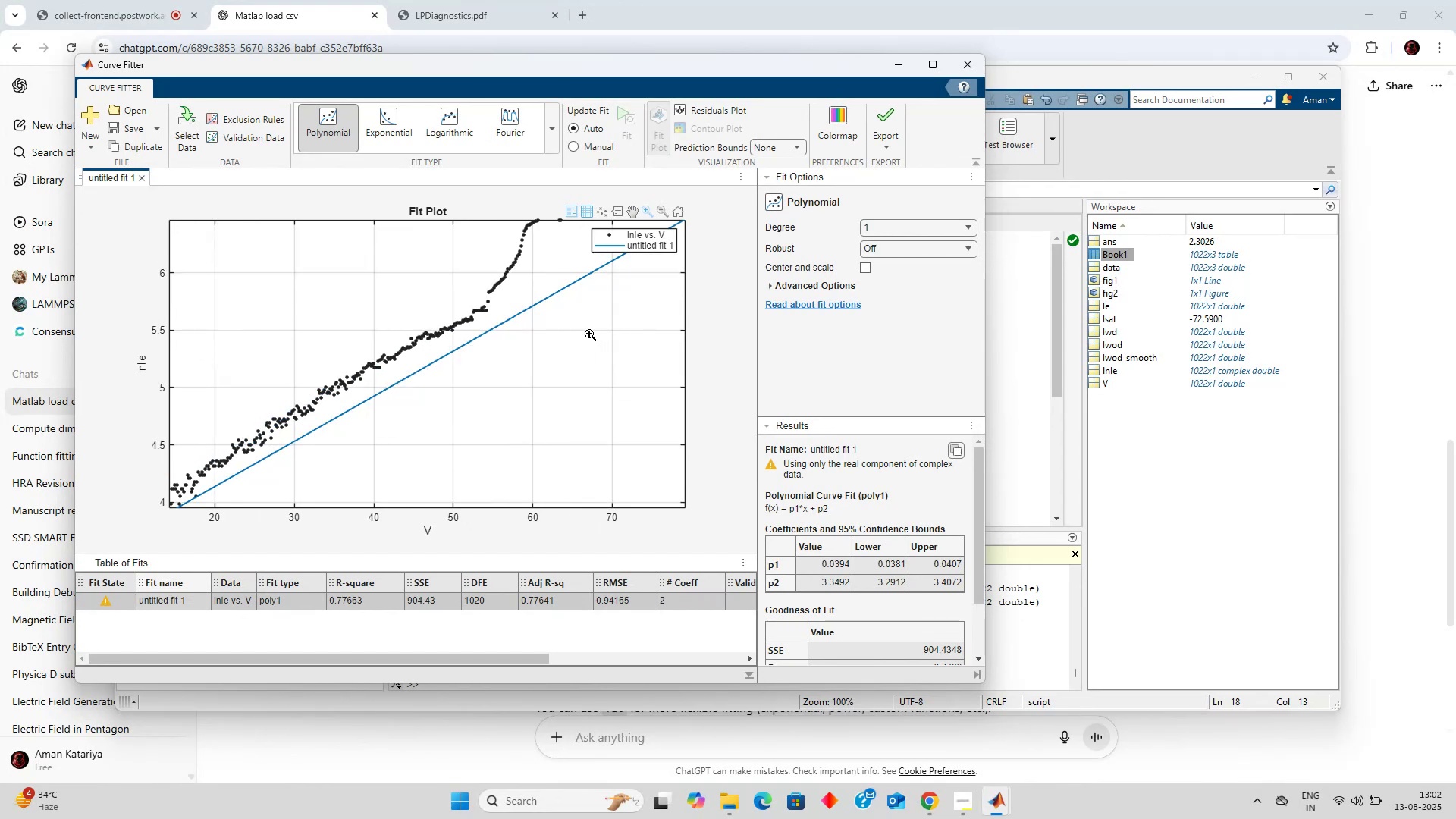 
key(Control+Z)
 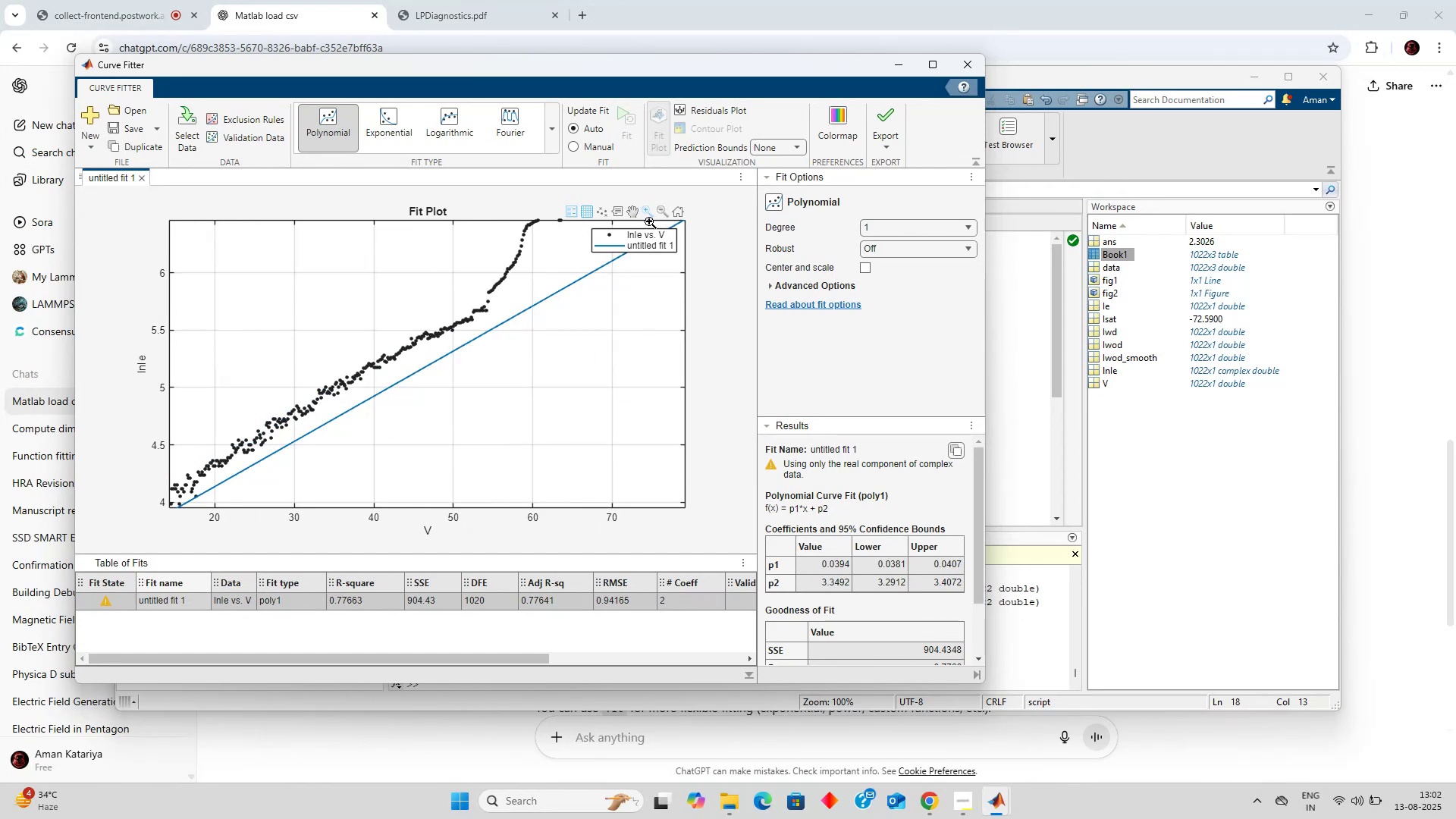 
left_click([661, 210])
 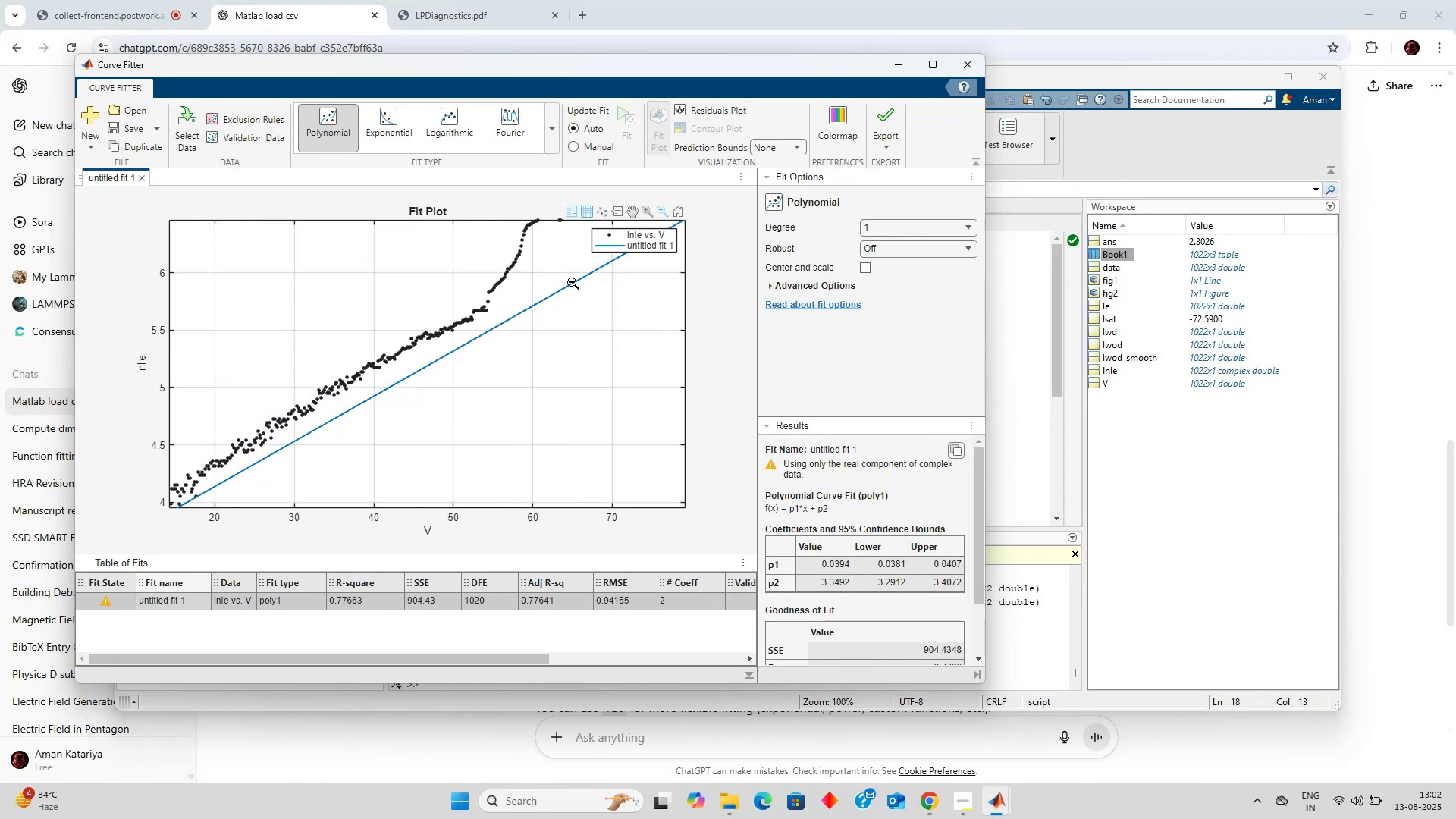 
left_click([570, 282])
 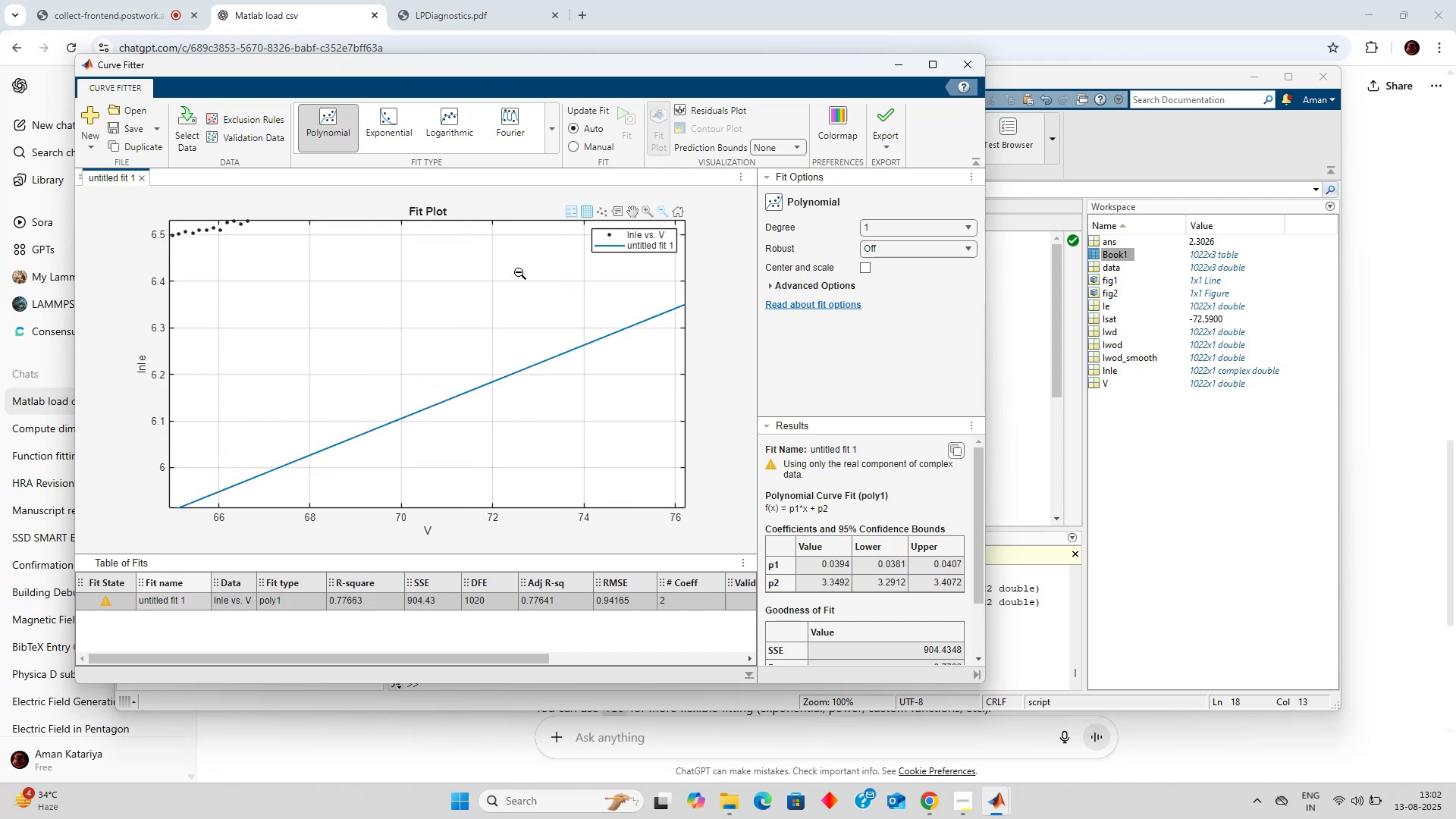 
left_click([360, 244])
 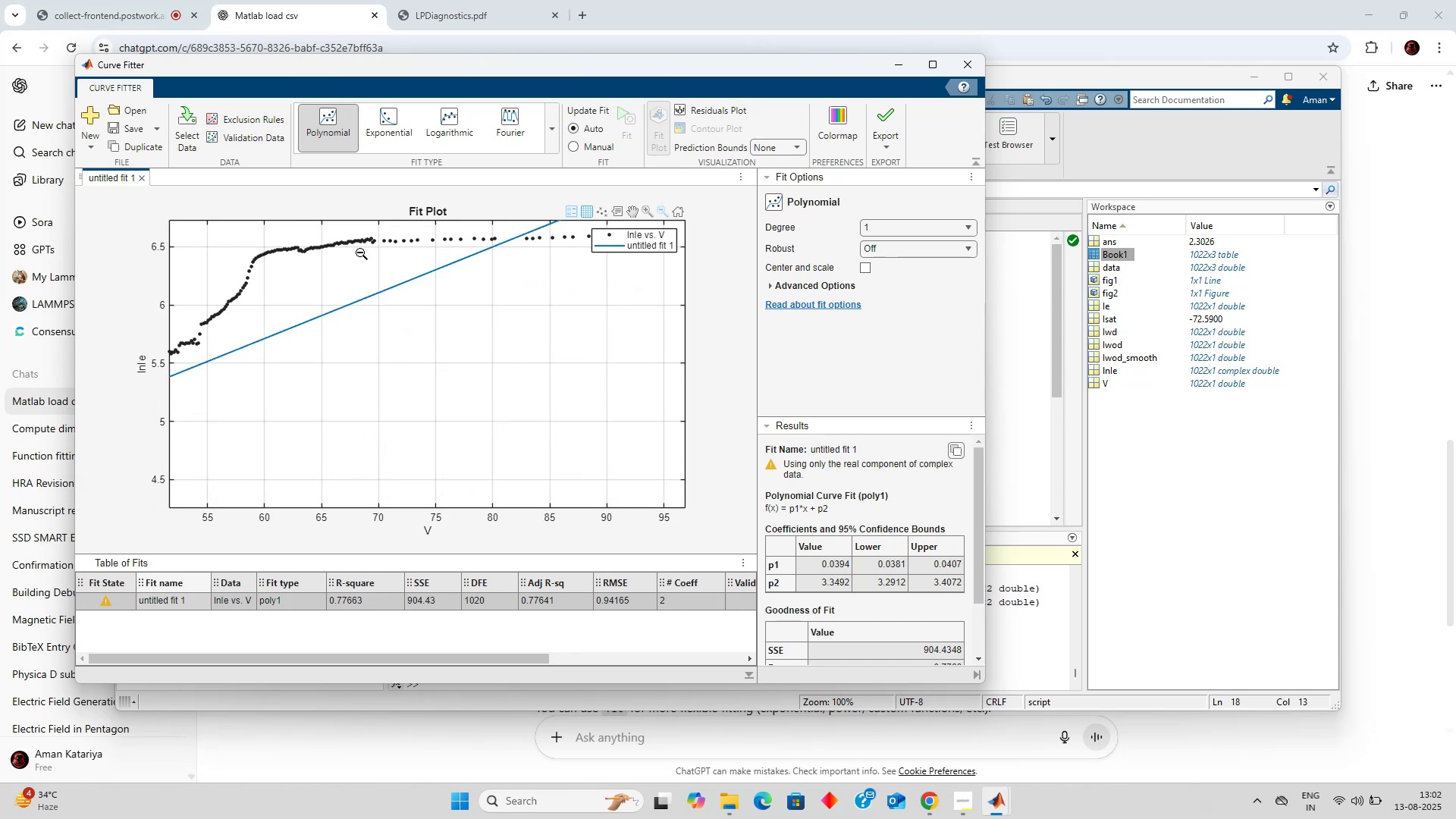 
double_click([348, 253])
 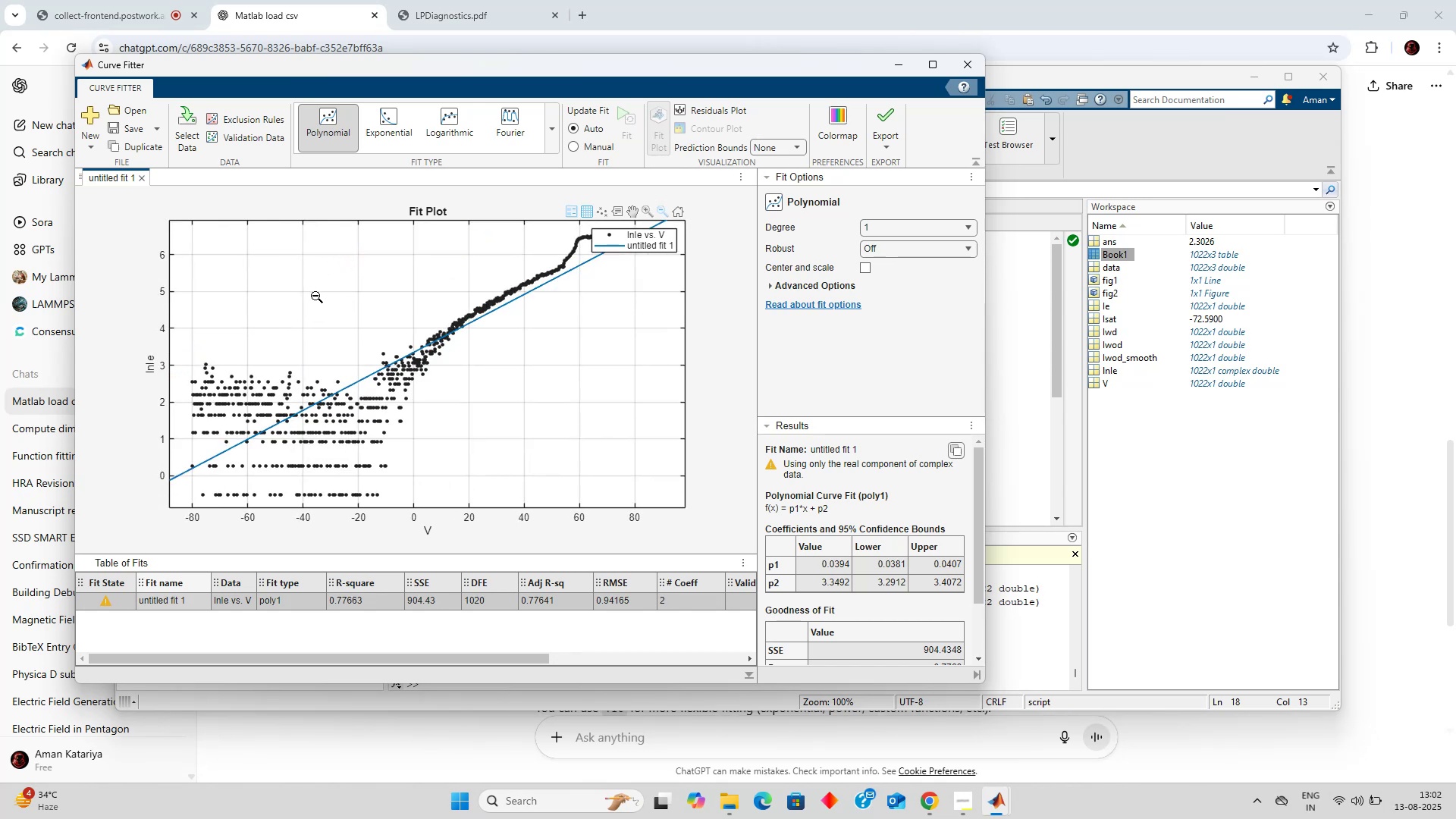 
left_click([315, 295])
 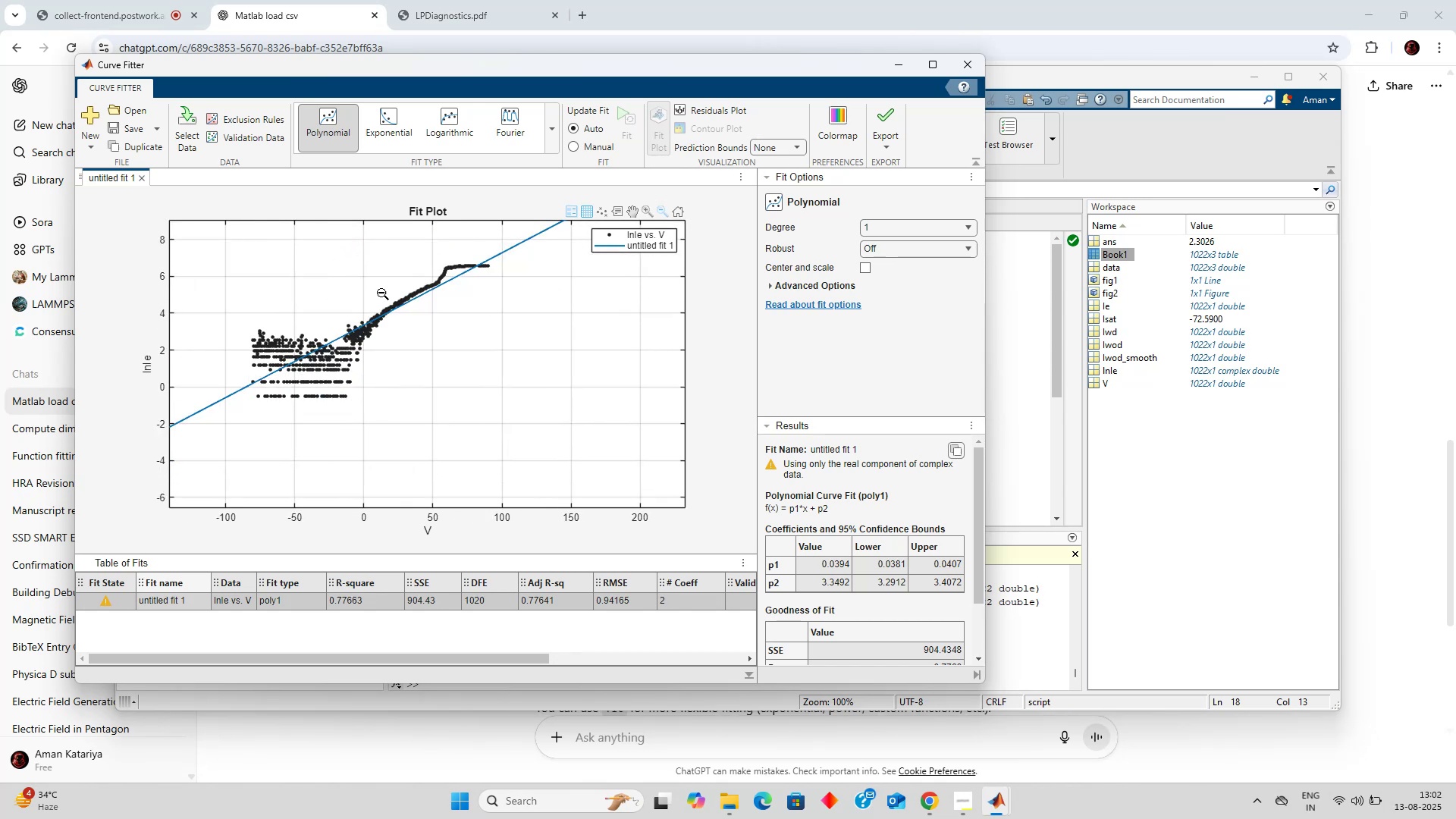 
left_click([453, 282])
 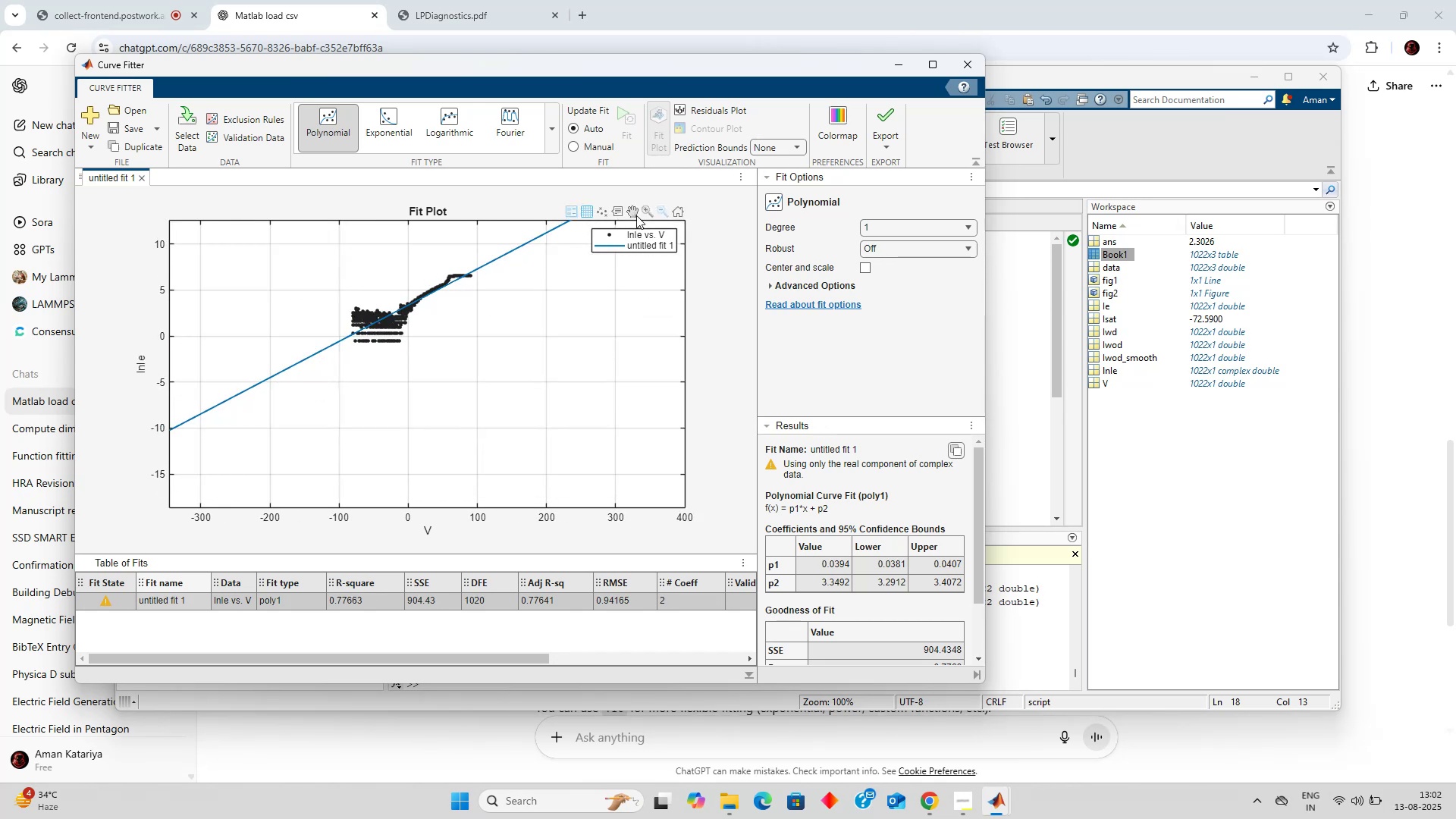 
left_click([680, 212])
 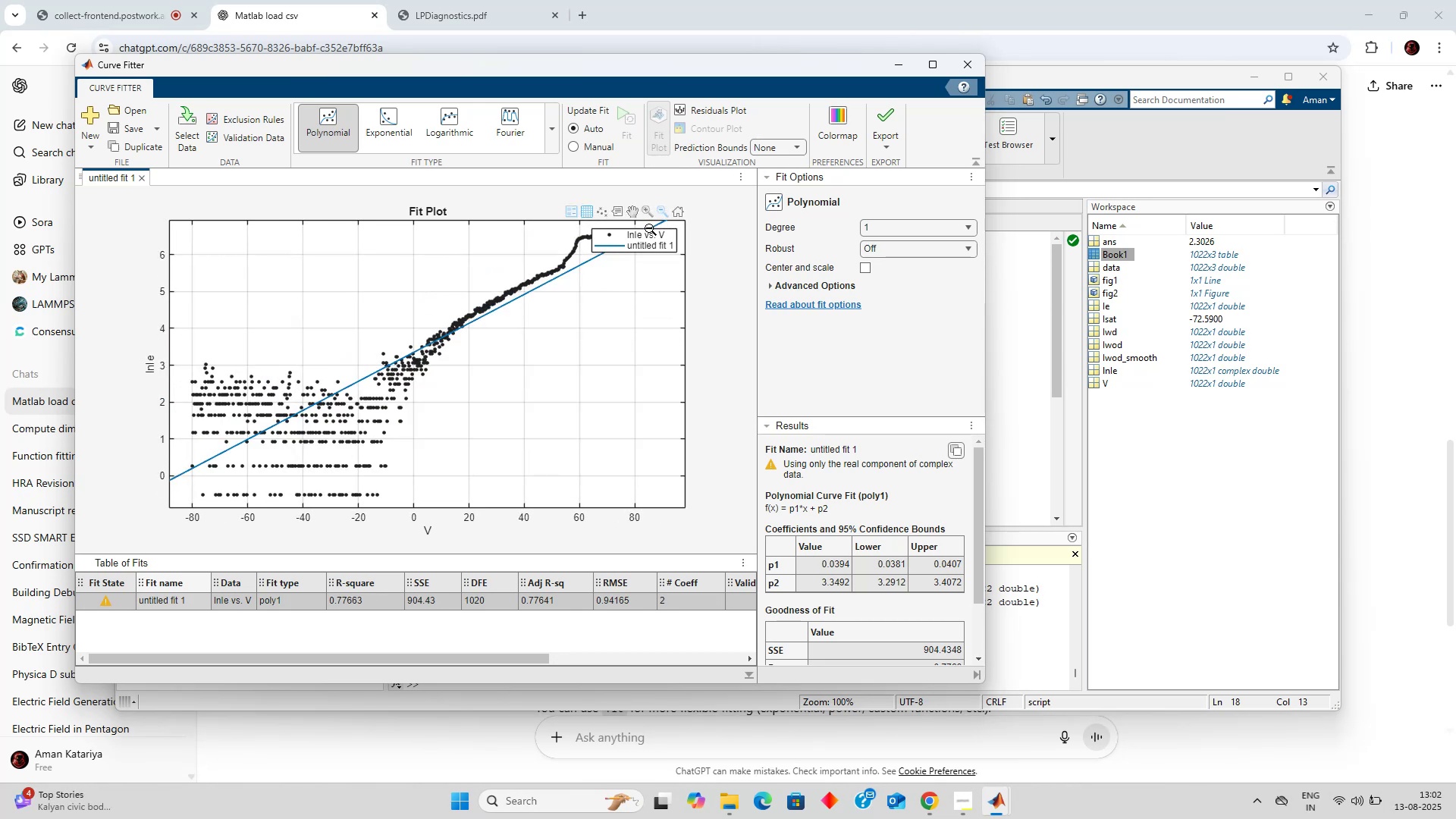 
left_click_drag(start_coordinate=[643, 237], to_coordinate=[242, 249])
 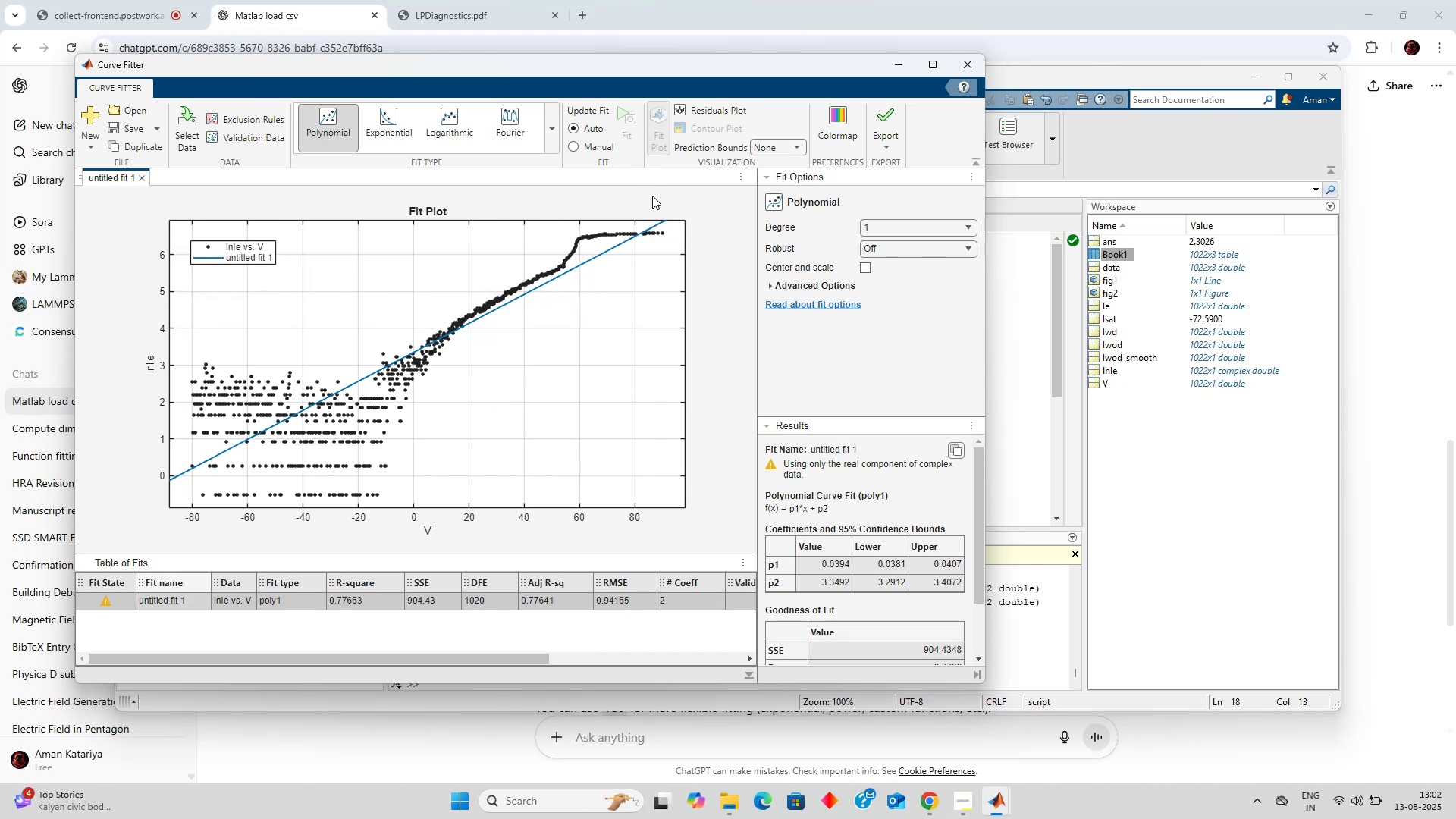 
left_click([664, 215])
 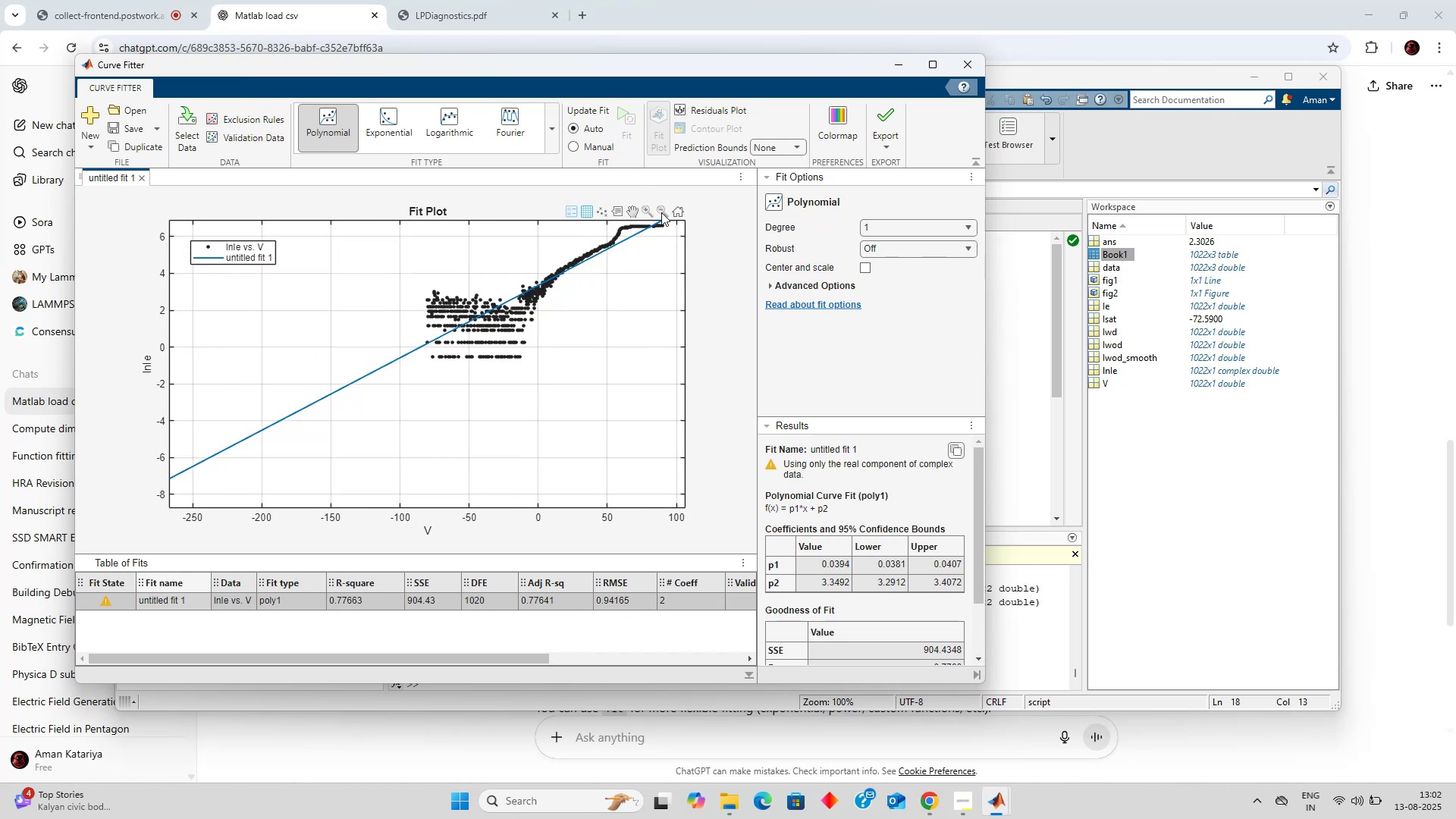 
left_click([675, 212])
 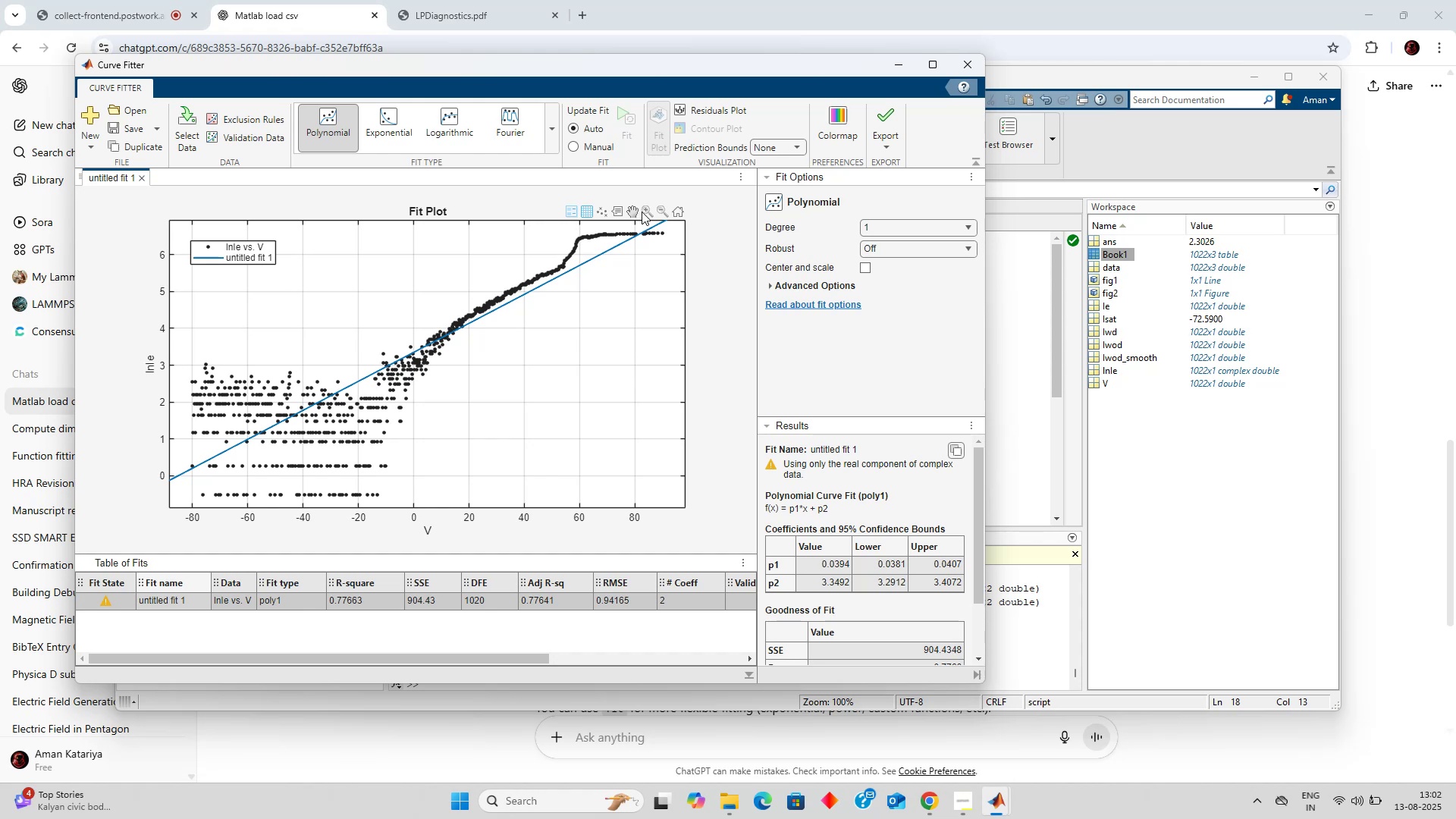 
left_click([645, 210])
 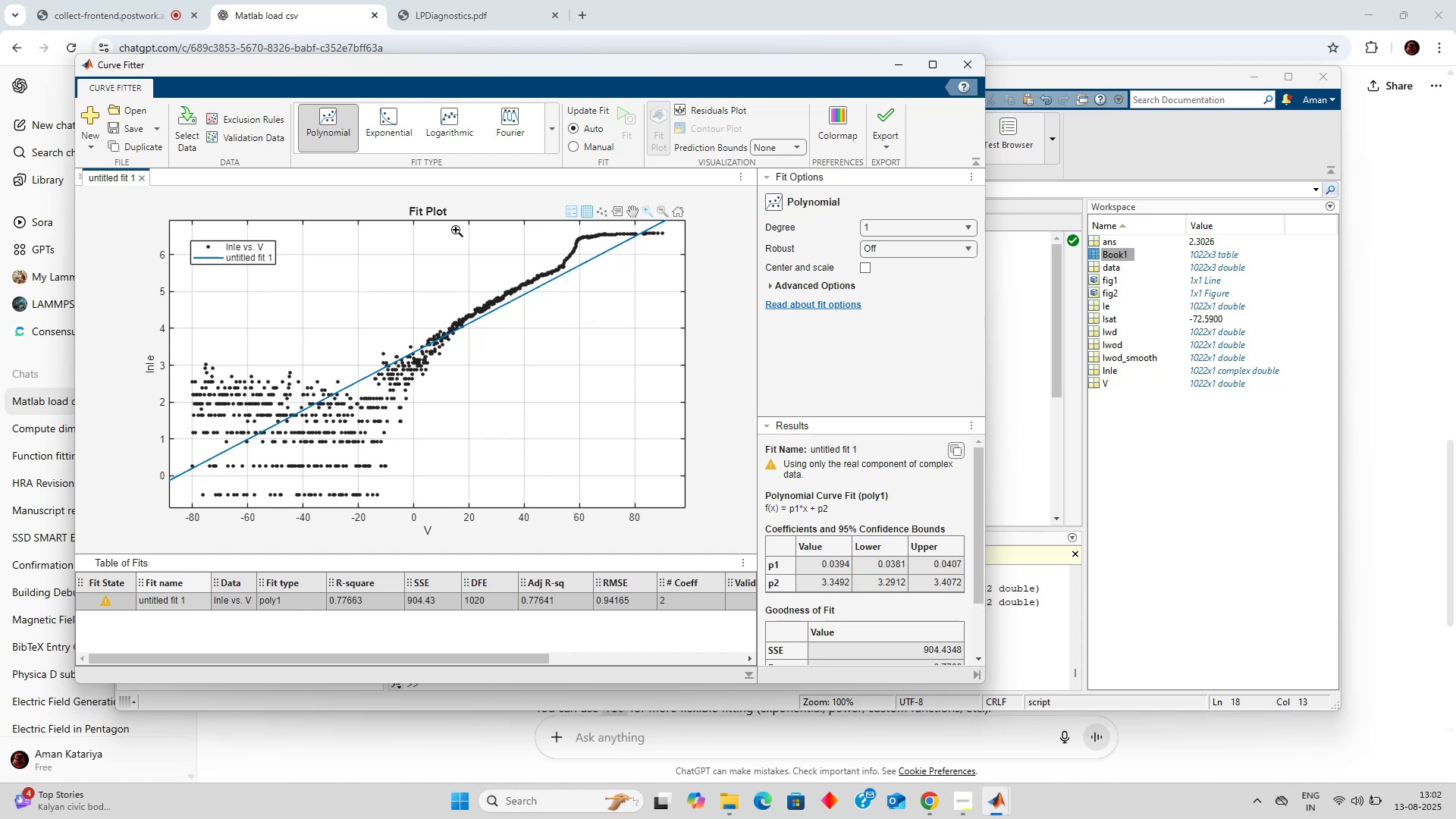 
left_click_drag(start_coordinate=[450, 228], to_coordinate=[671, 325])
 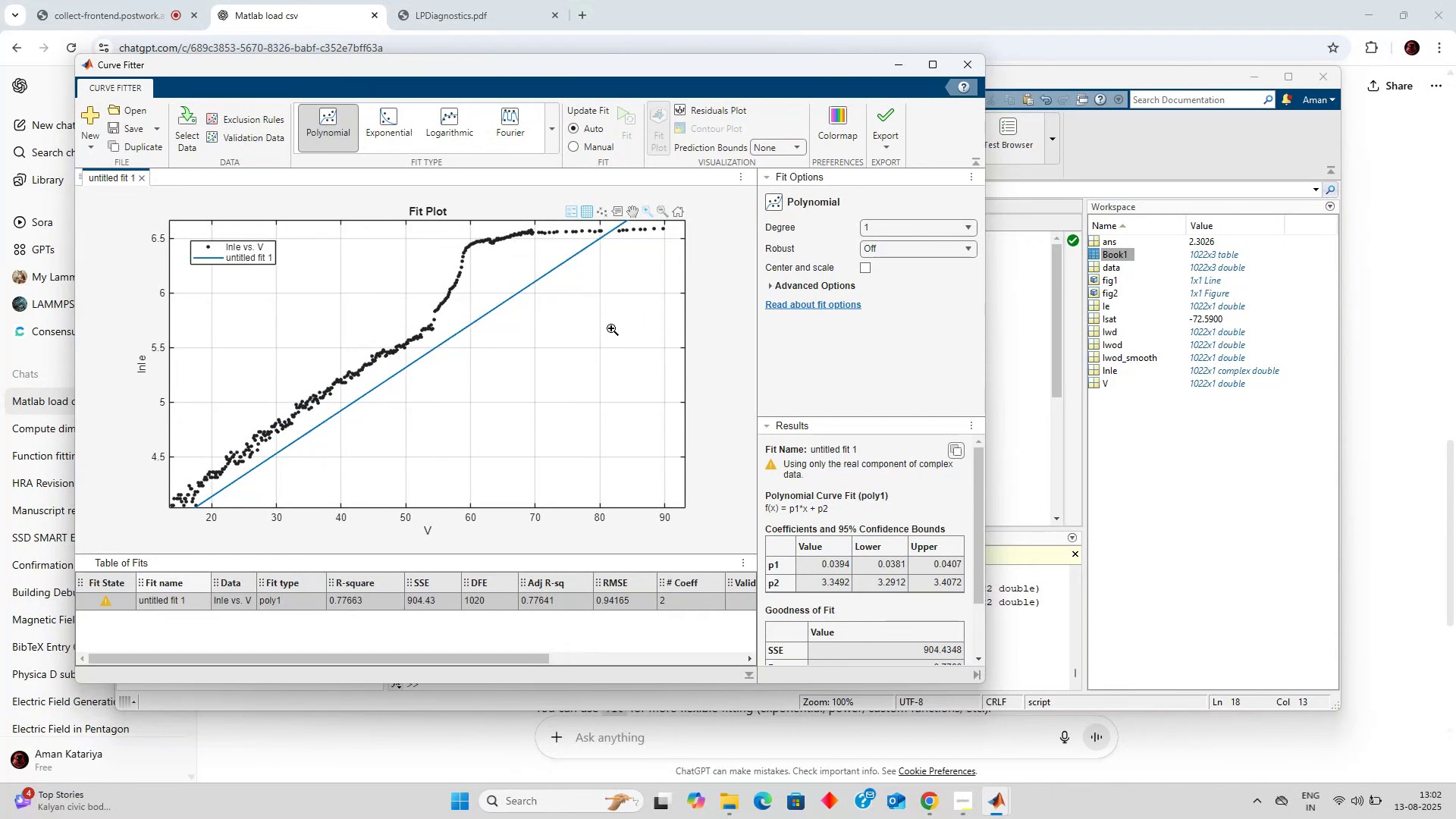 
wait(11.93)
 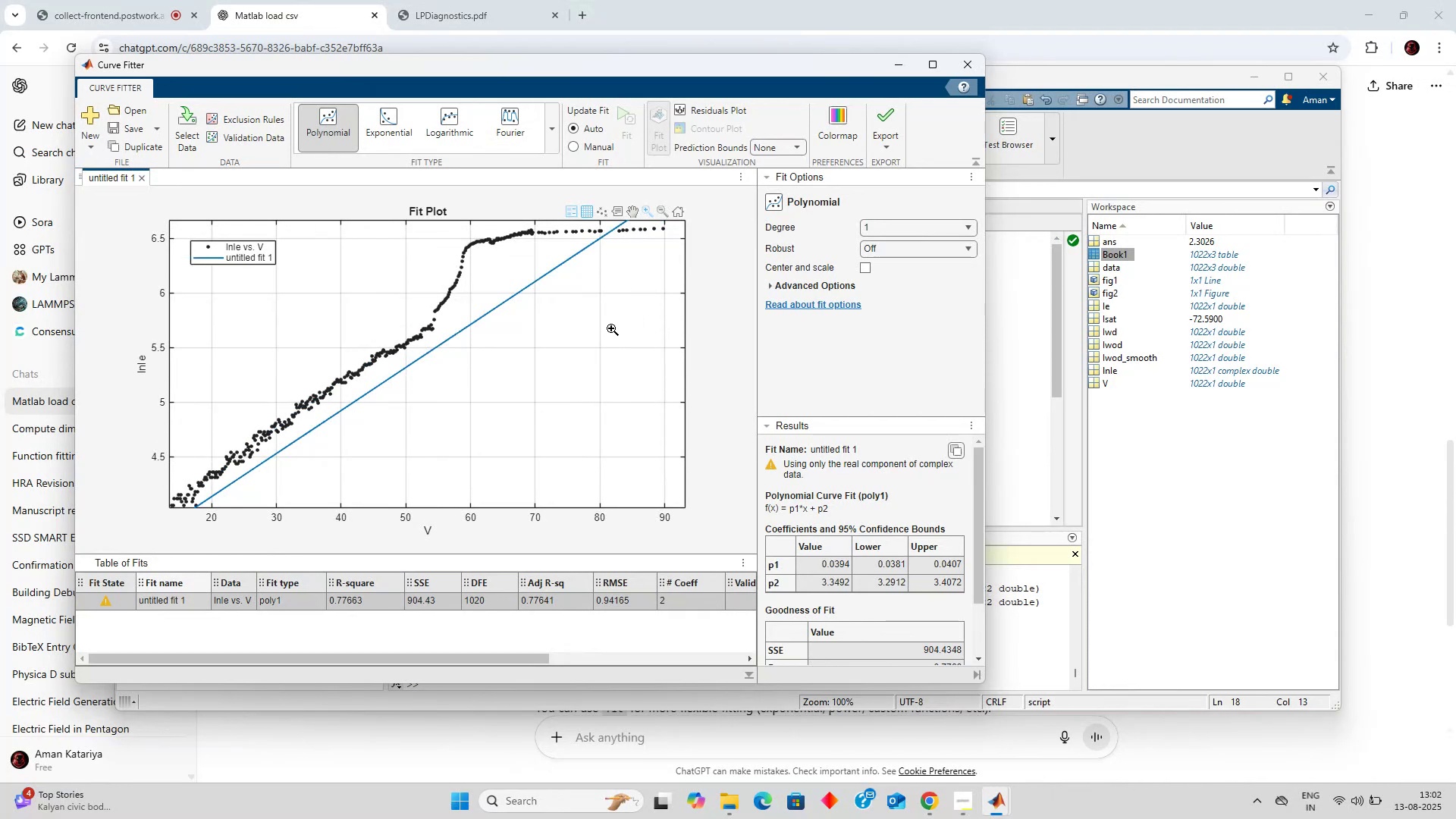 
left_click([256, 124])
 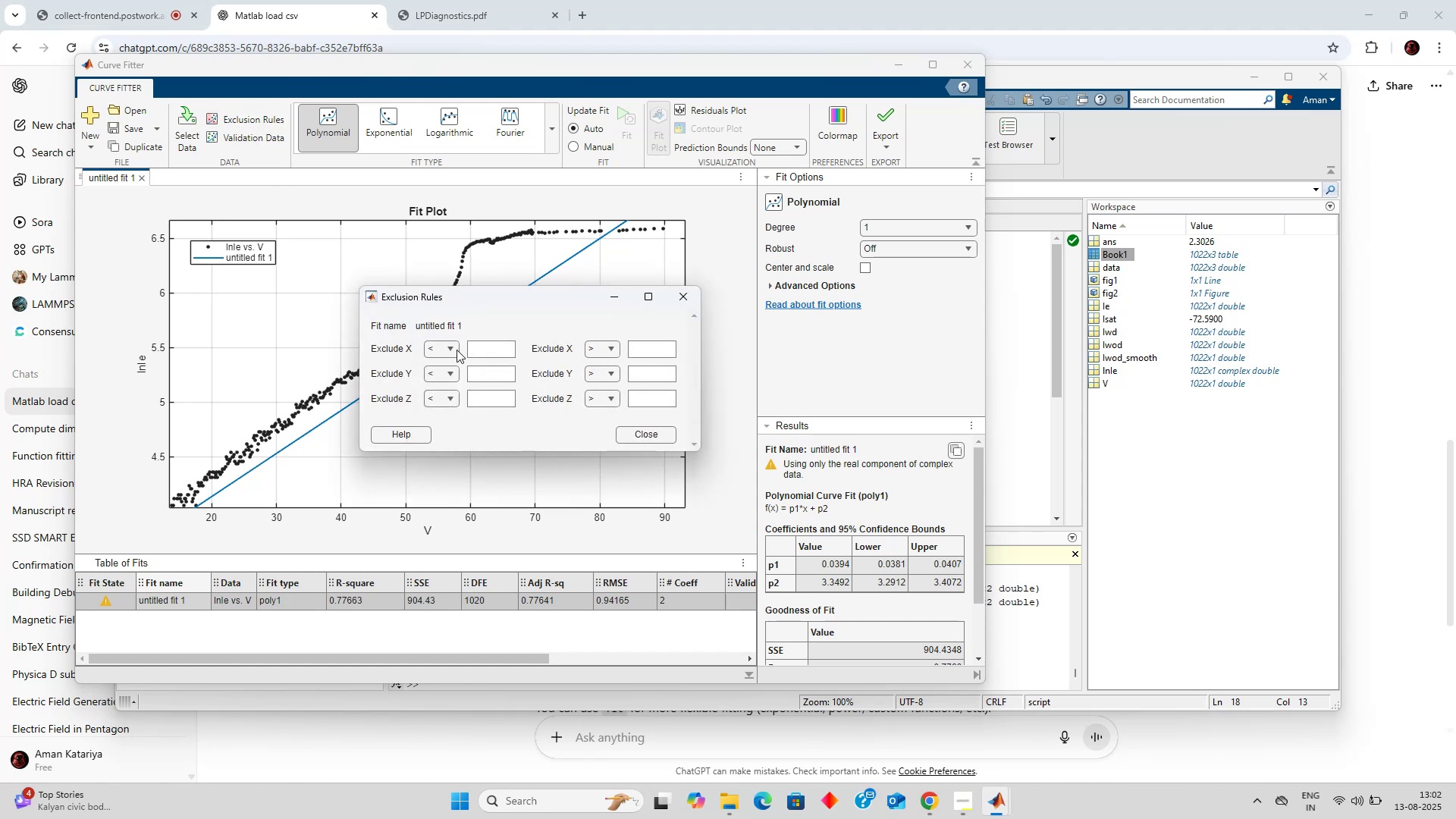 
left_click([489, 347])
 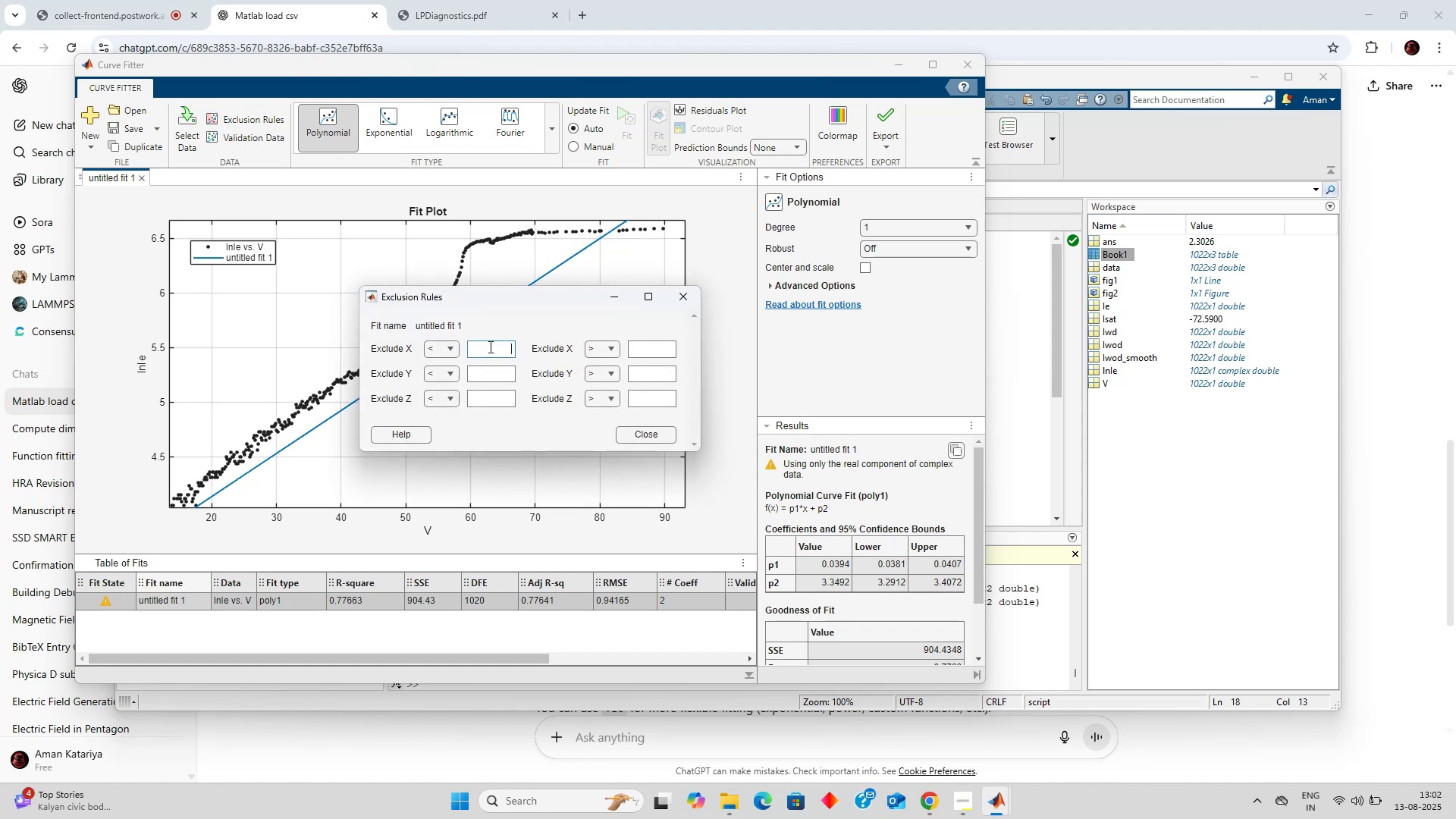 
type(20)
 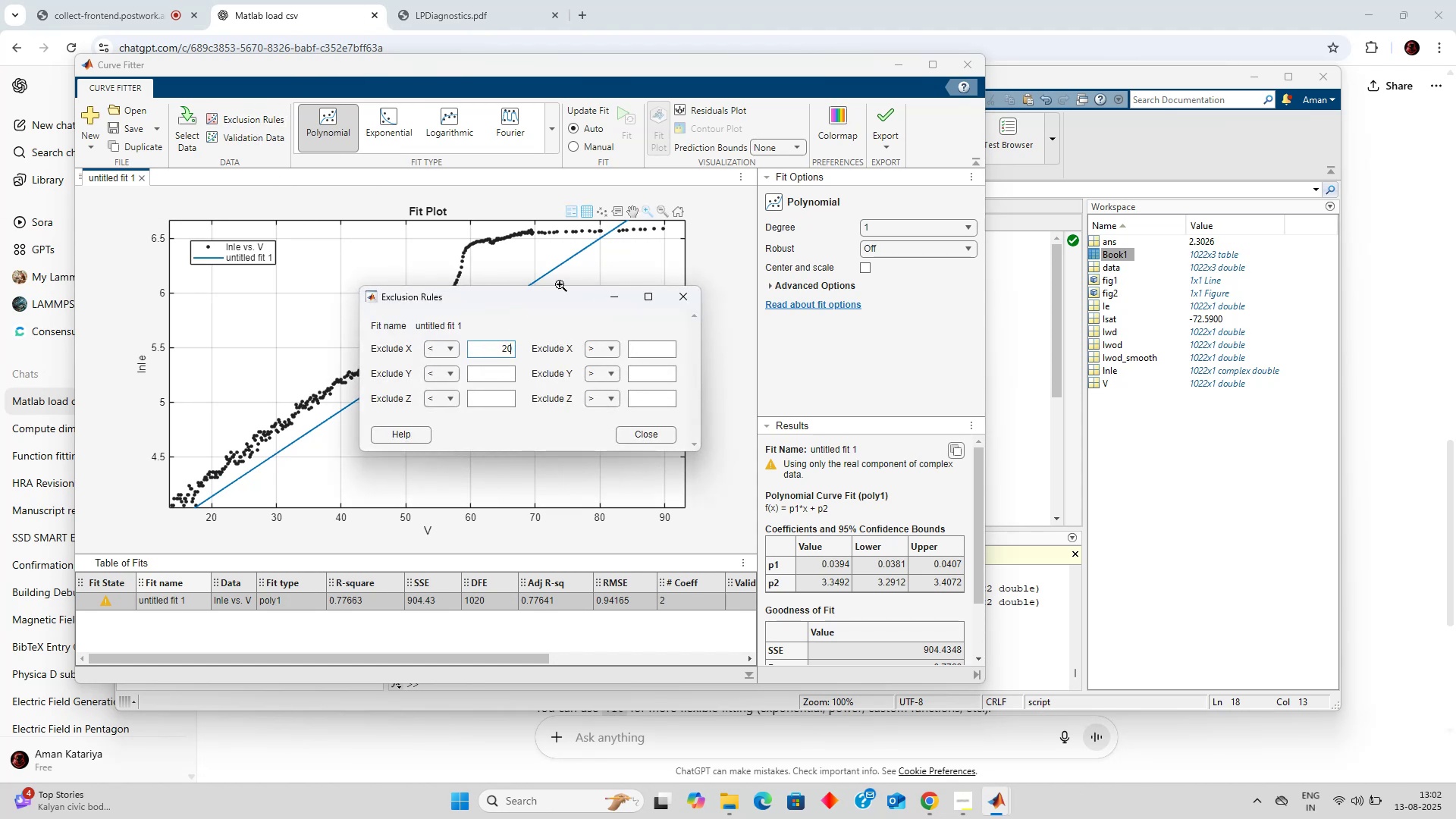 
left_click([496, 346])
 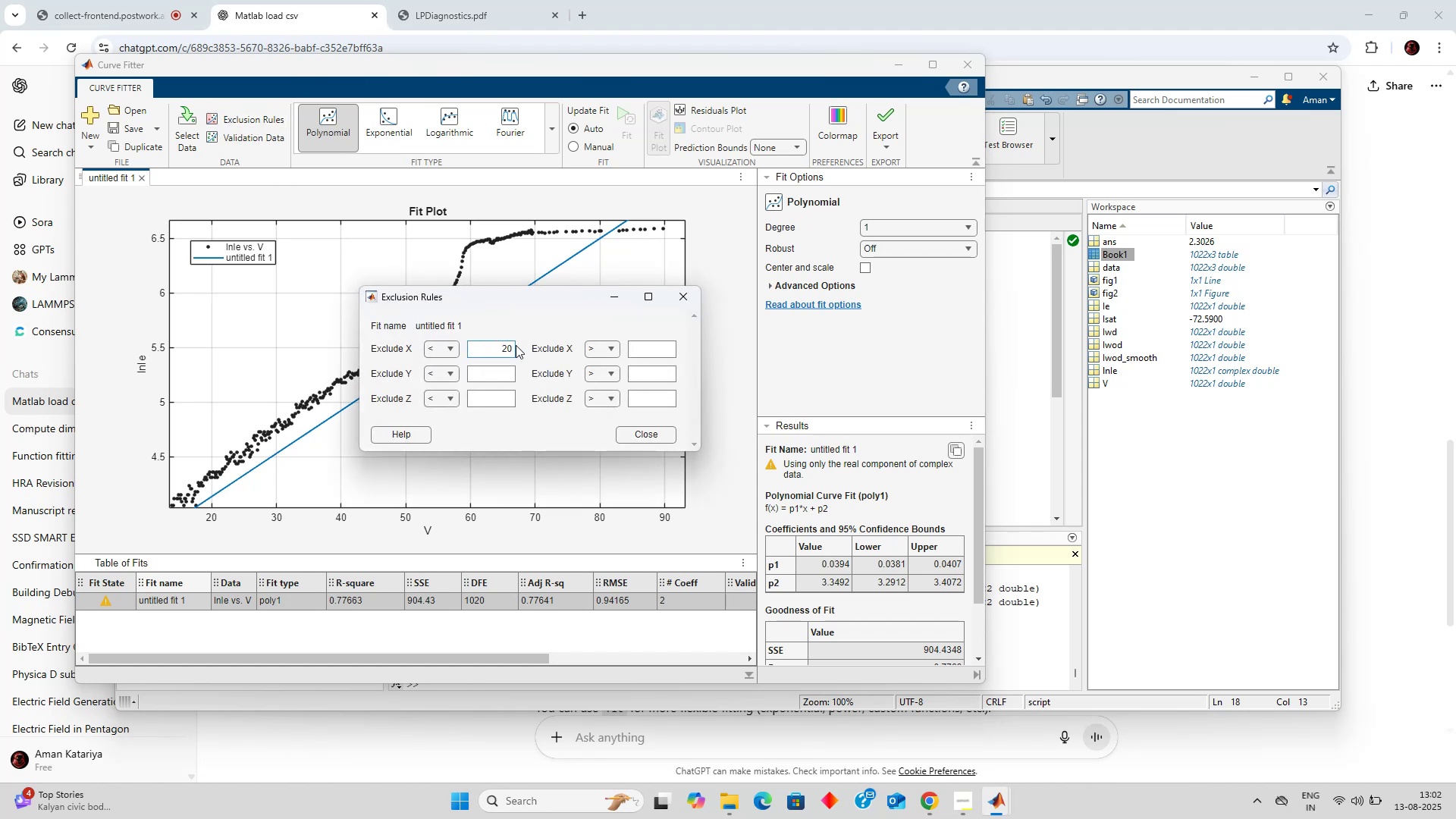 
key(Backspace)
 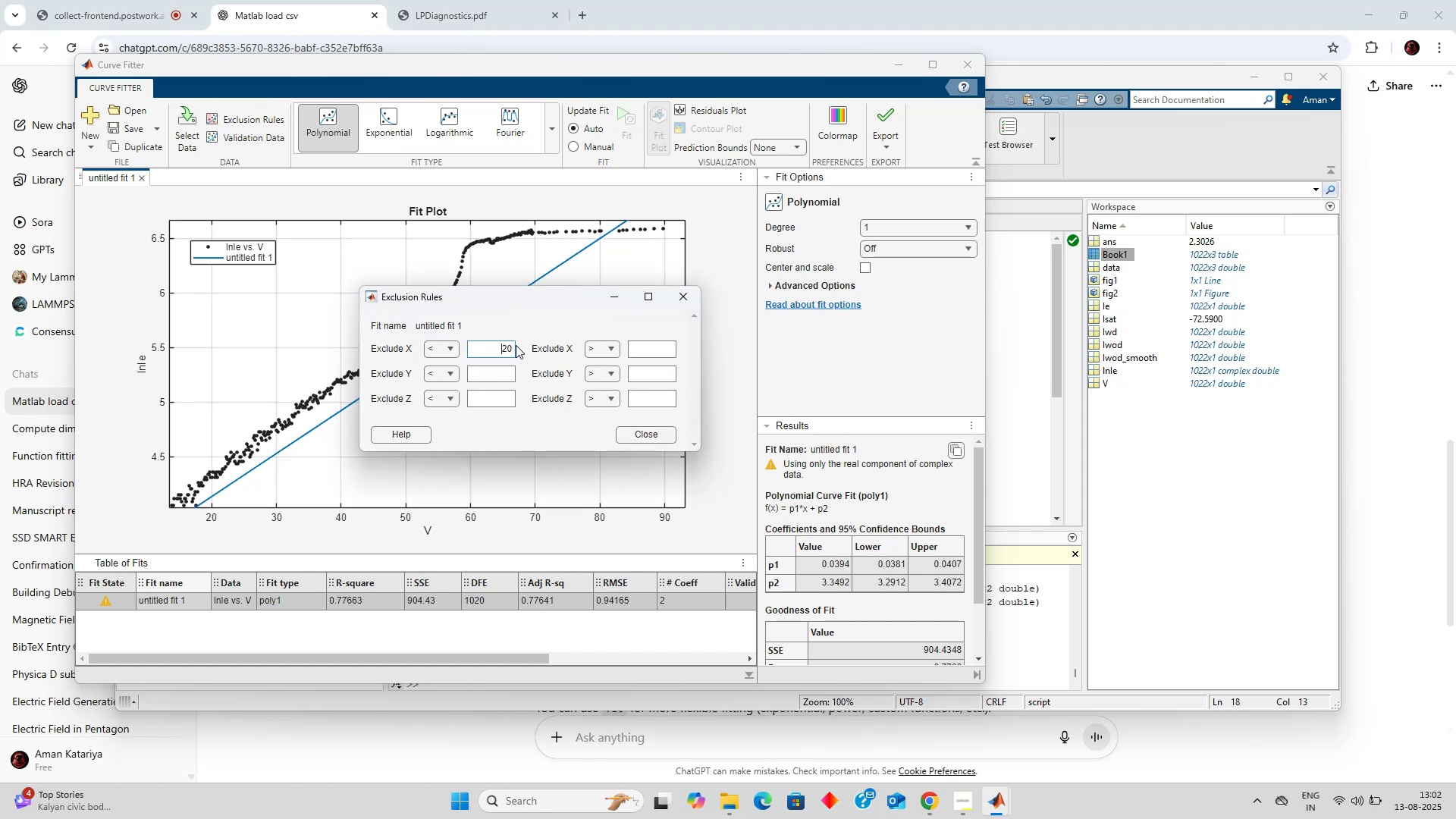 
key(Backspace)
 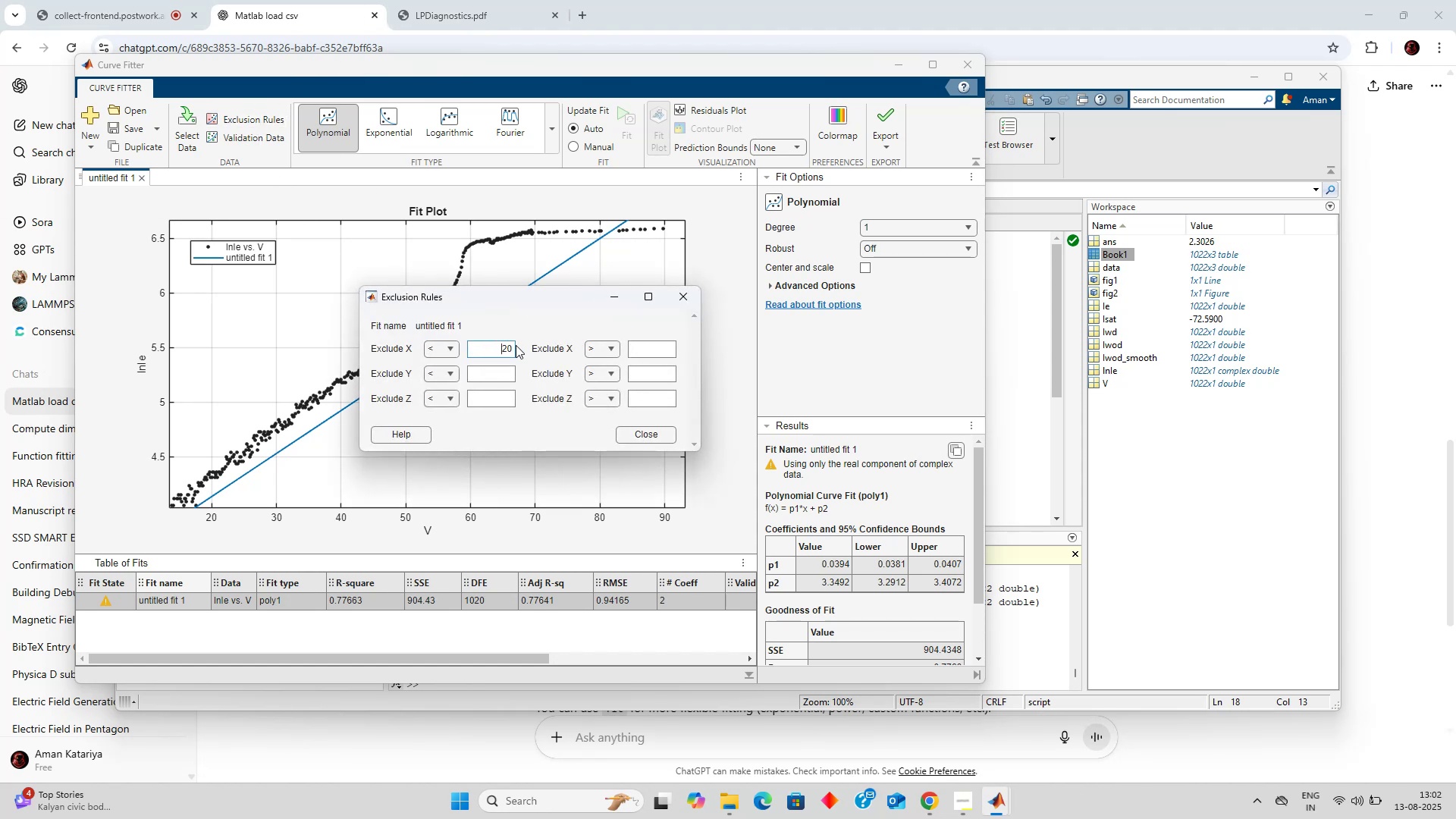 
key(Backspace)
 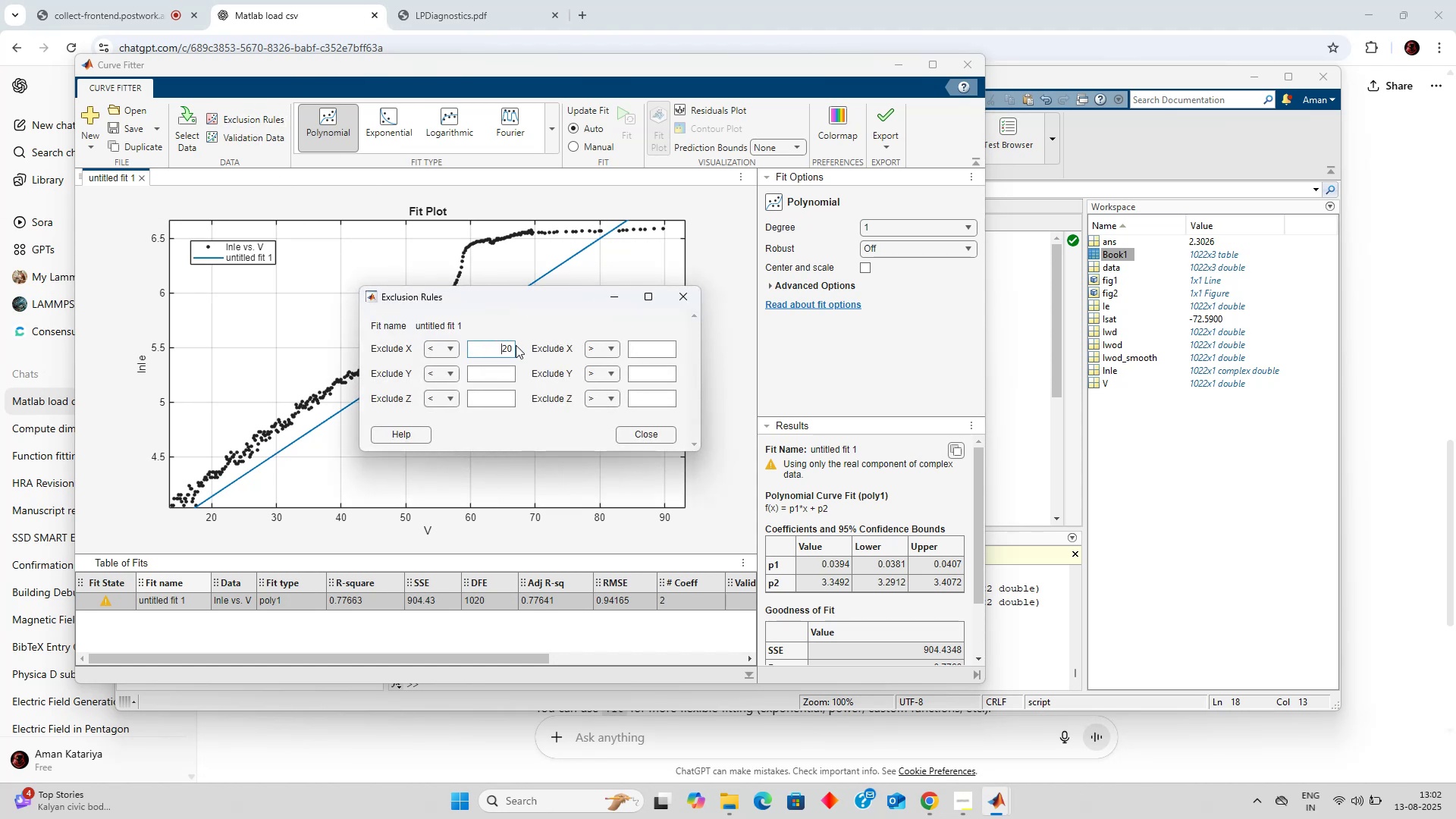 
key(Backspace)
 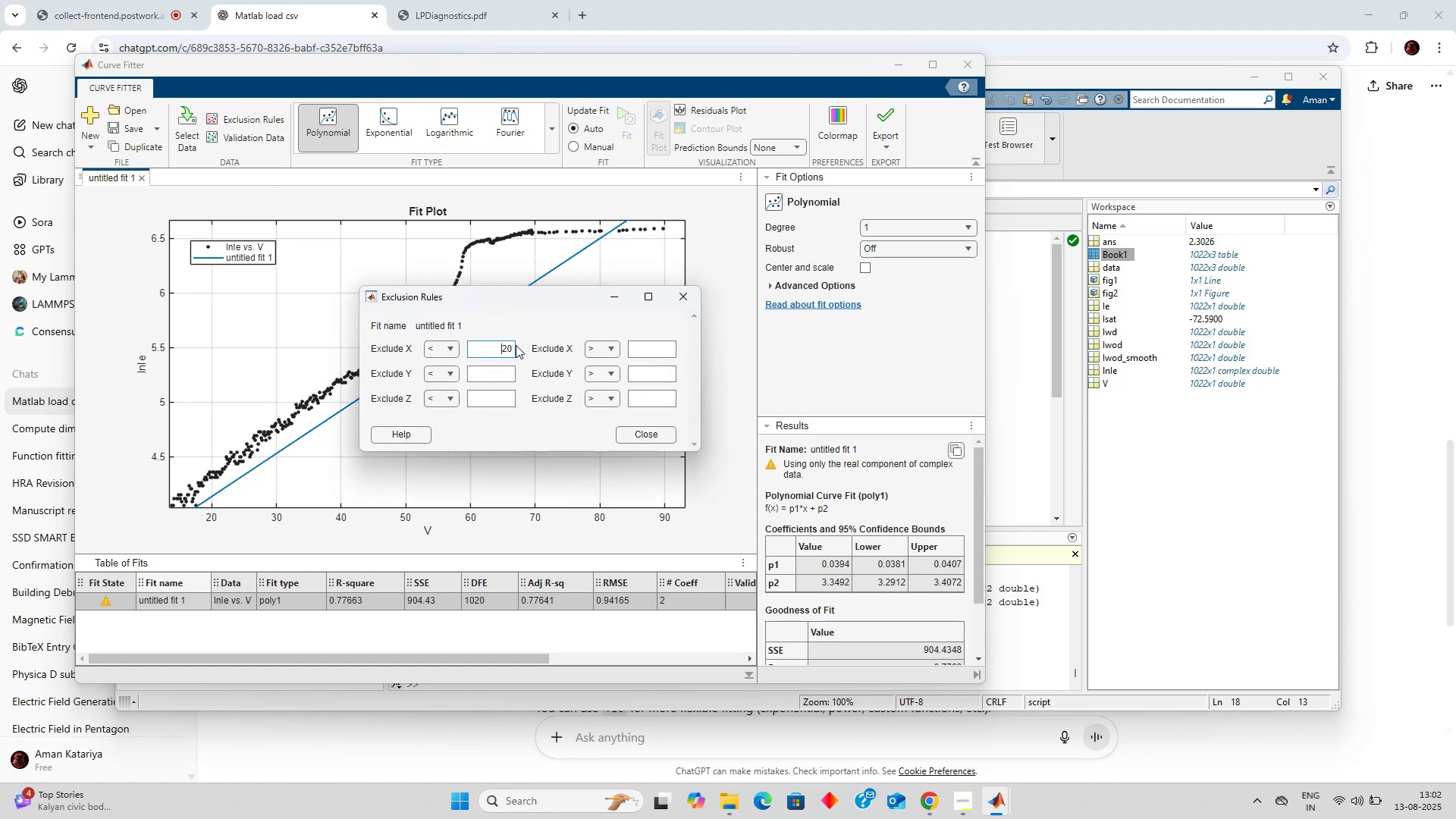 
key(Backspace)
 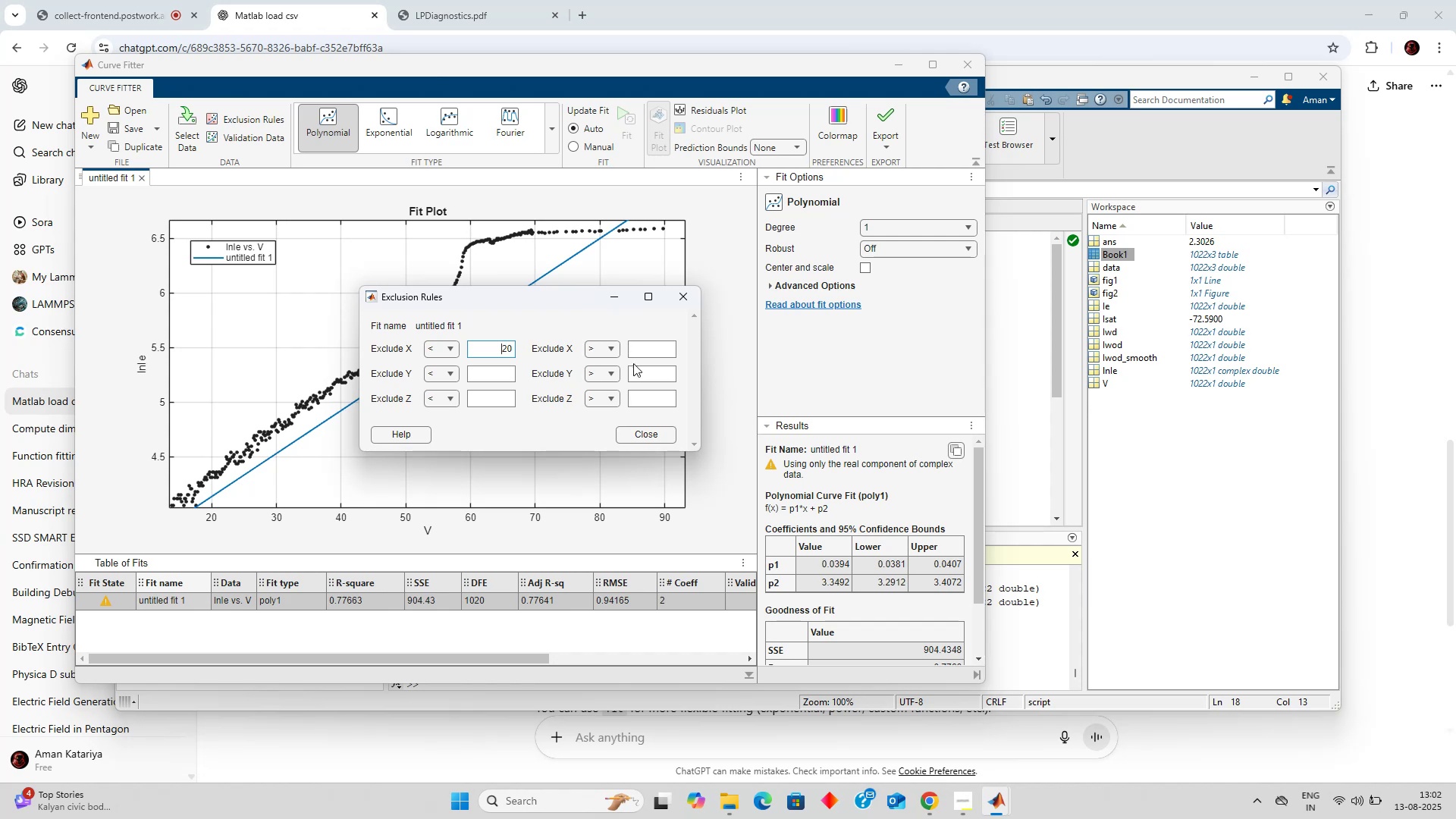 
left_click([648, 346])
 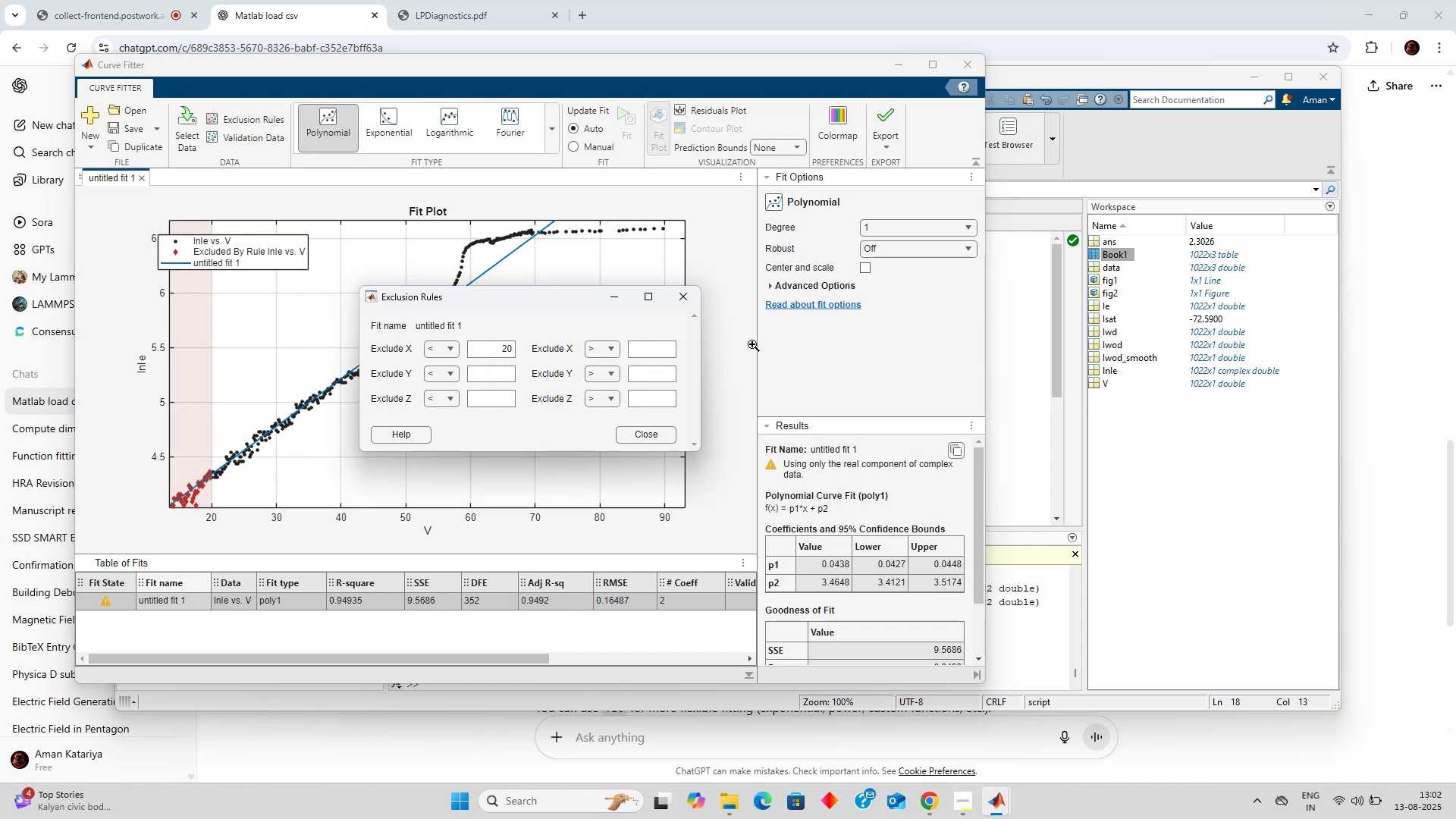 
type(50)
 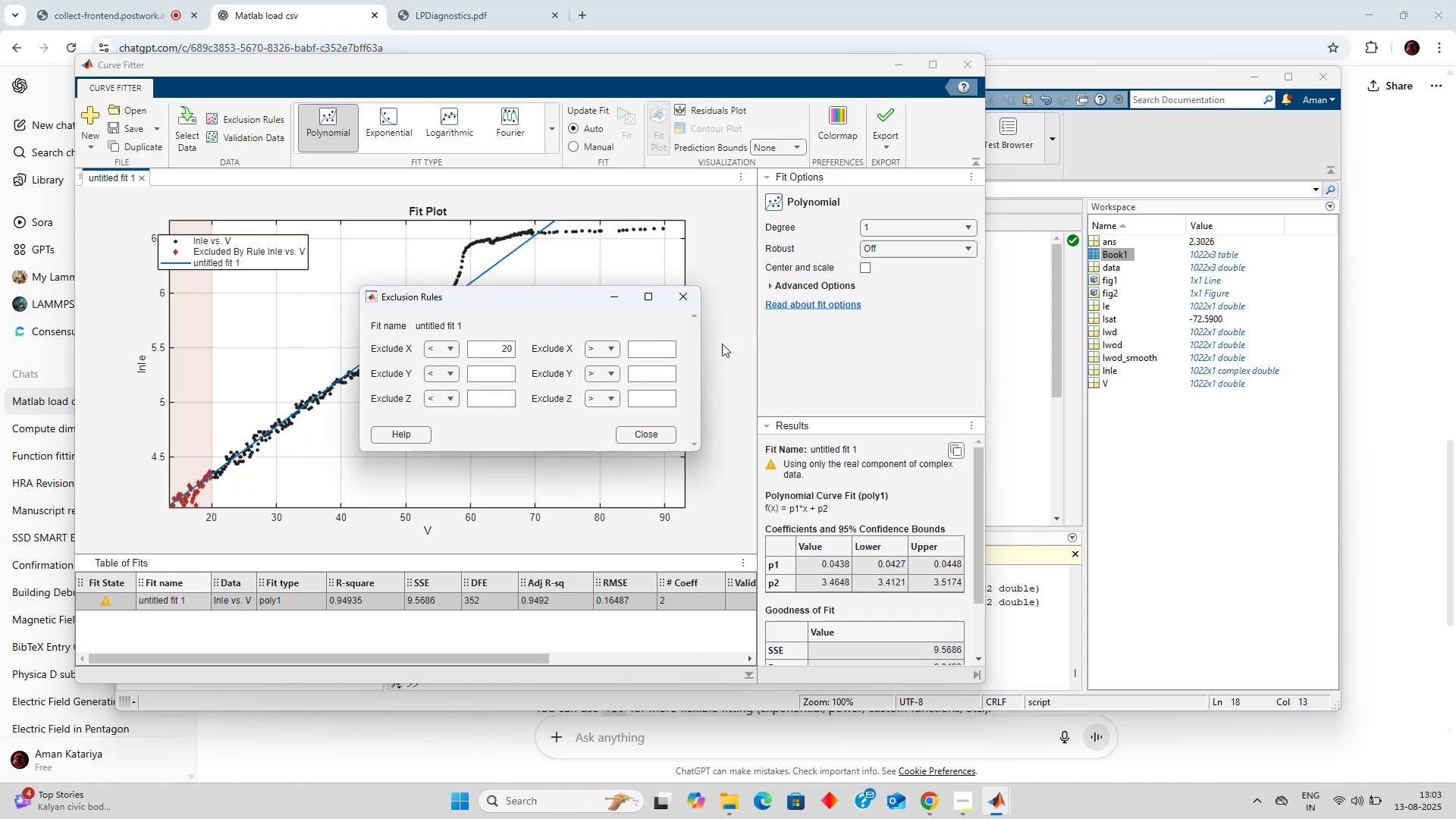 
left_click([660, 344])
 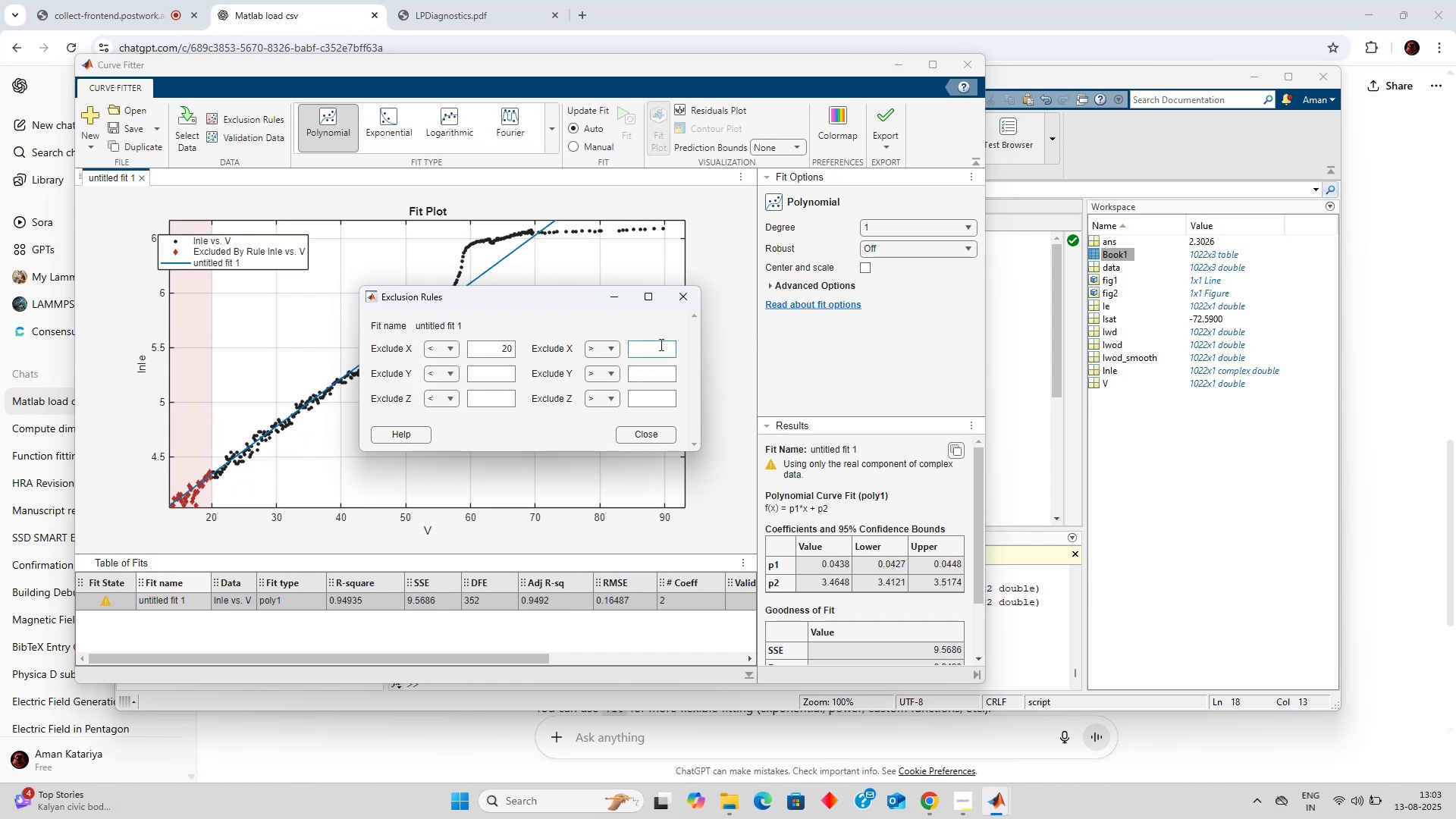 
type(50)
 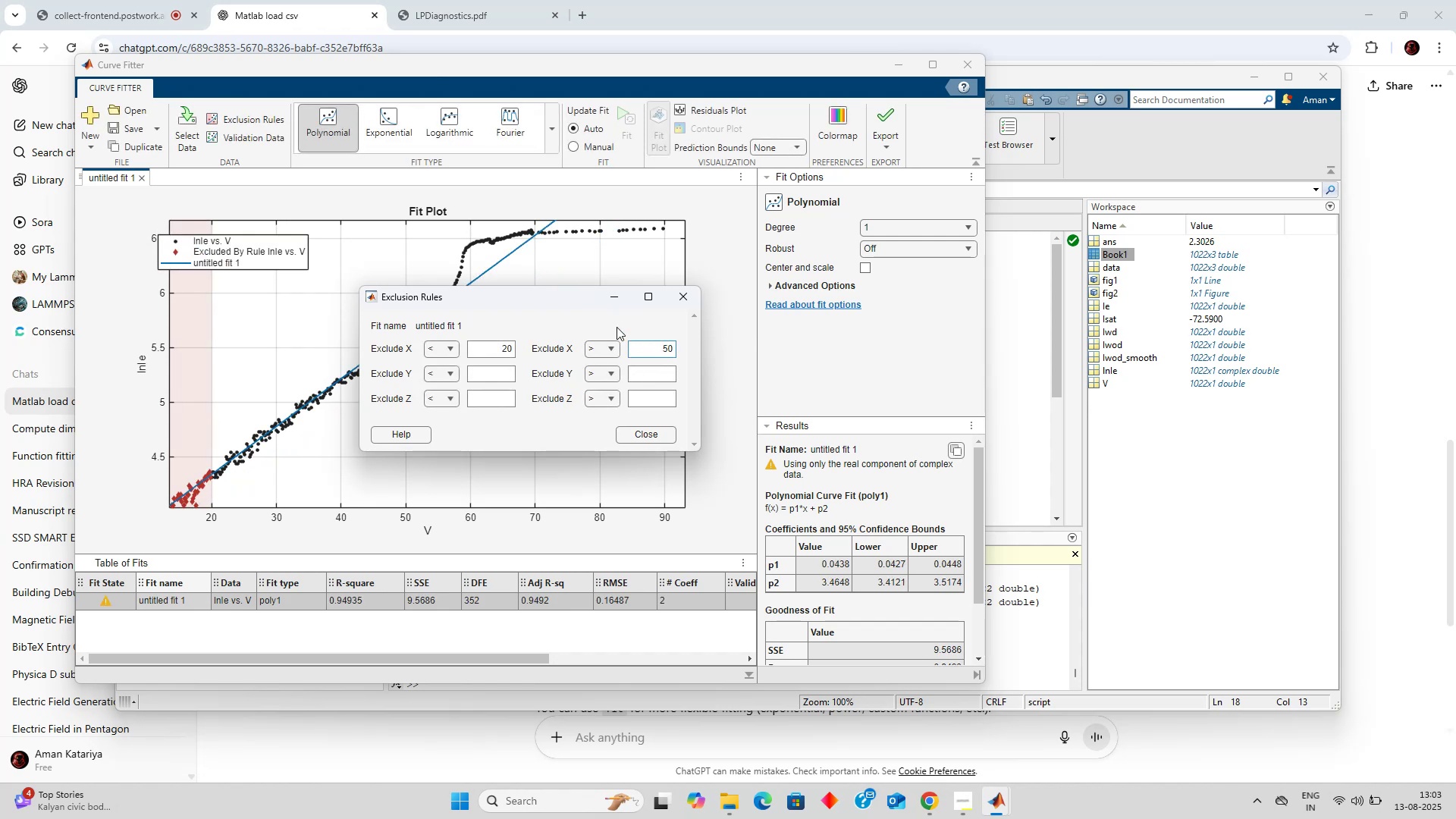 
left_click_drag(start_coordinate=[541, 294], to_coordinate=[764, 292])
 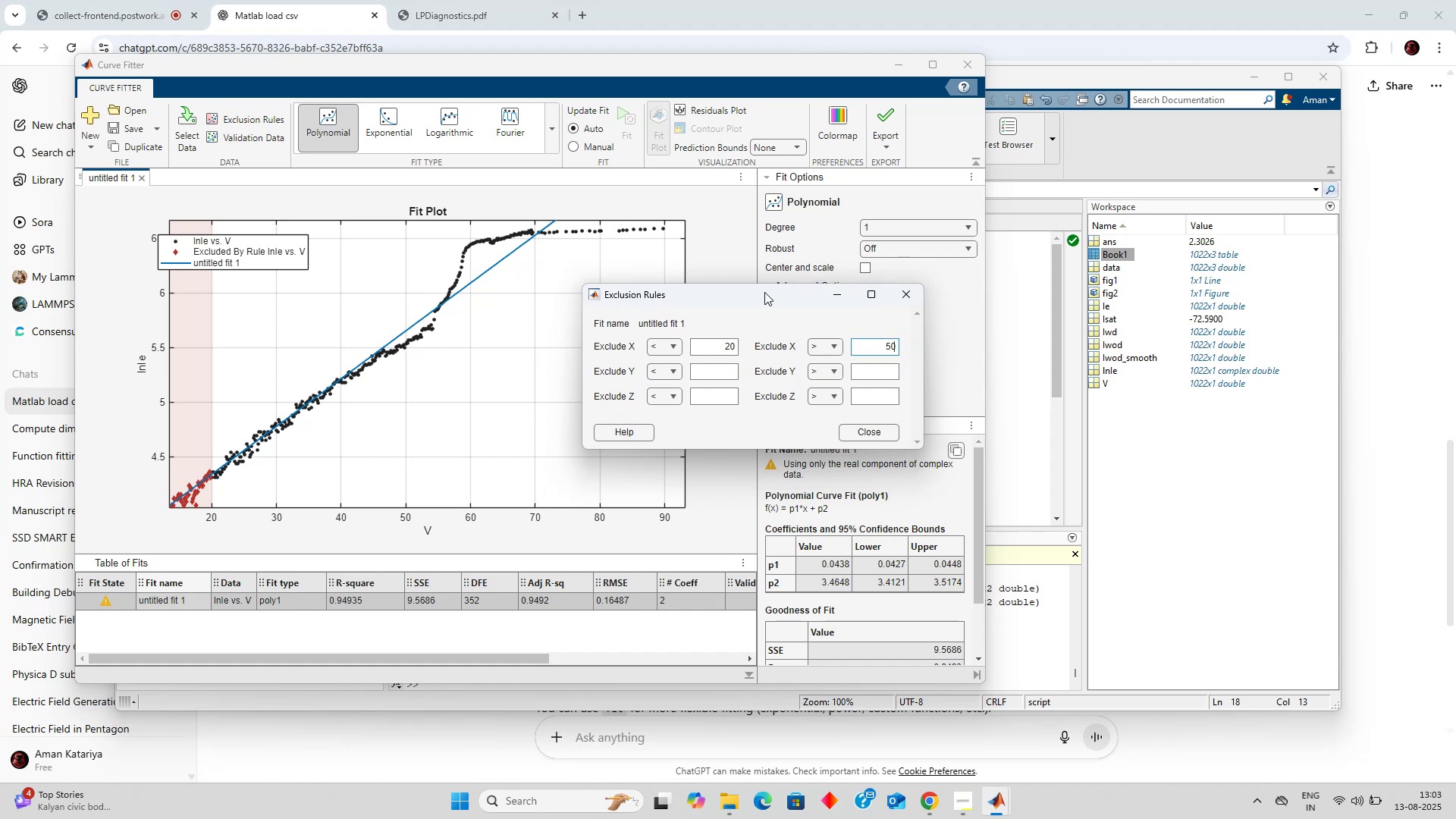 
wait(6.43)
 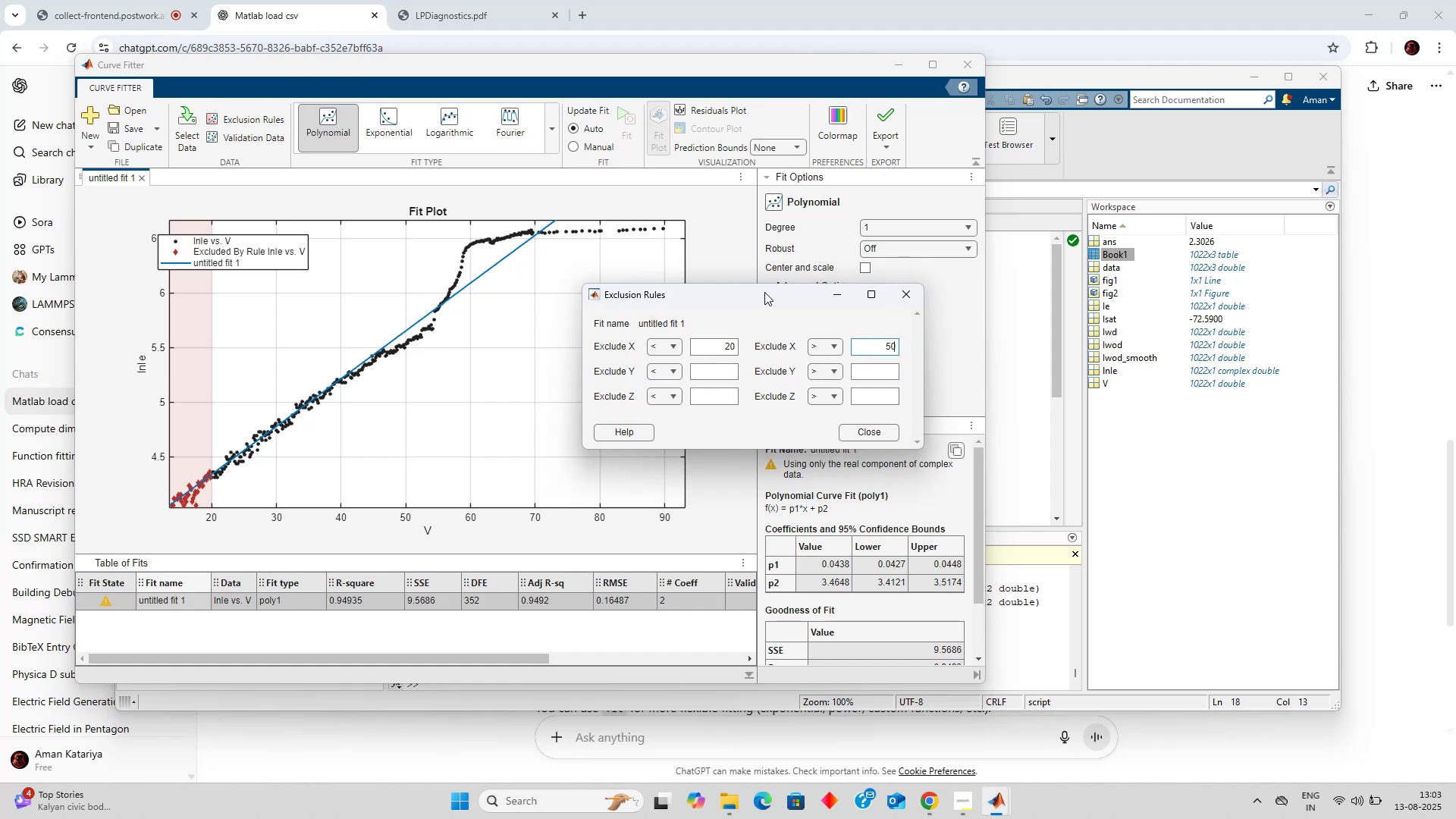 
key(5)
 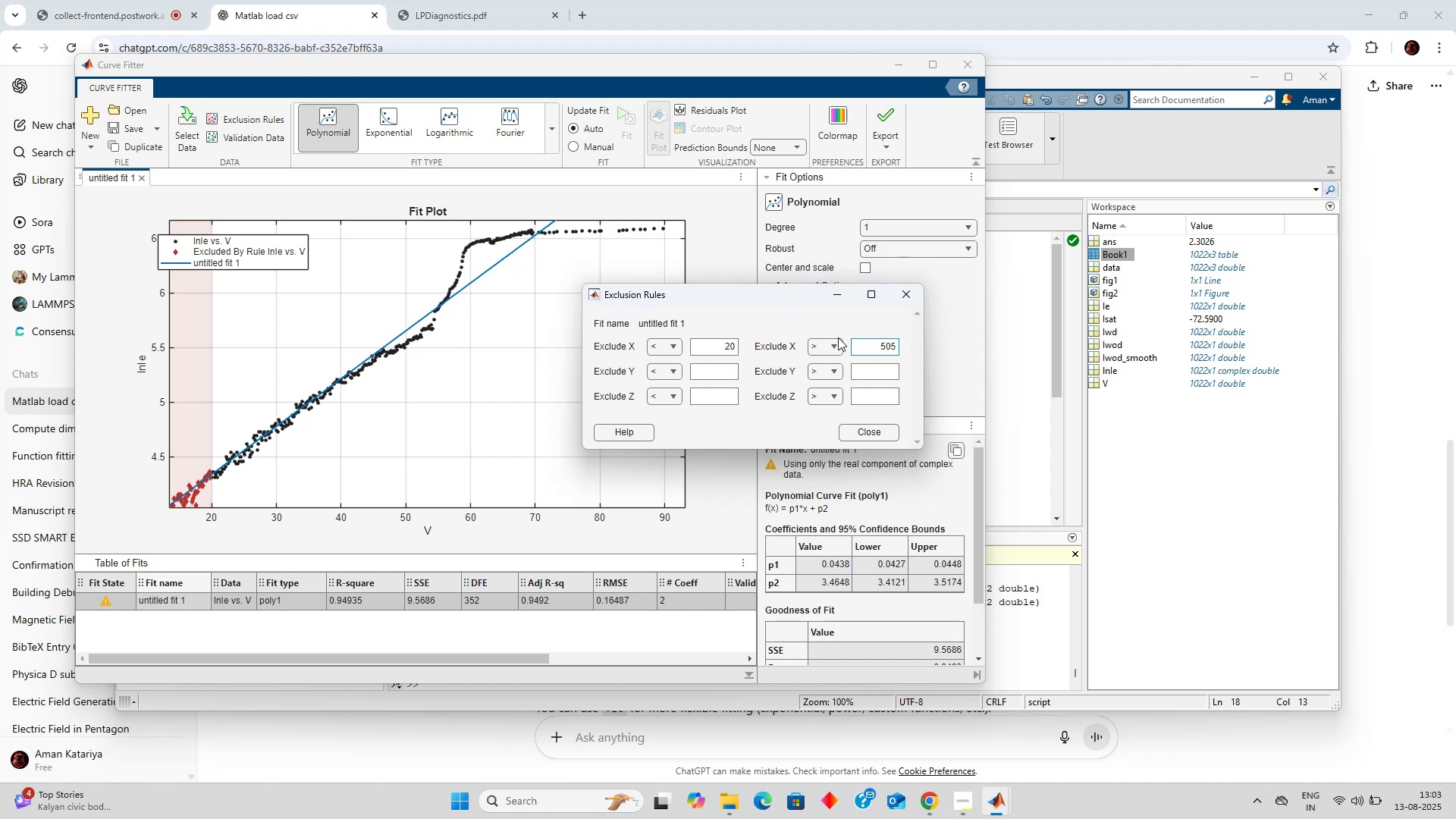 
key(Backspace)
 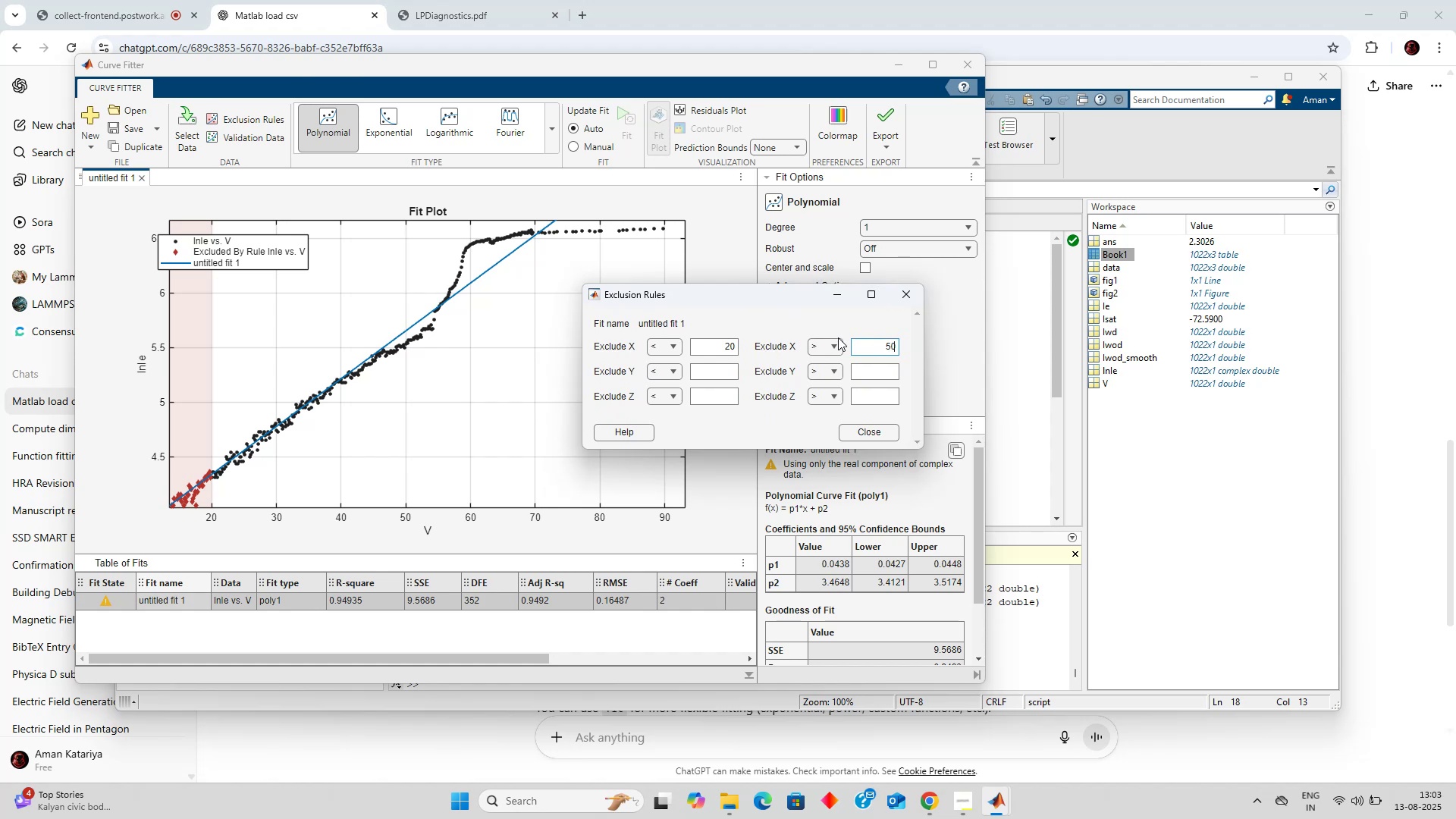 
key(Backspace)
 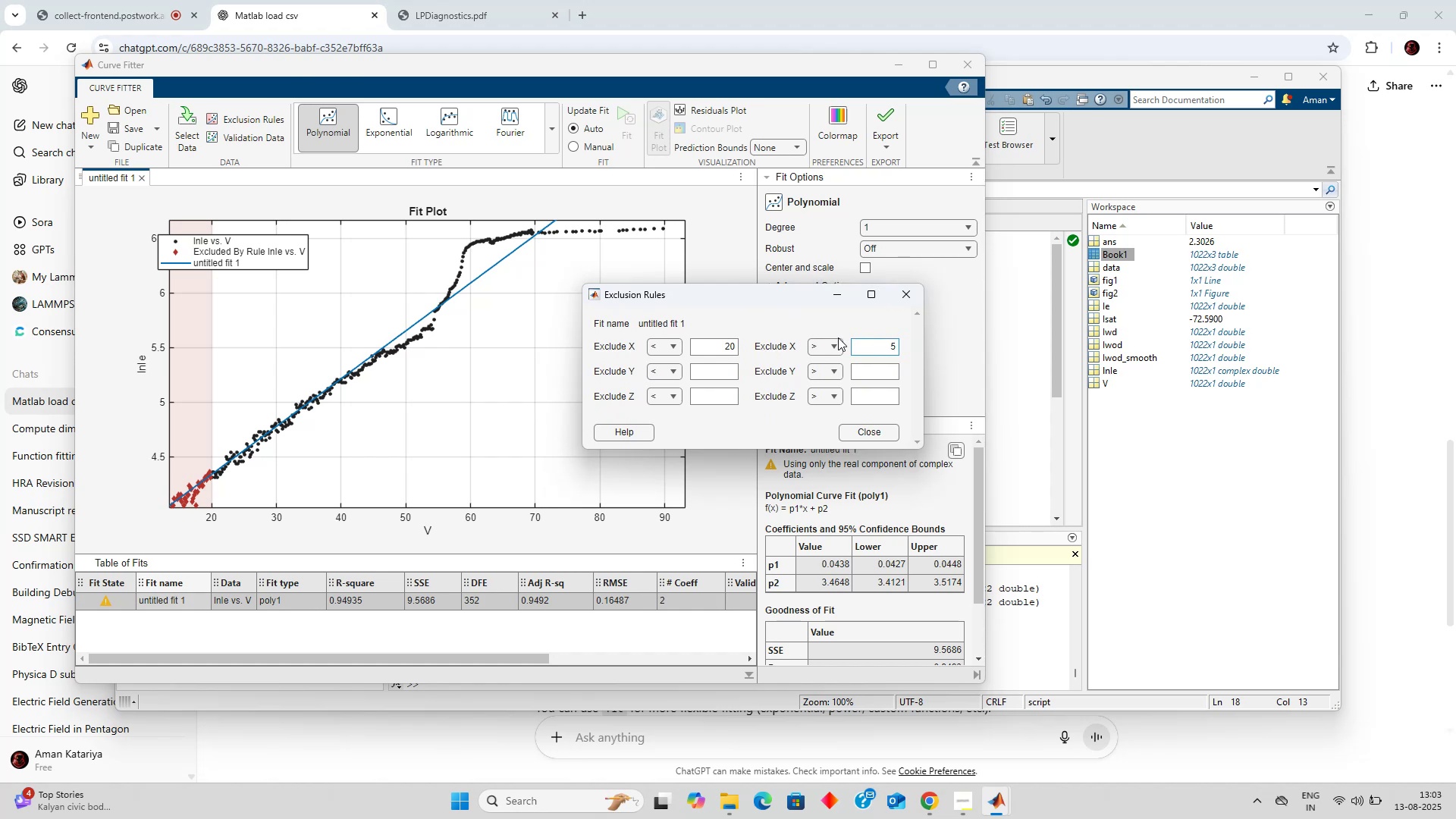 
key(5)
 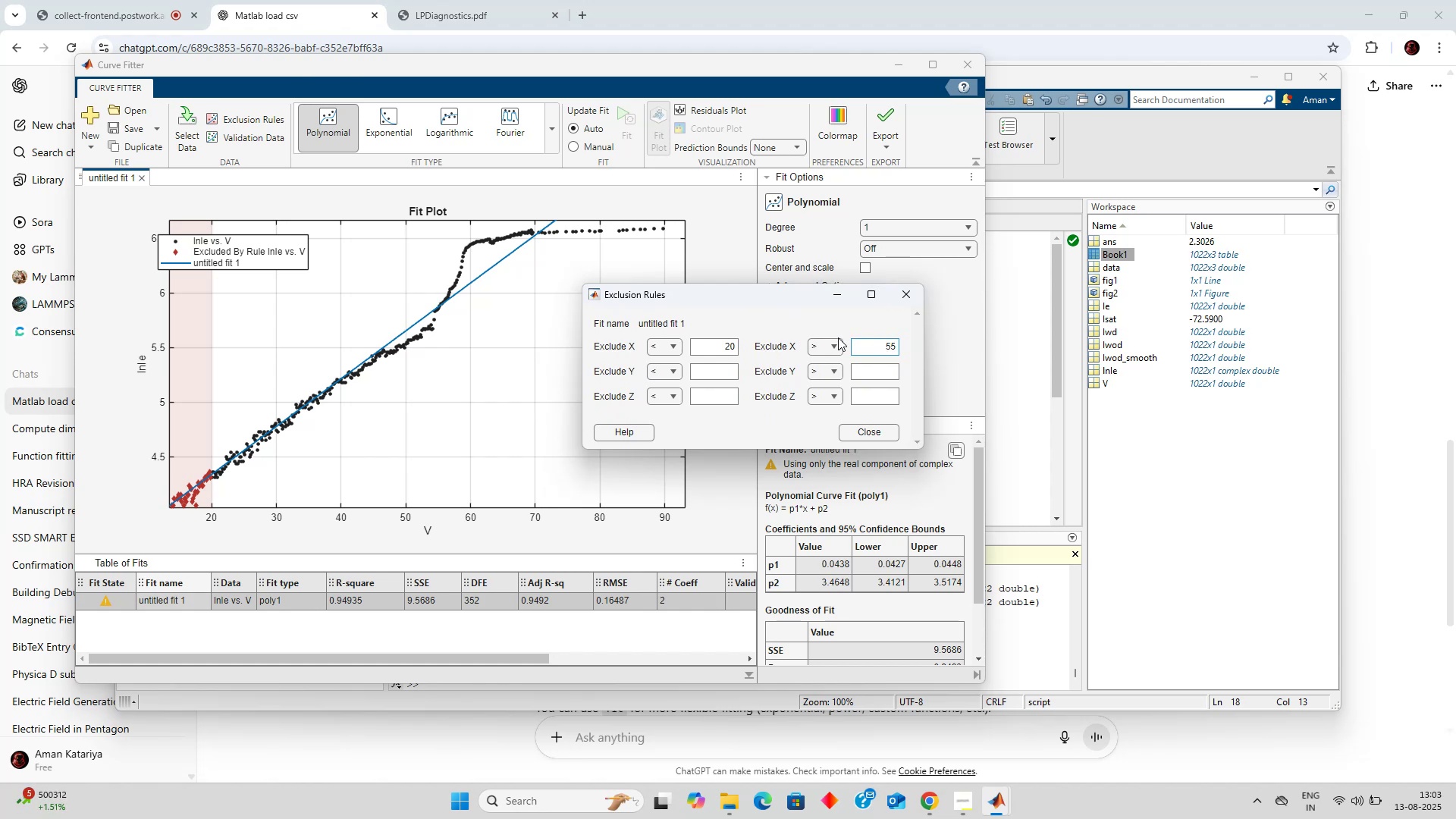 
key(Enter)
 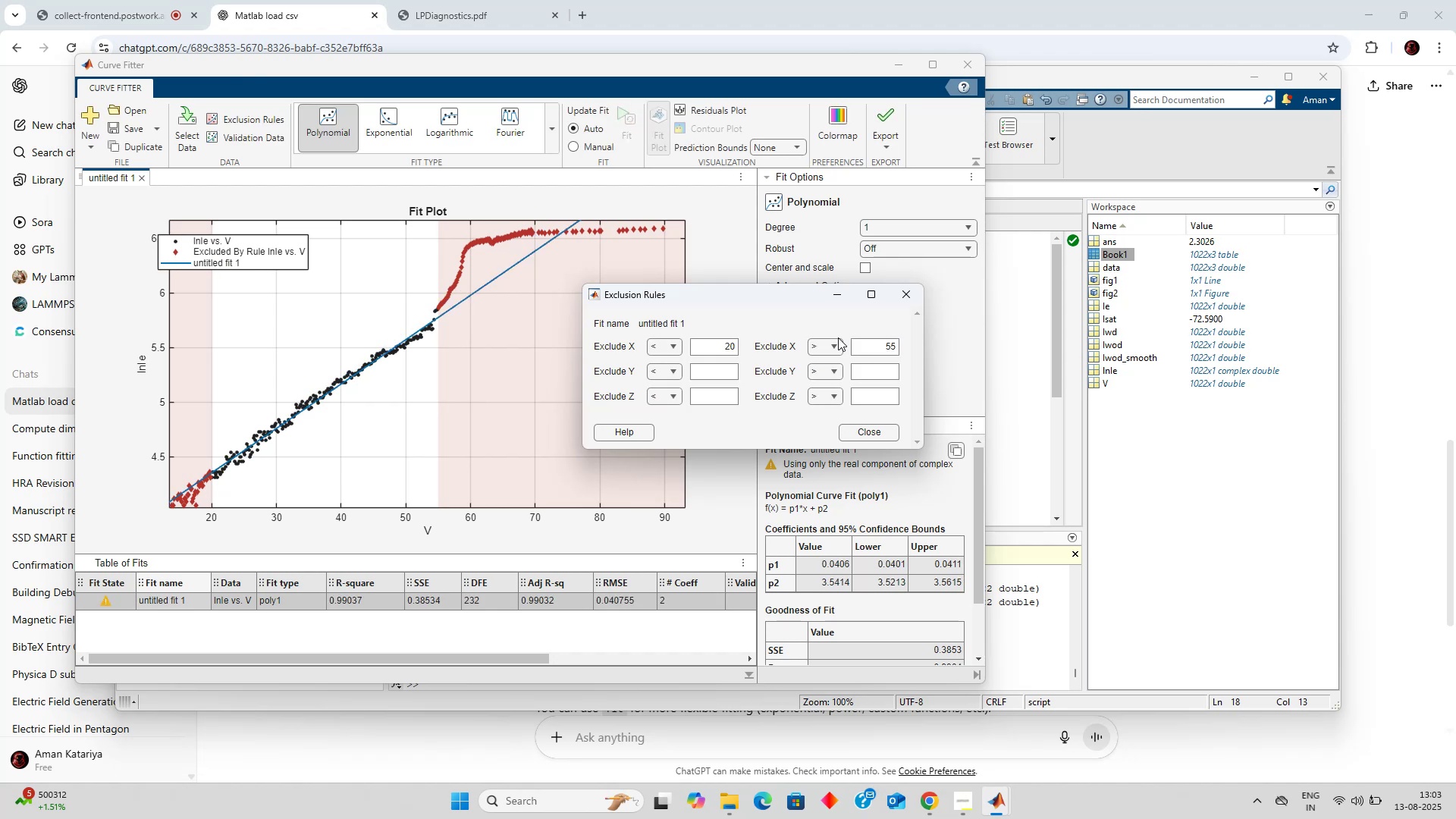 
wait(15.93)
 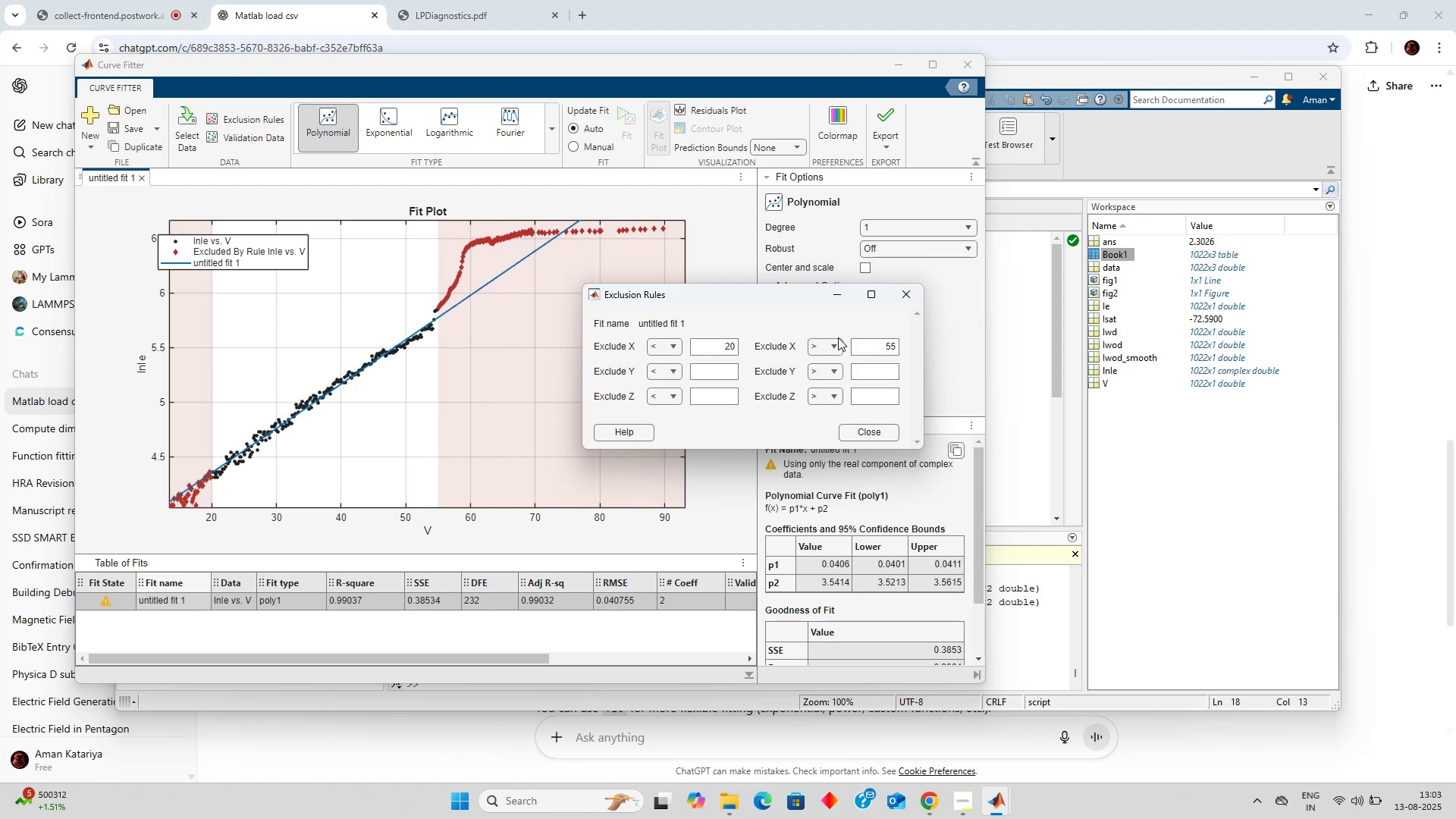 
left_click([868, 428])
 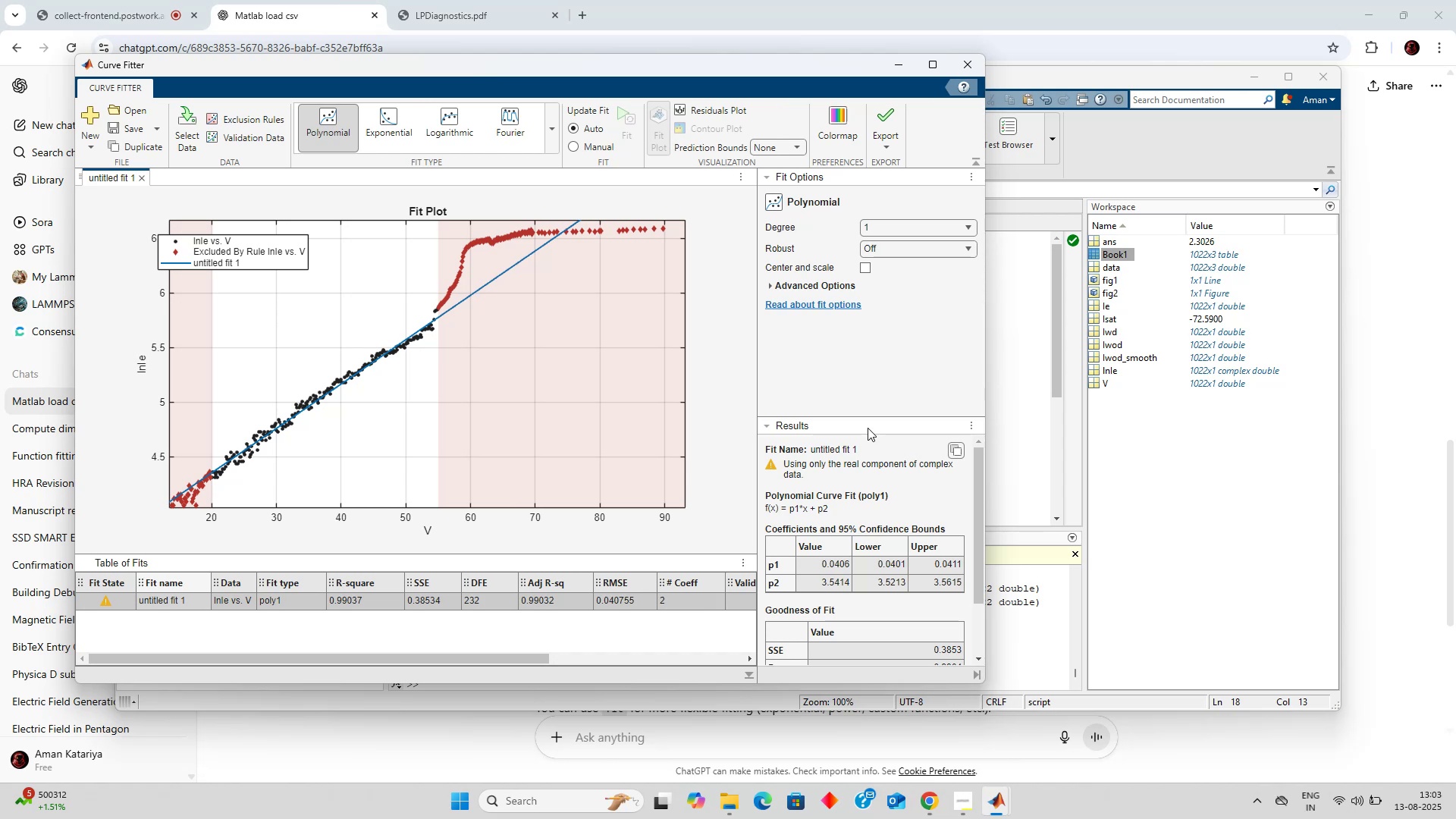 
wait(22.33)
 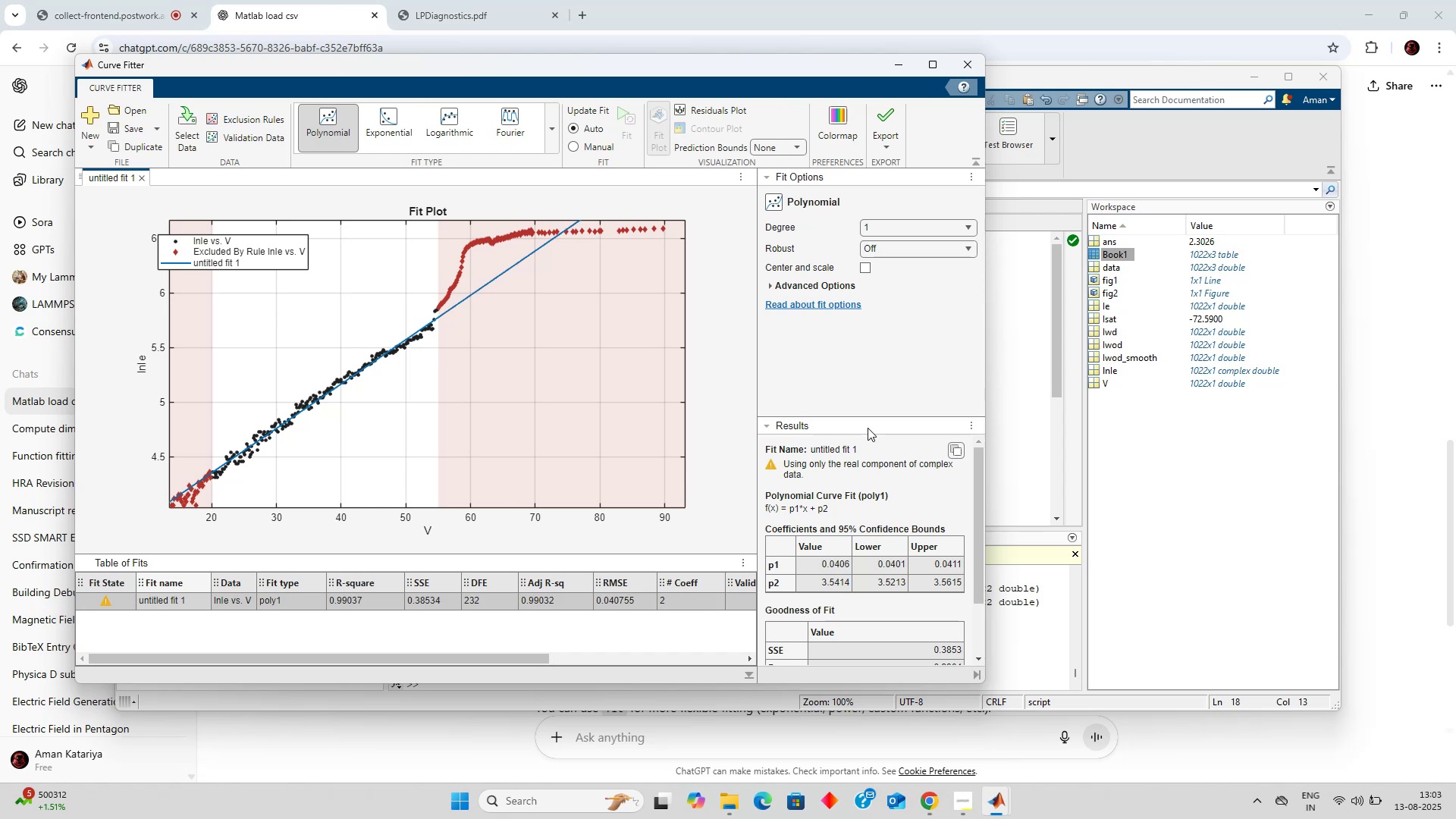 
scroll: coordinate [947, 634], scroll_direction: down, amount: 4.0
 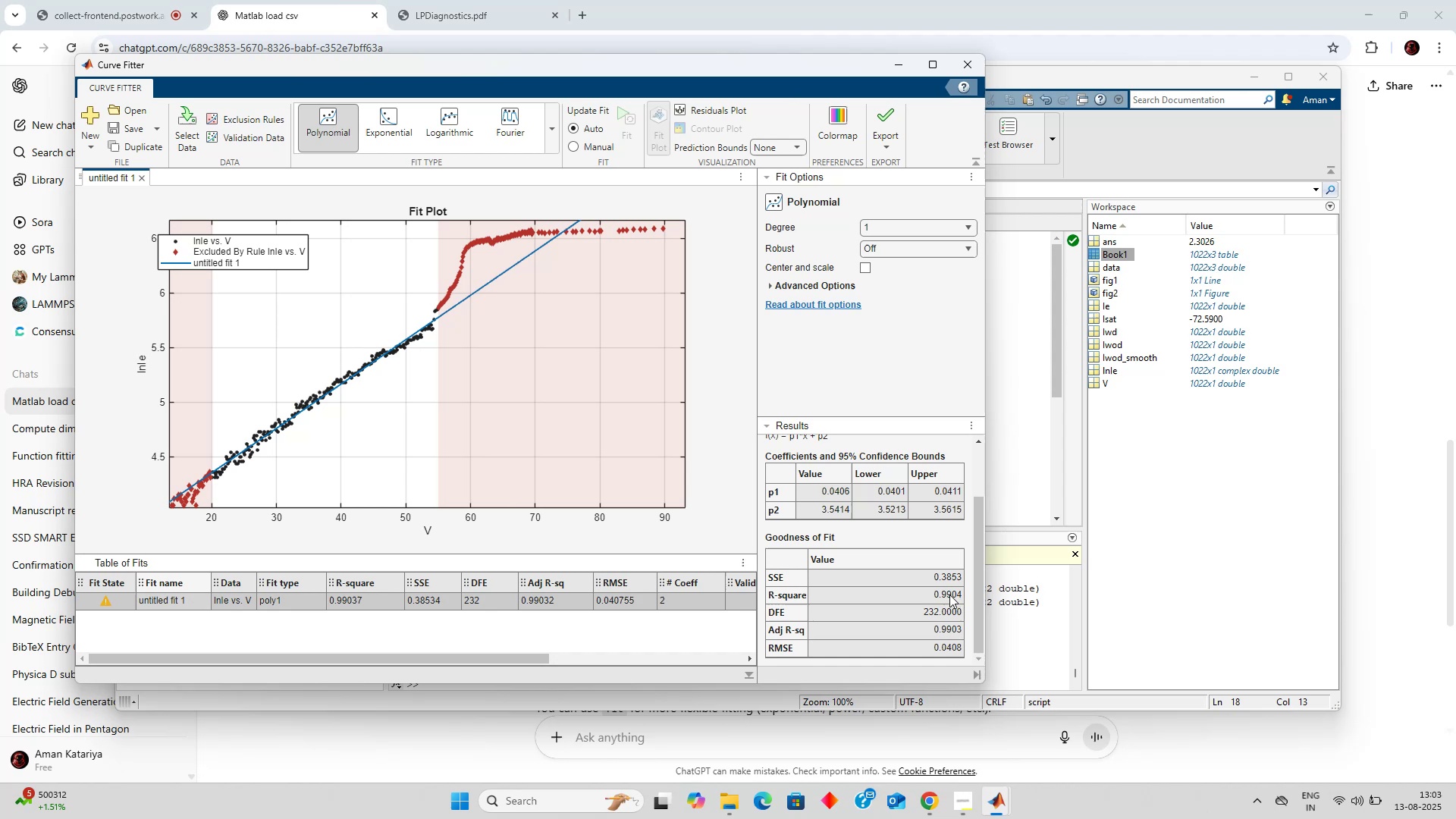 
scroll: coordinate [915, 566], scroll_direction: up, amount: 3.0
 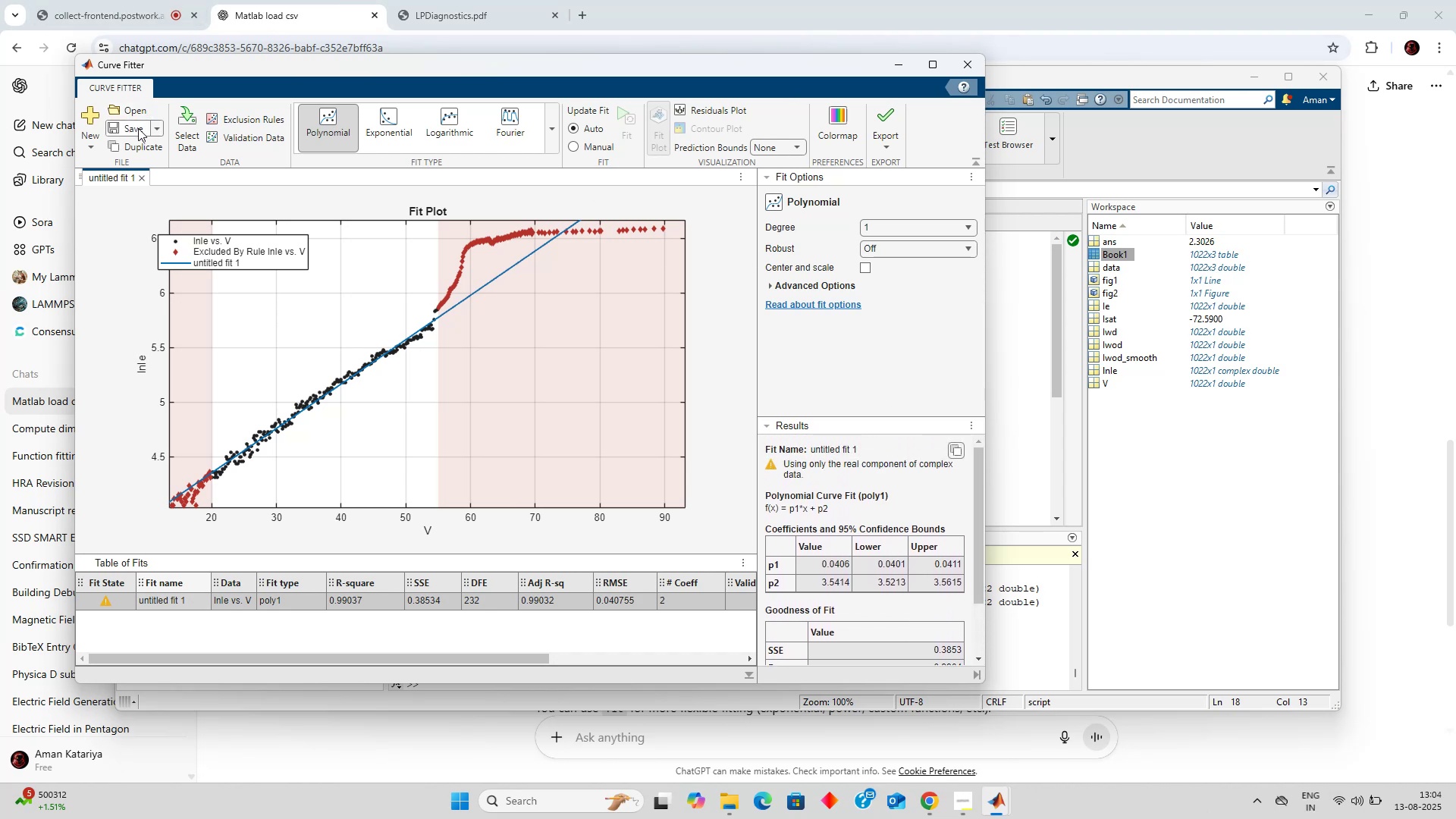 
left_click([155, 130])
 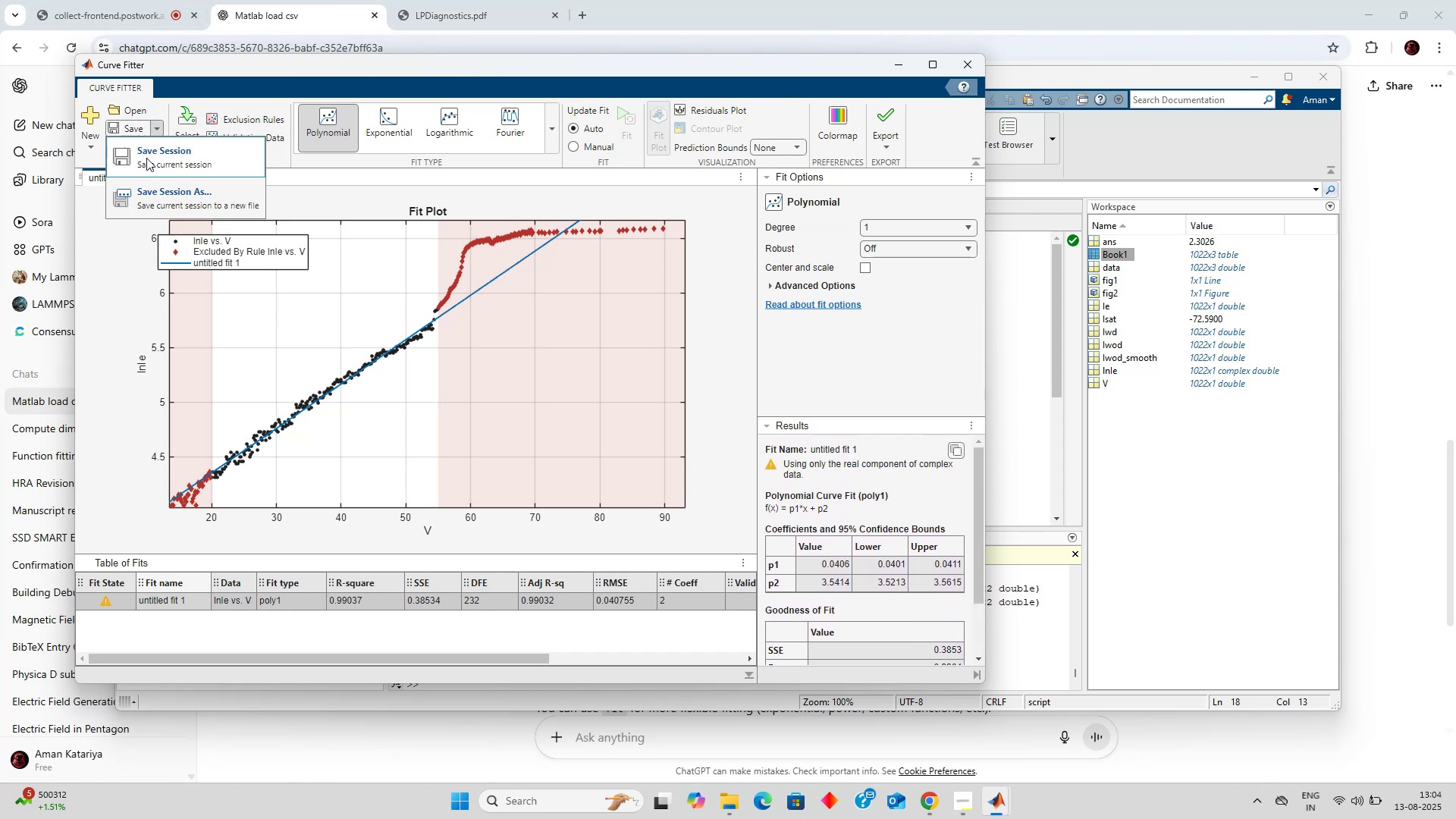 
left_click([146, 158])
 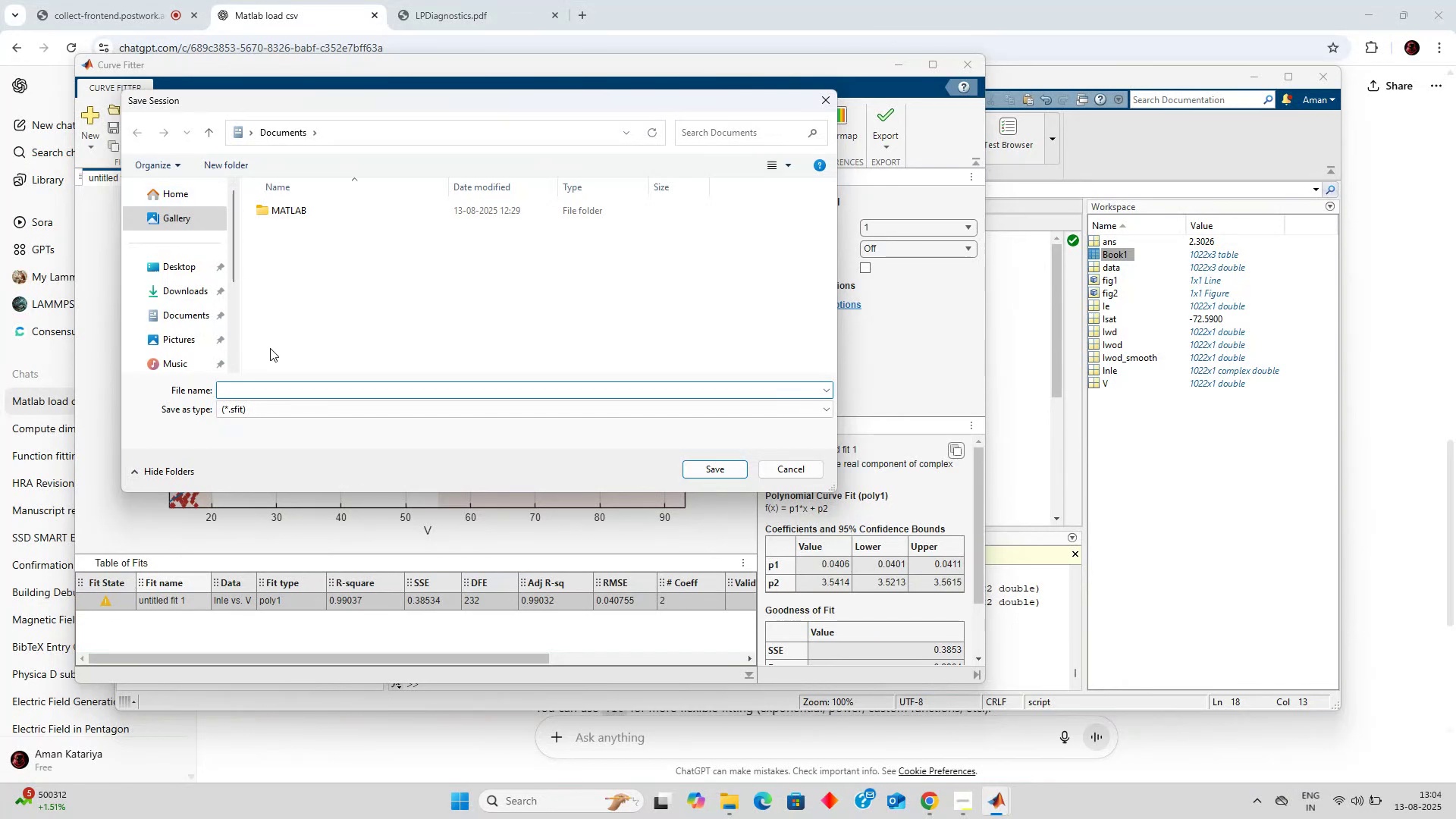 
type(t-warm)
key(Backspace)
key(Backspace)
key(Backspace)
key(Backspace)
key(Backspace)
key(Backspace)
key(Backspace)
type(TeW)
key(Backspace)
type(w)
 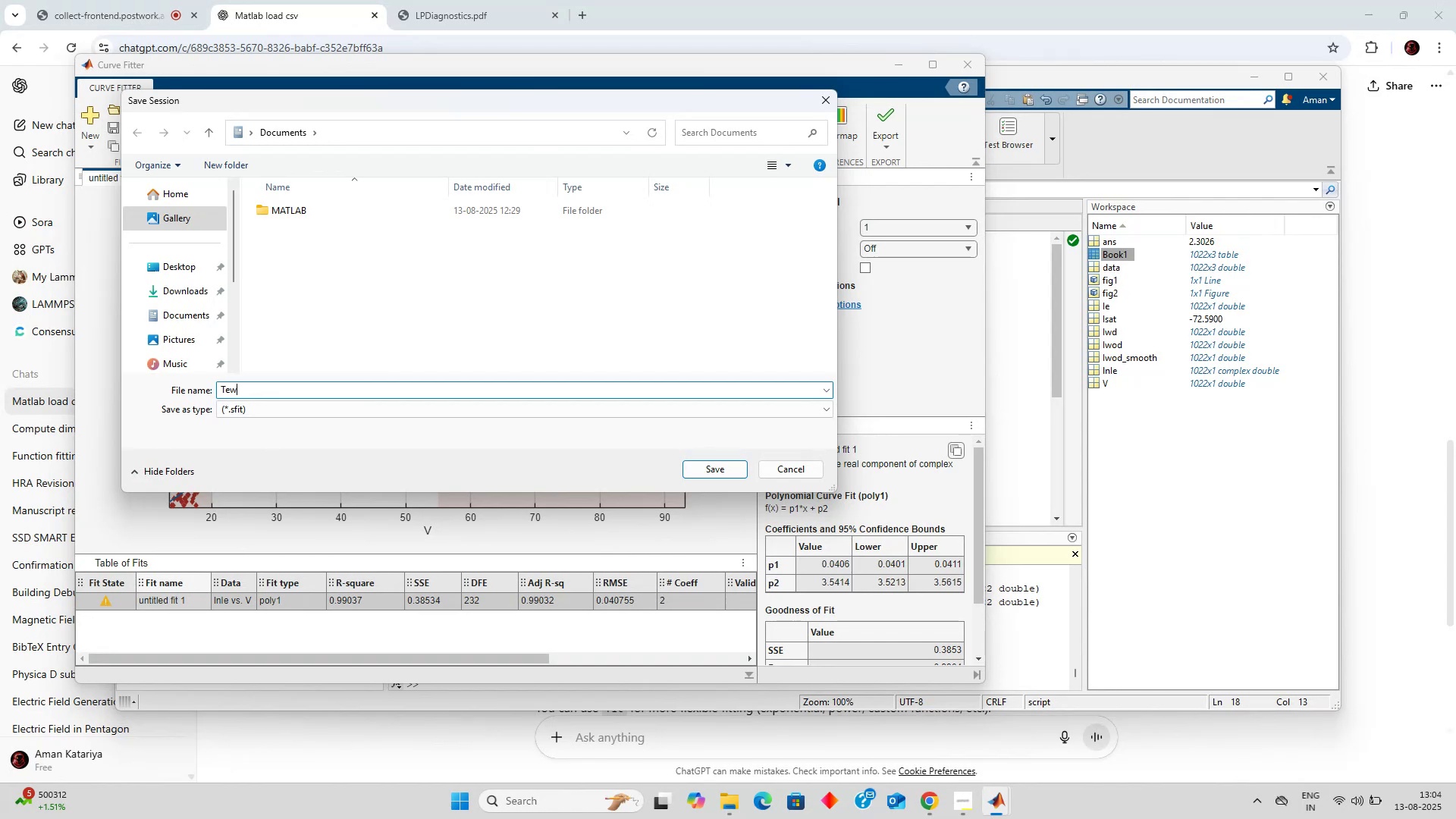 
key(Backspace)
type(_warm)
 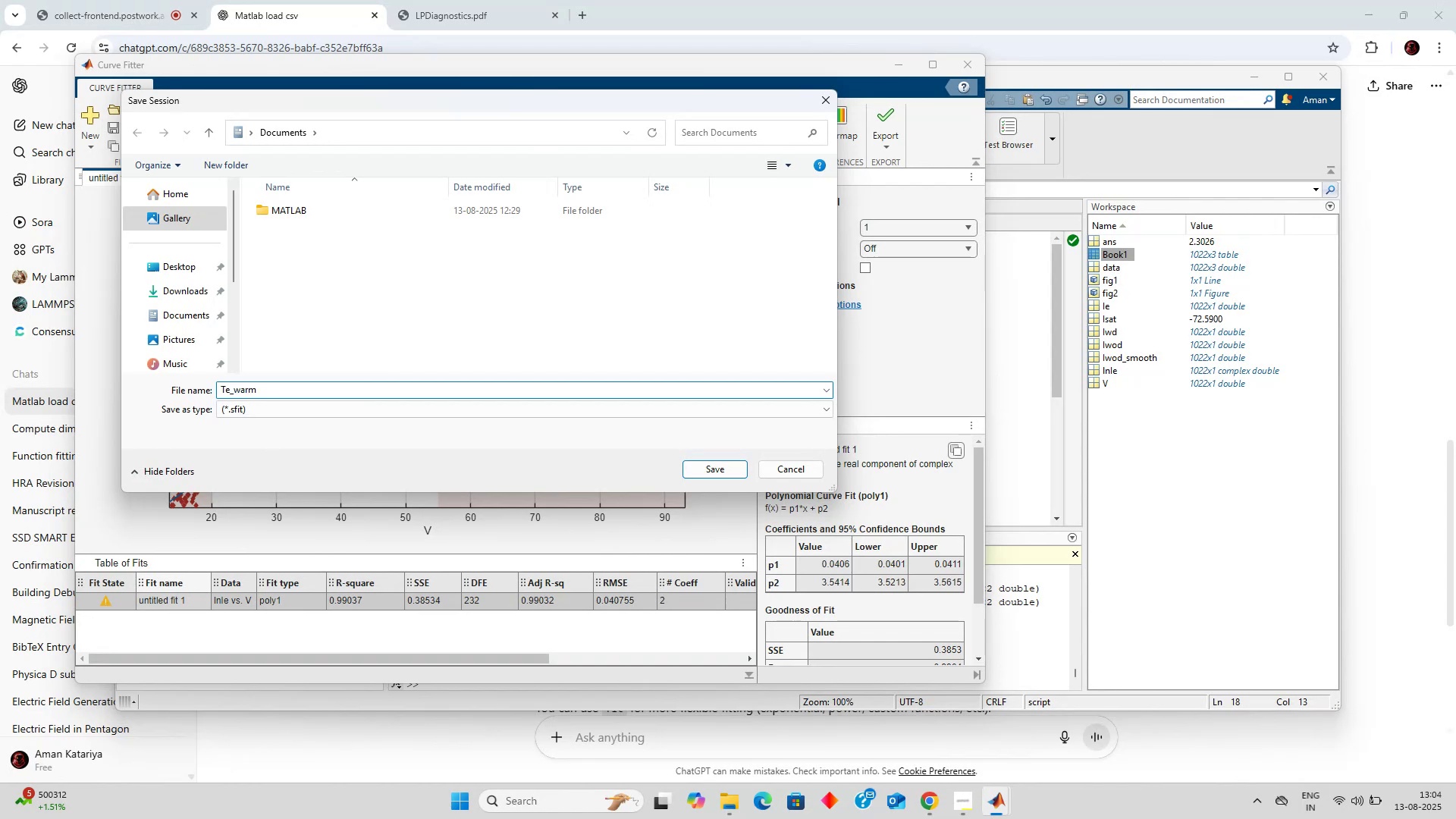 
key(Enter)
 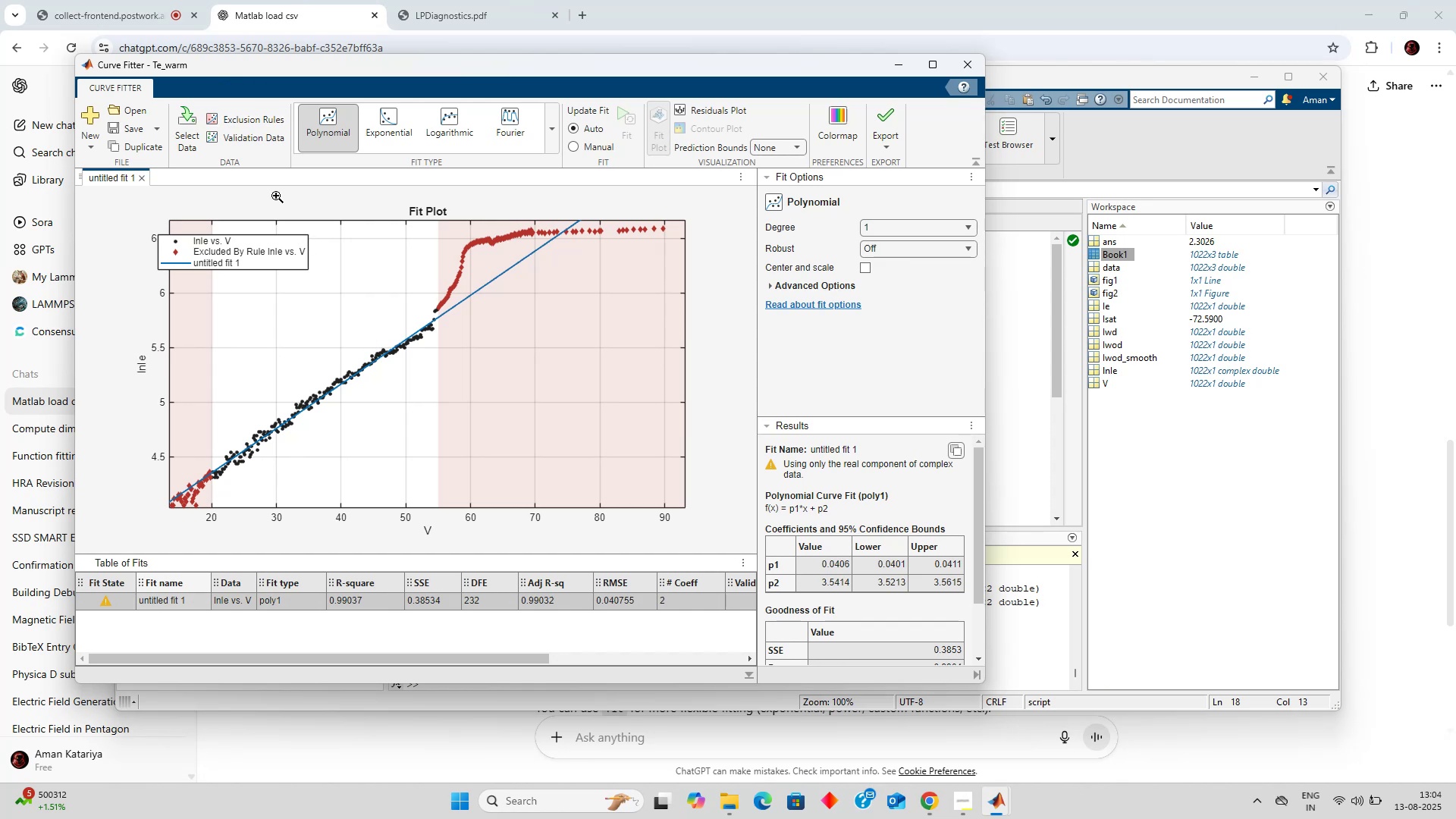 
wait(7.86)
 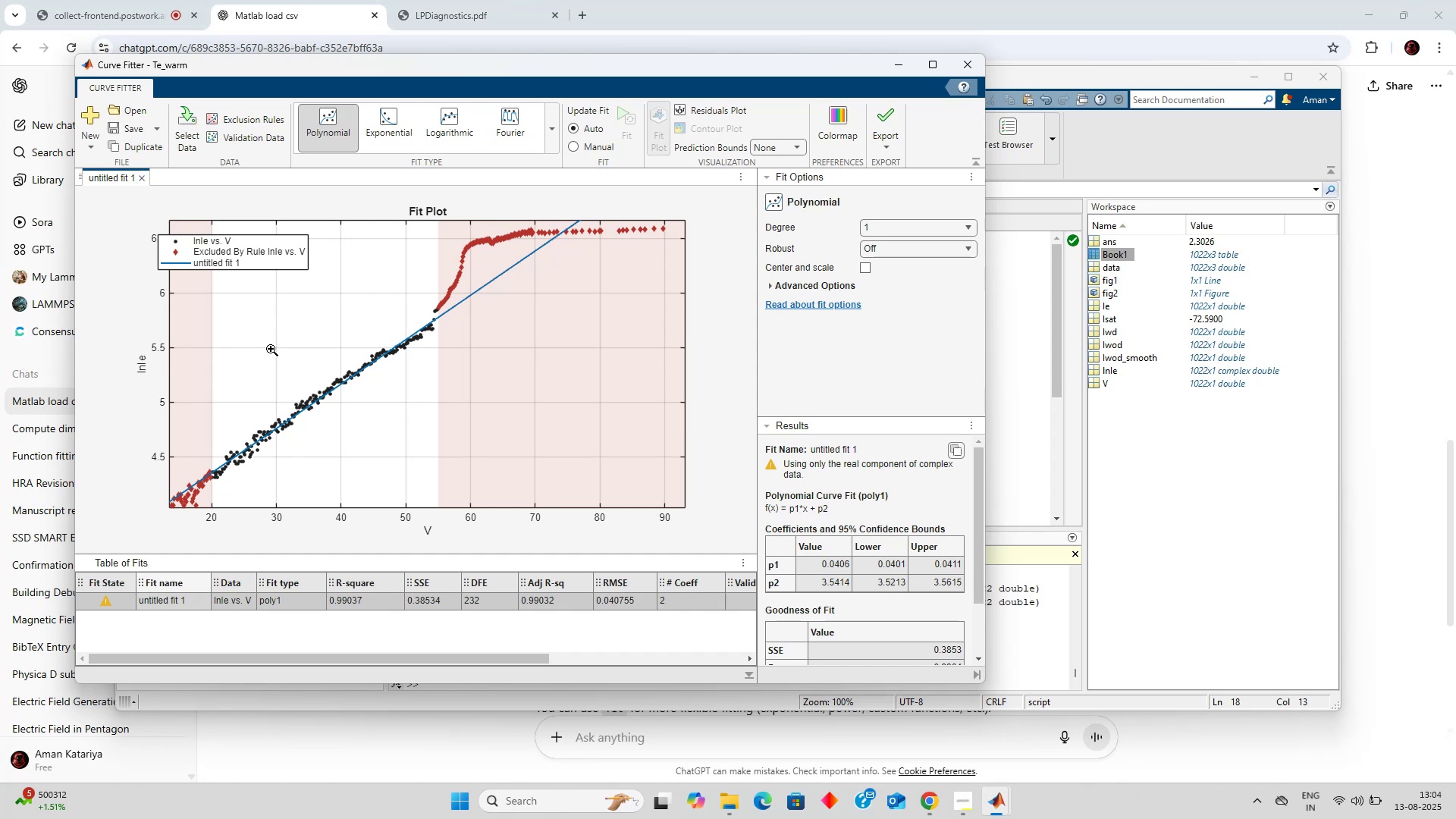 
left_click([236, 123])
 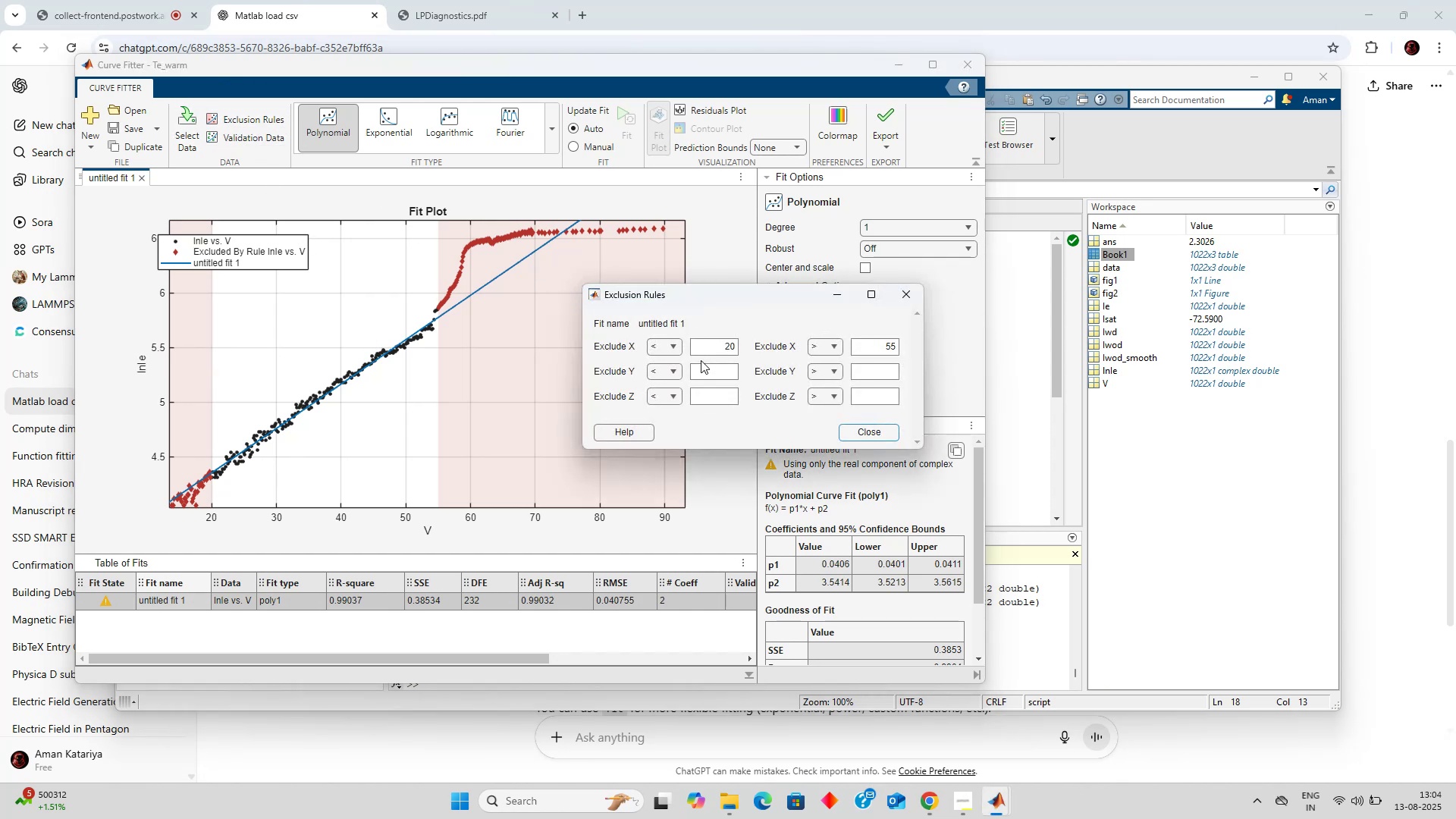 
left_click_drag(start_coordinate=[726, 347], to_coordinate=[734, 347])
 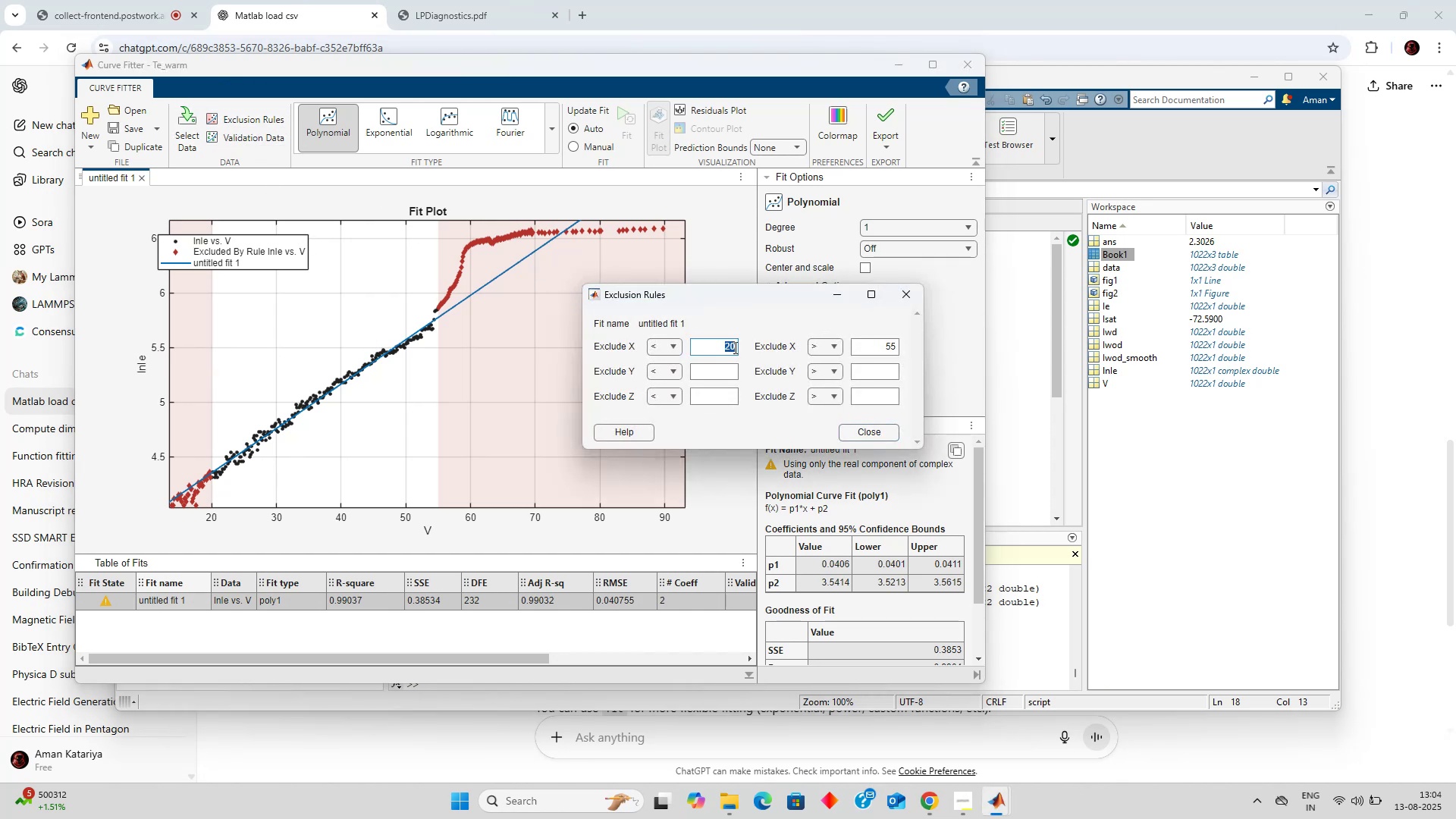 
type(5560)
 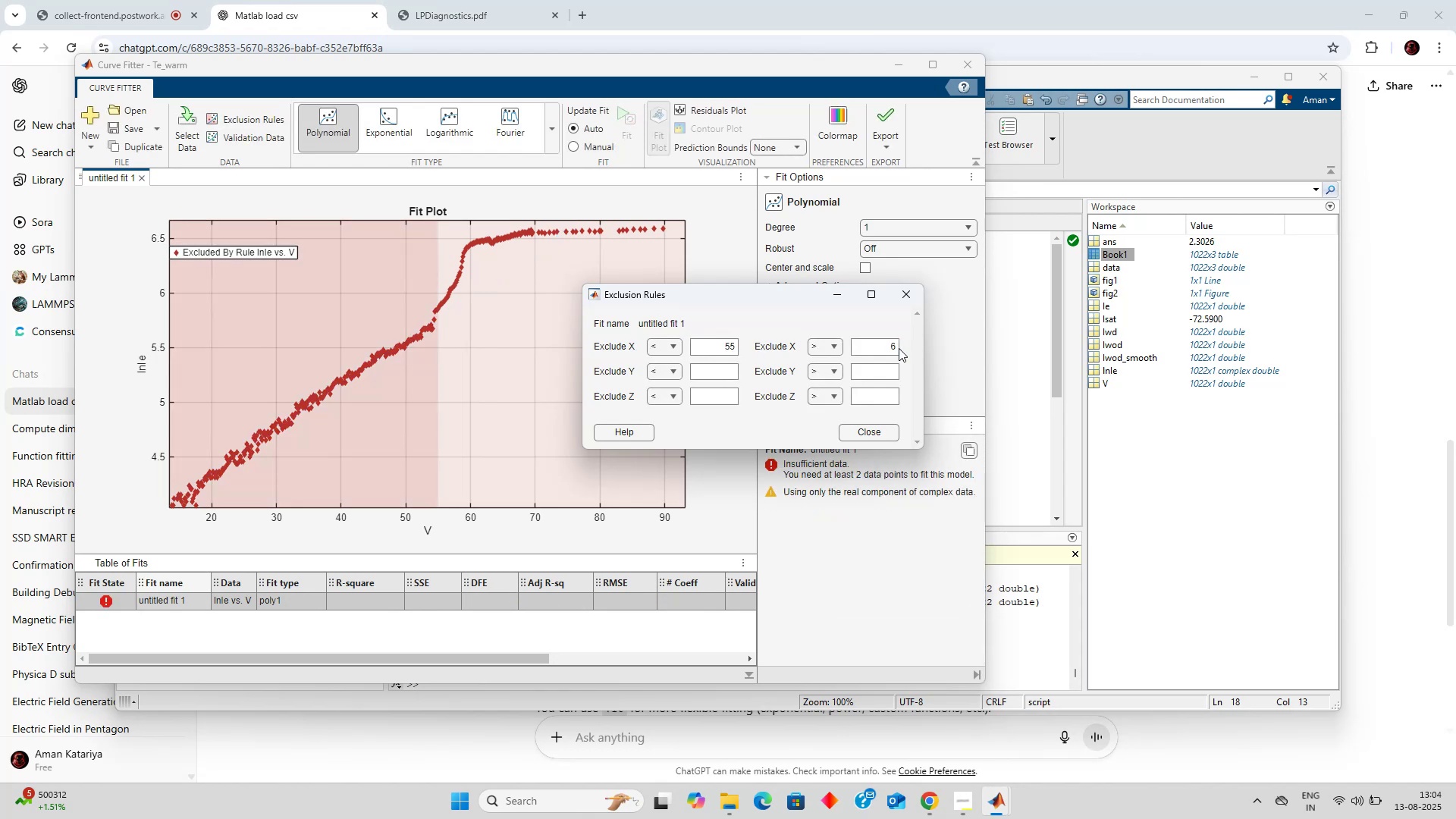 
left_click_drag(start_coordinate=[885, 347], to_coordinate=[899, 348])
 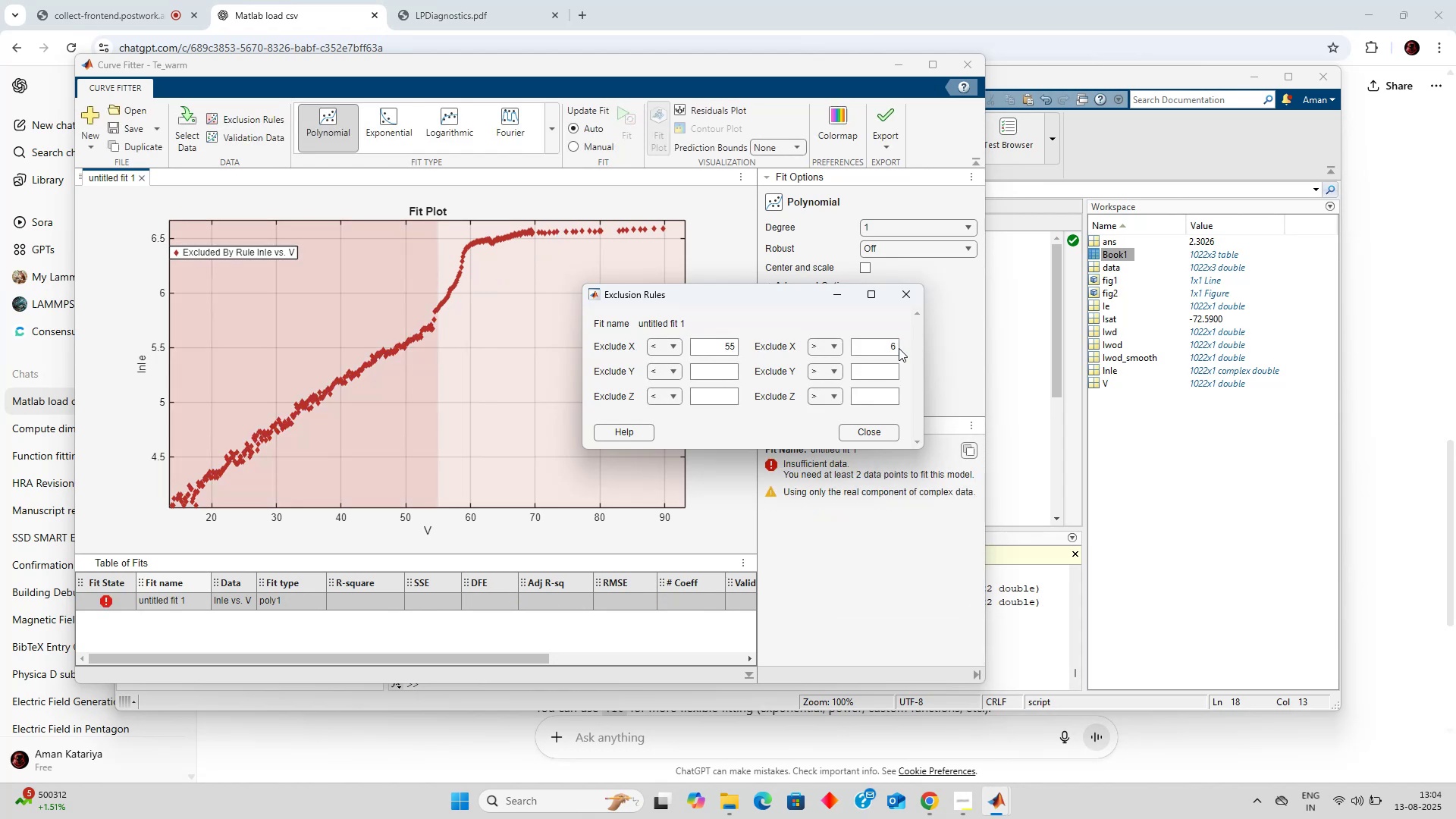 
left_click([897, 347])
 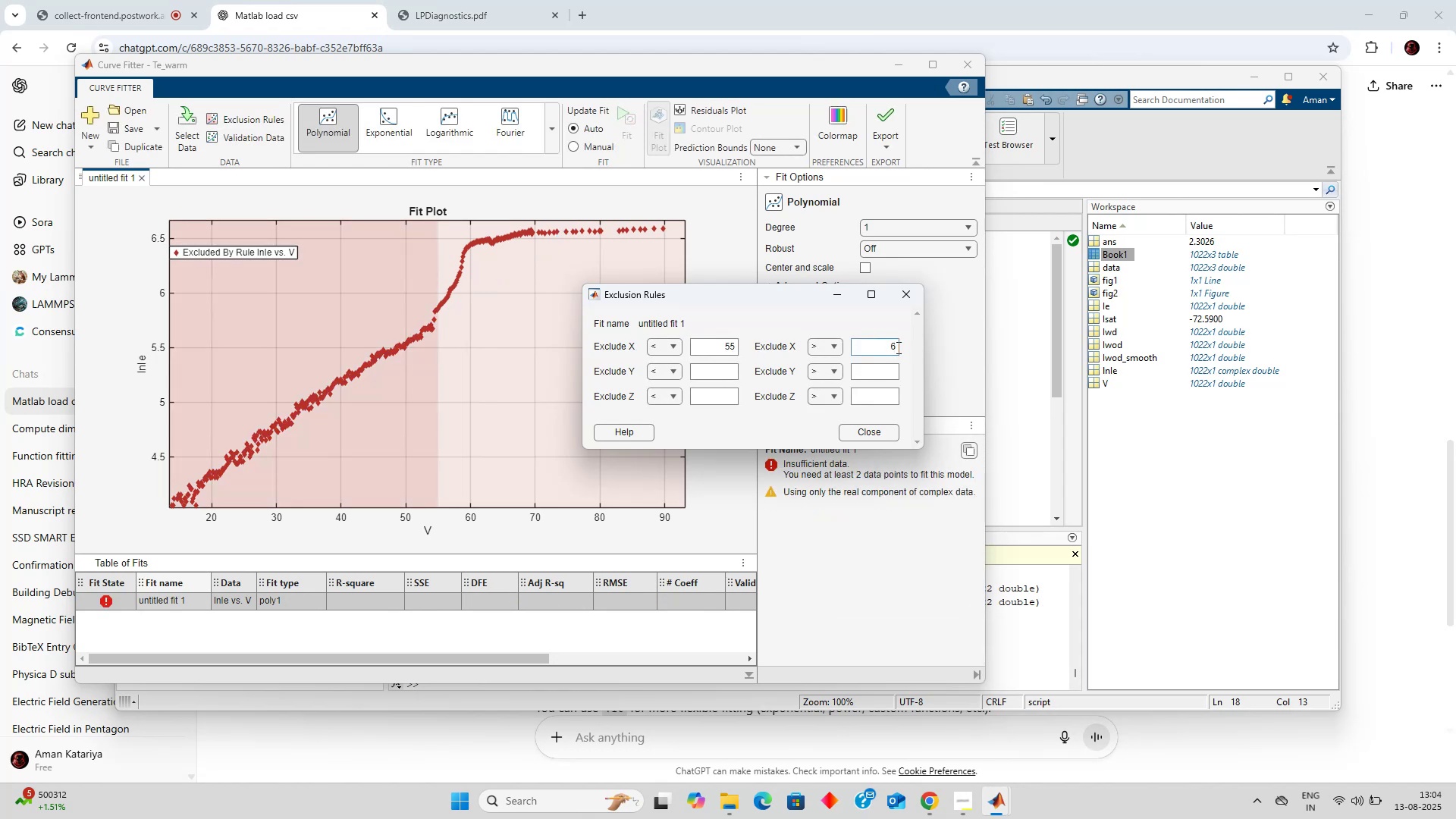 
key(Numpad0)
 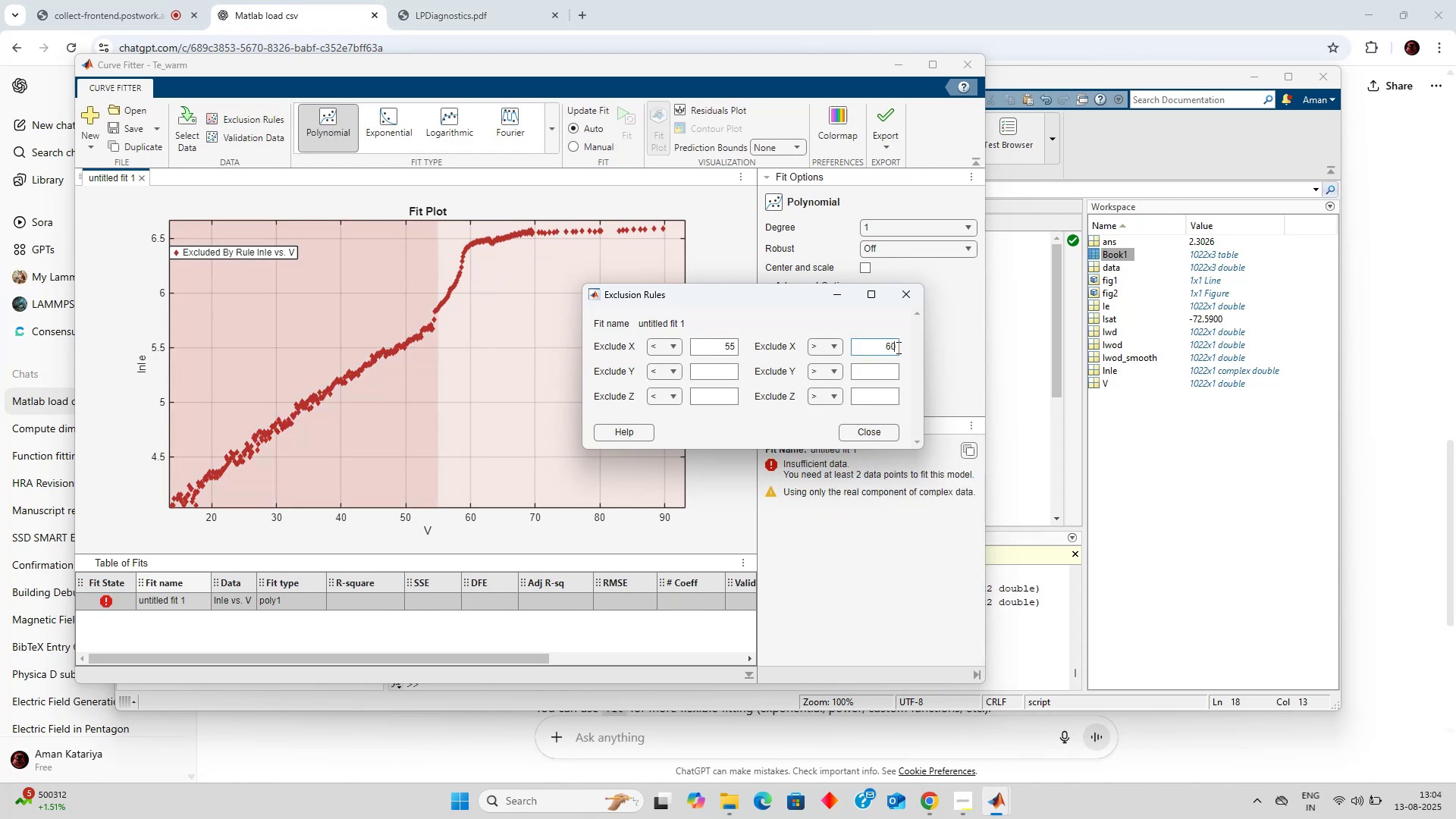 
key(Enter)
 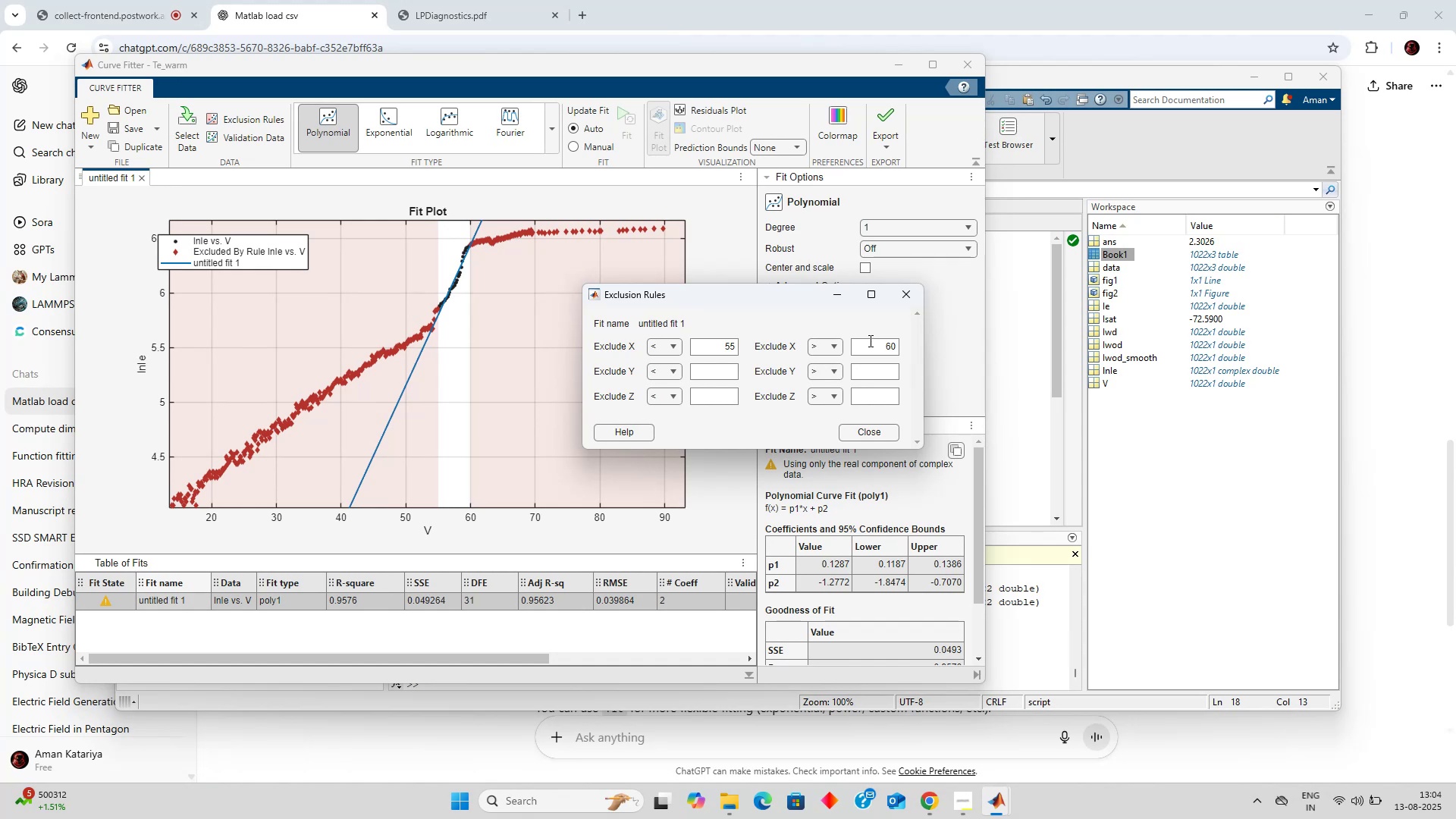 
wait(12.71)
 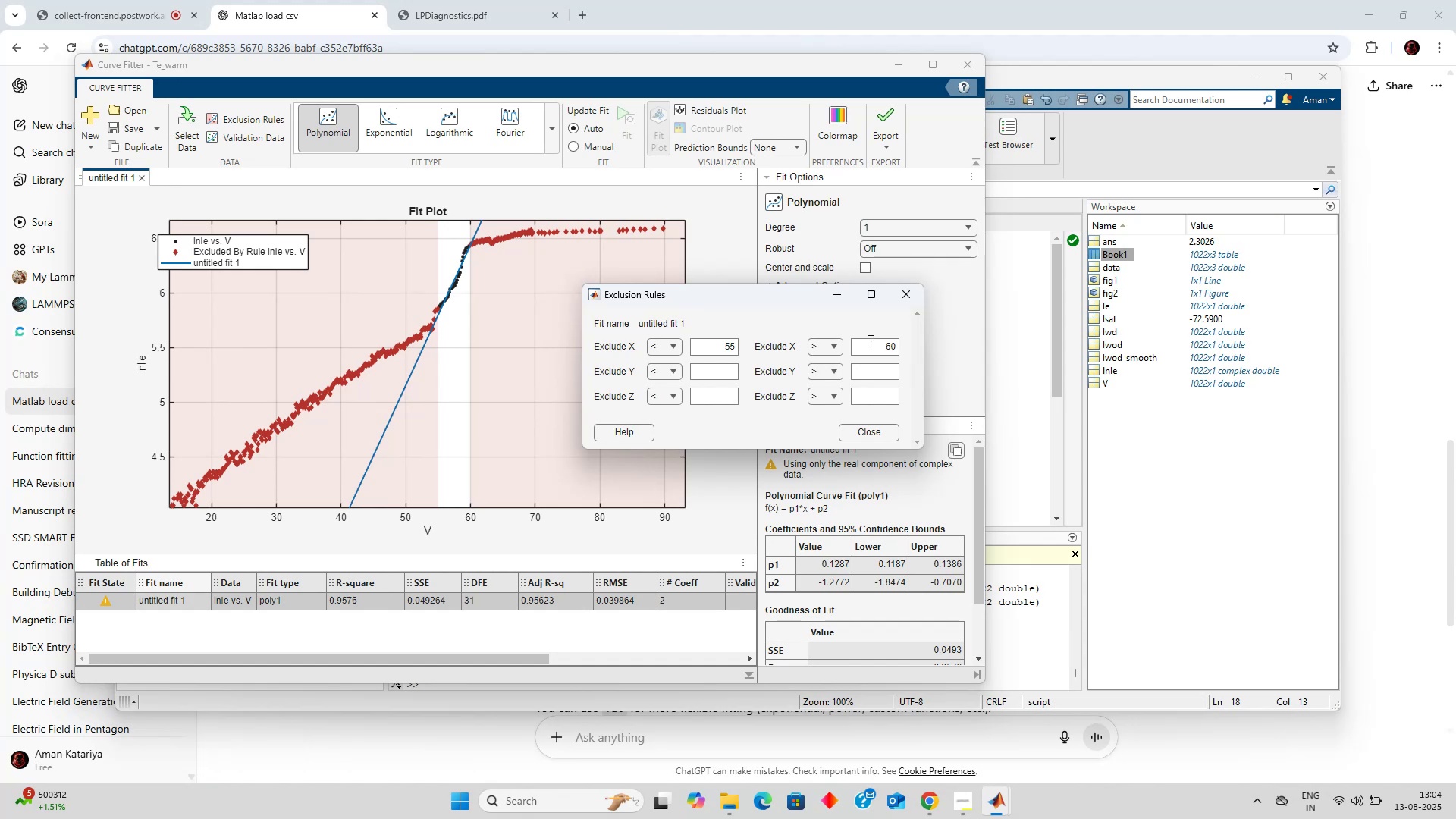 
left_click([157, 130])
 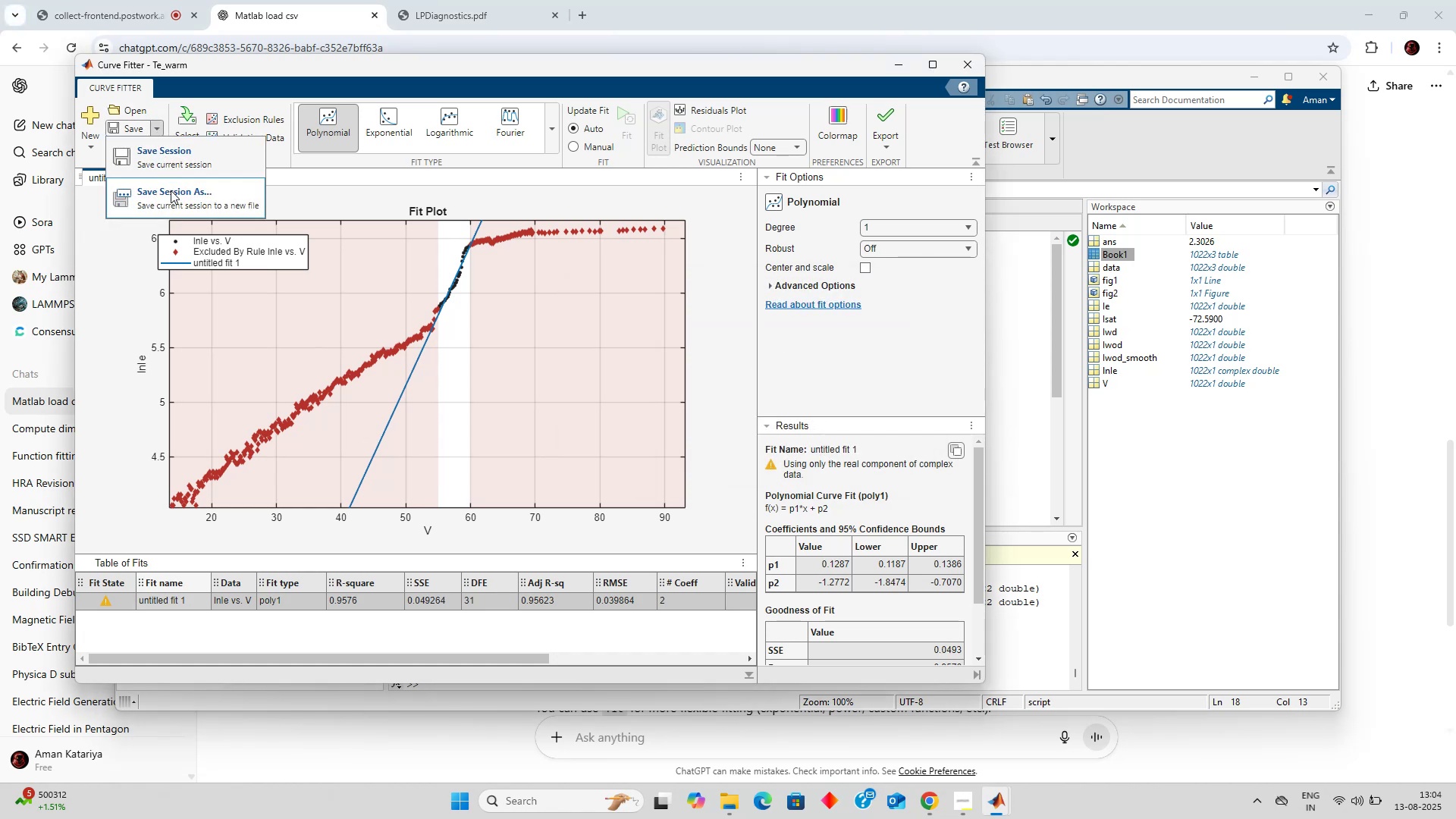 
left_click([171, 190])
 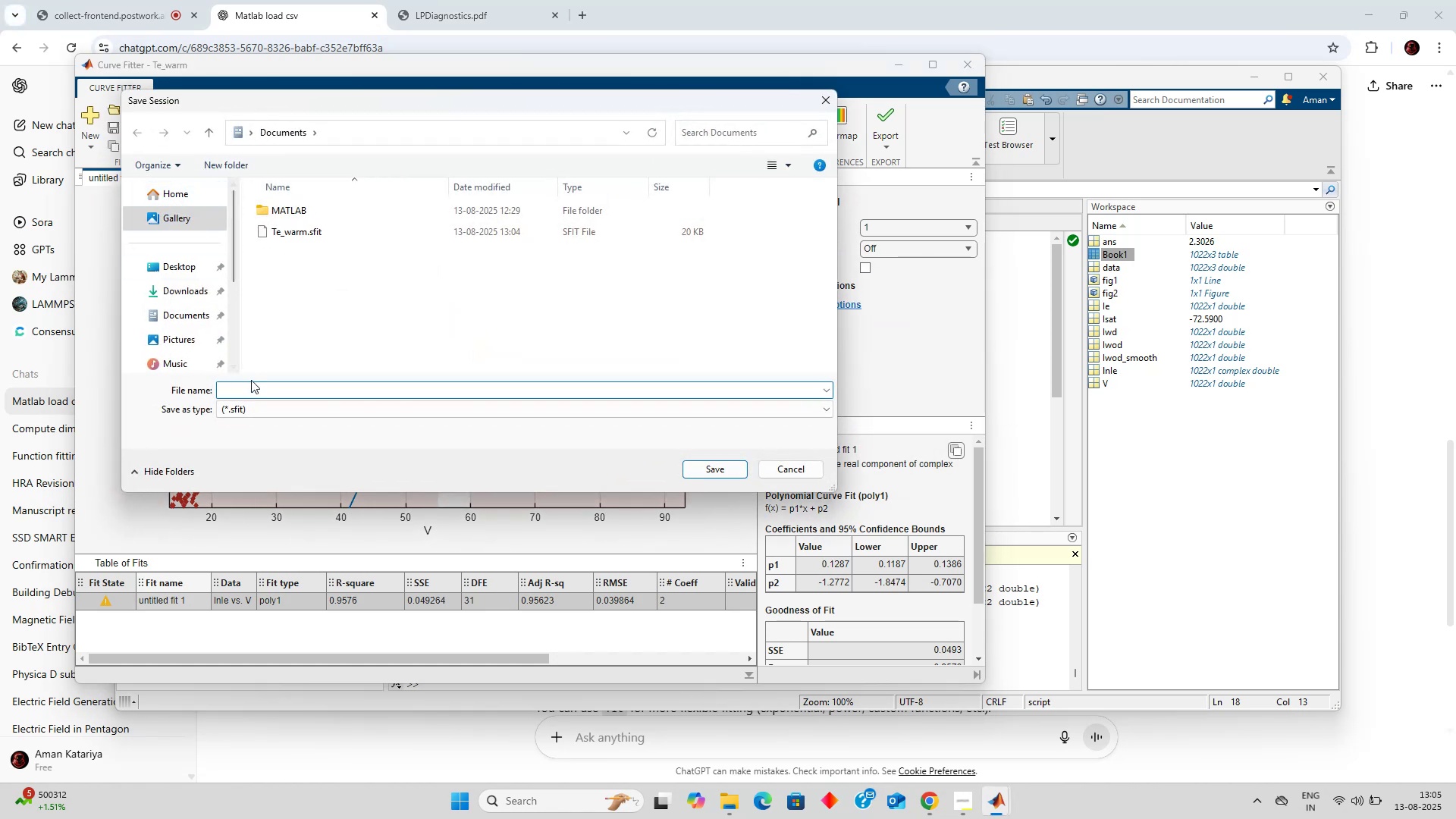 
left_click([247, 391])
 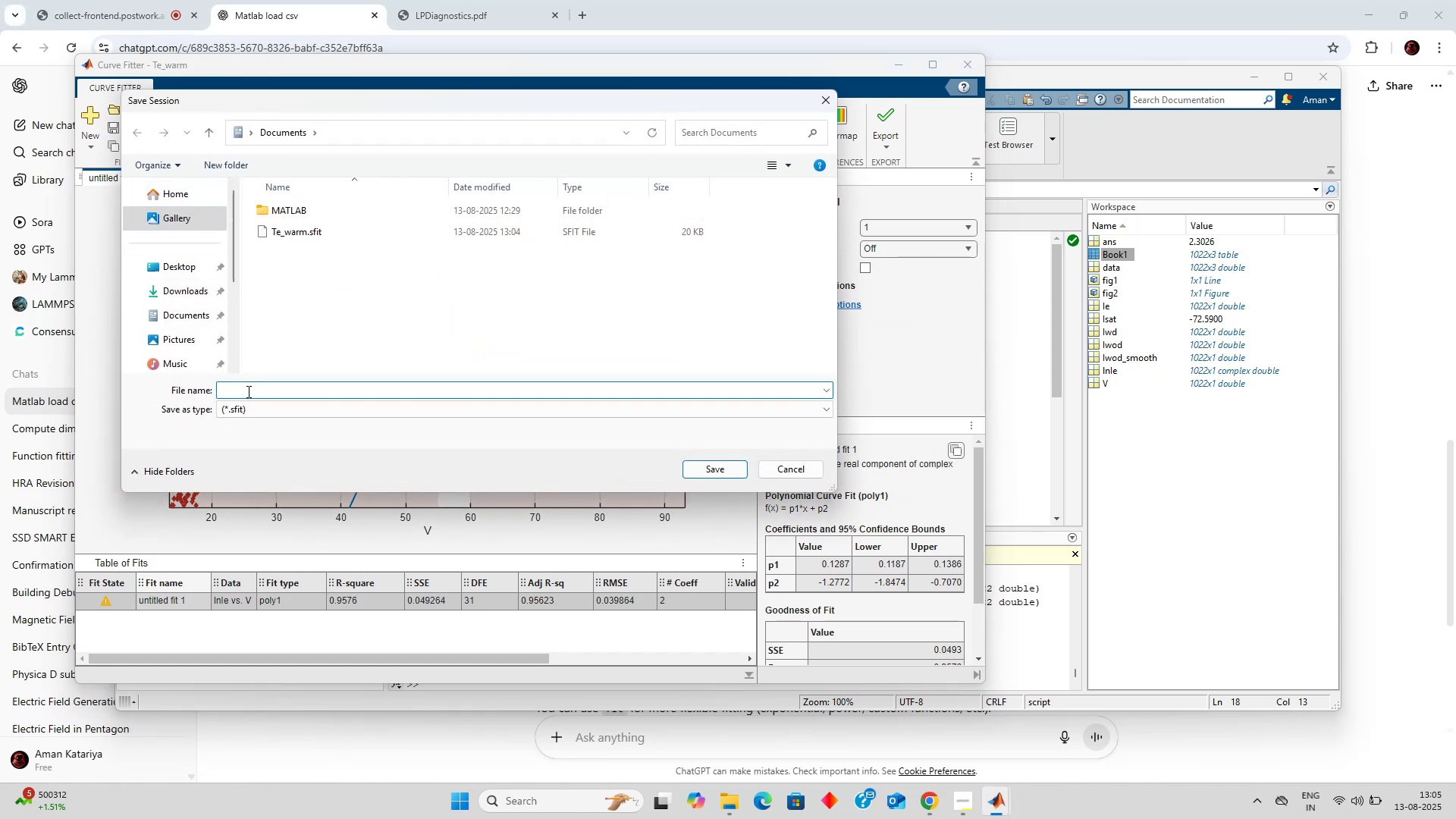 
type(Te_bulk)
 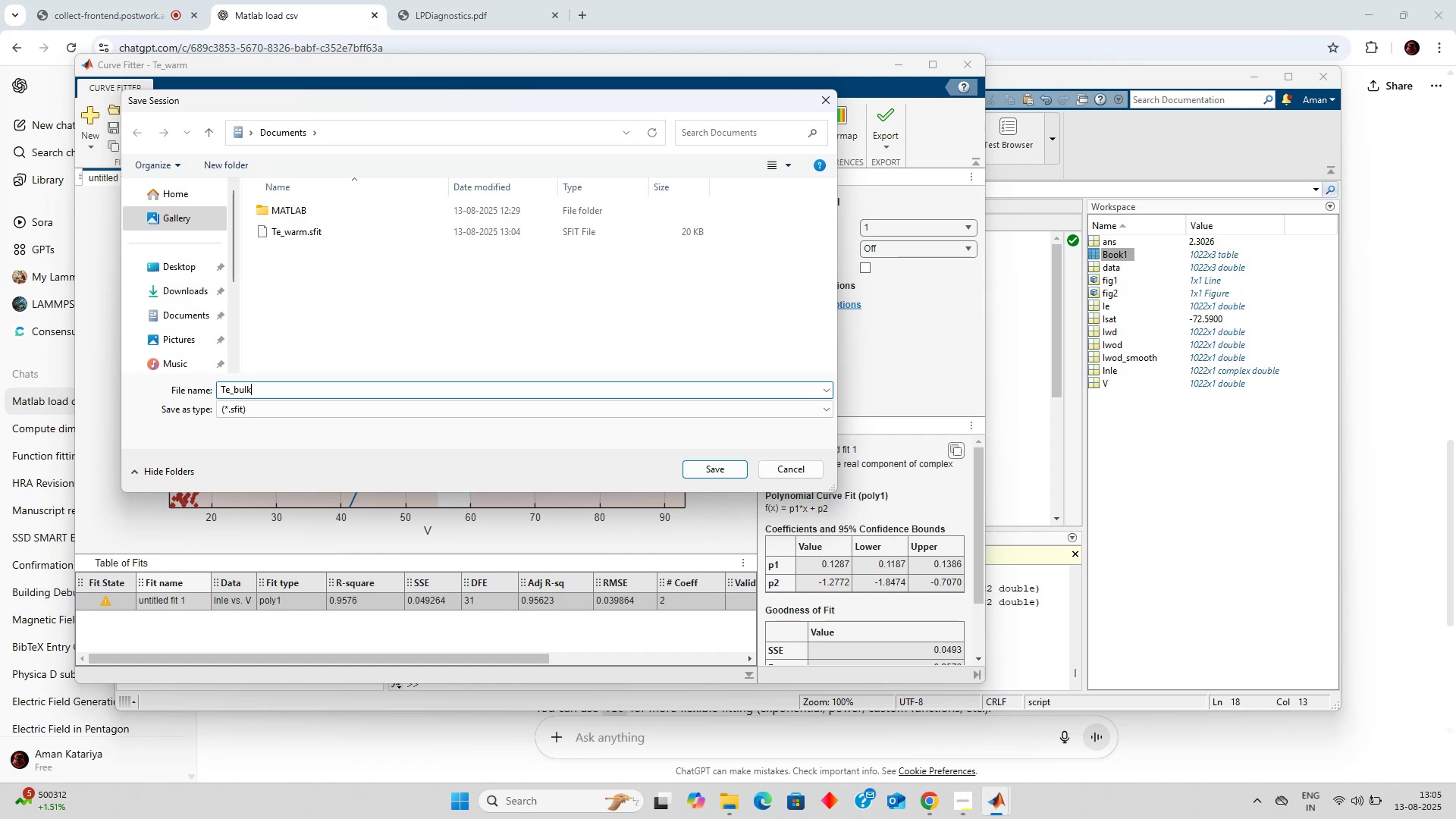 
left_click([722, 466])
 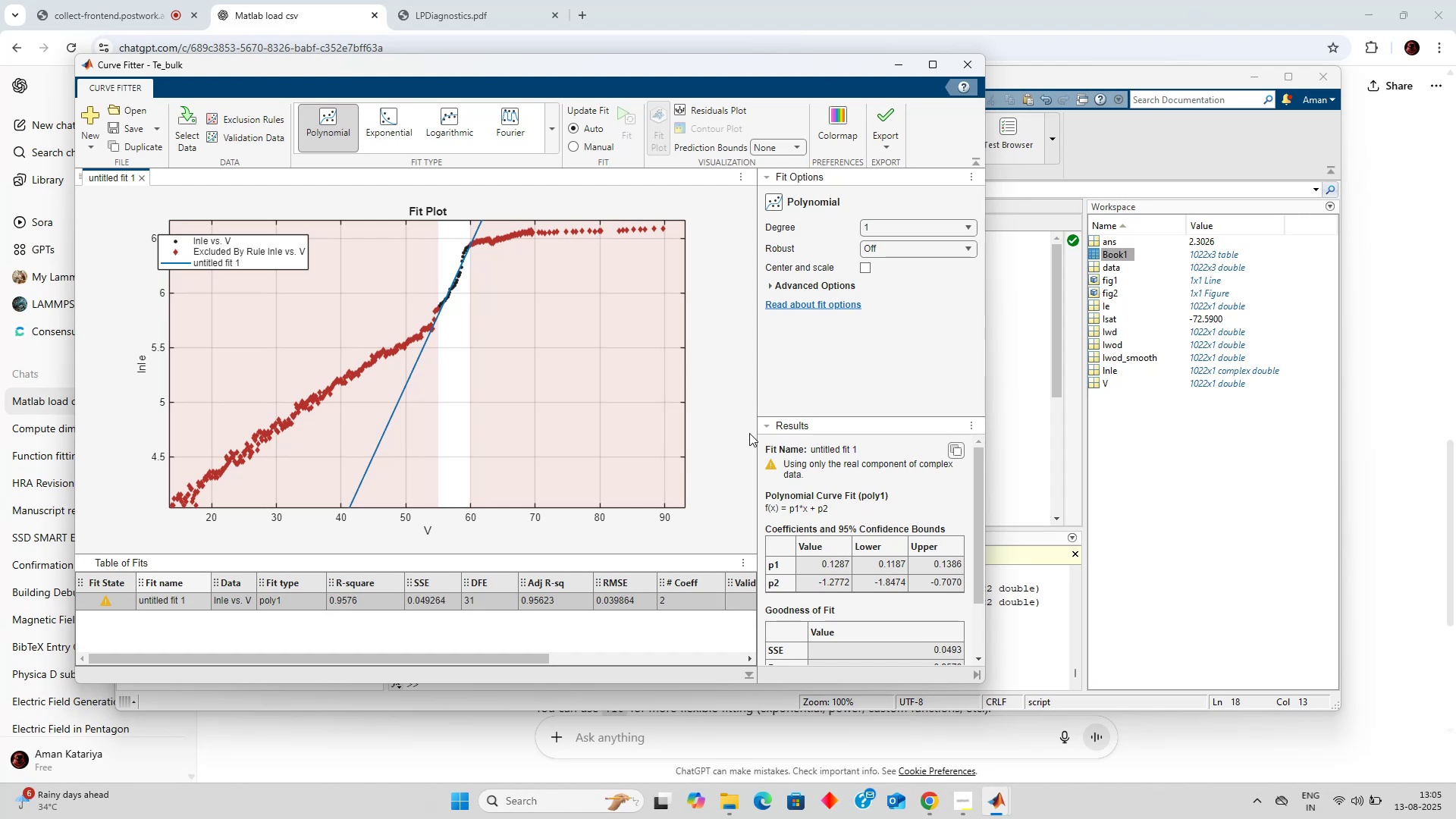 
wait(19.4)
 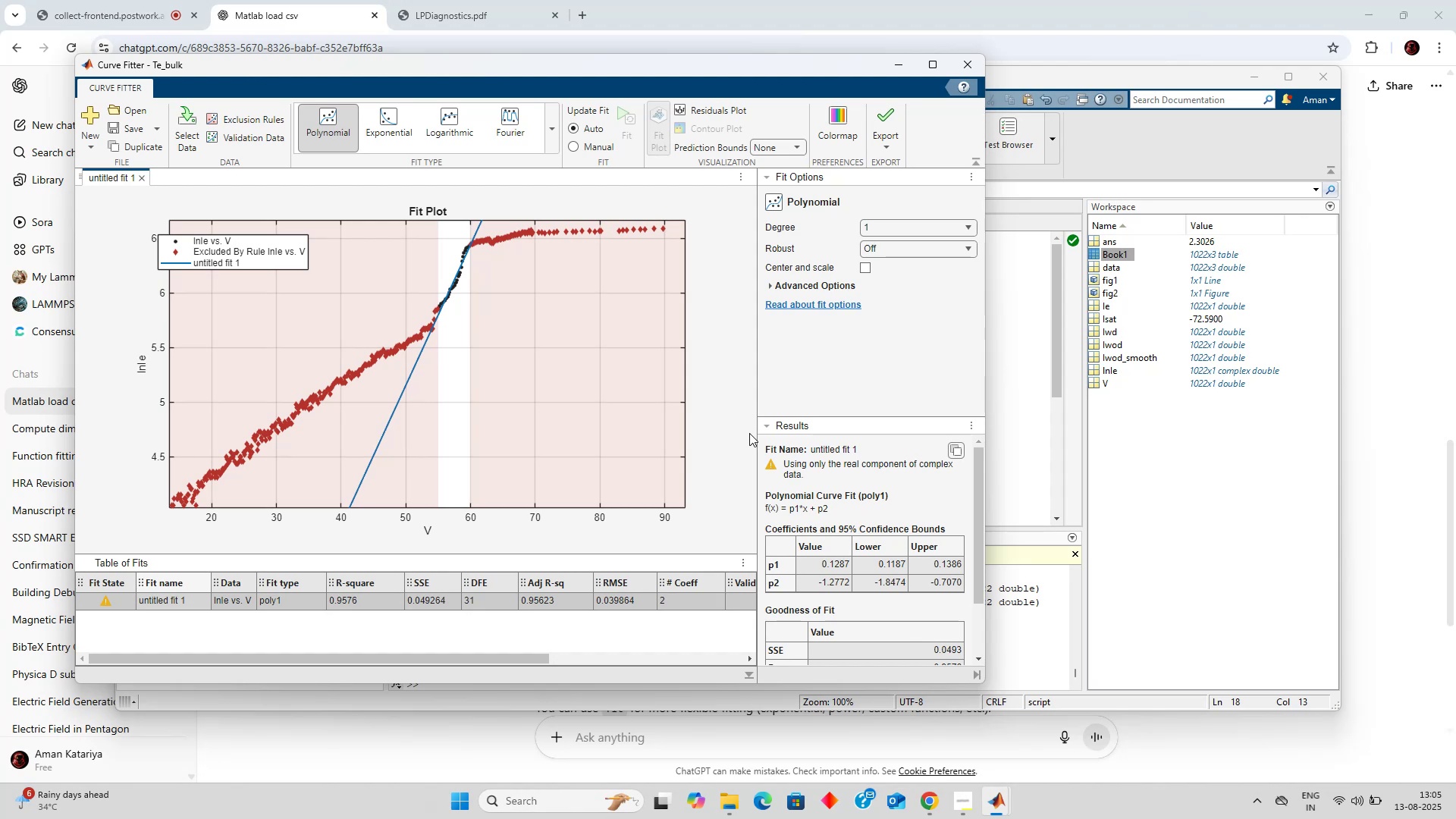 
left_click([1023, 492])
 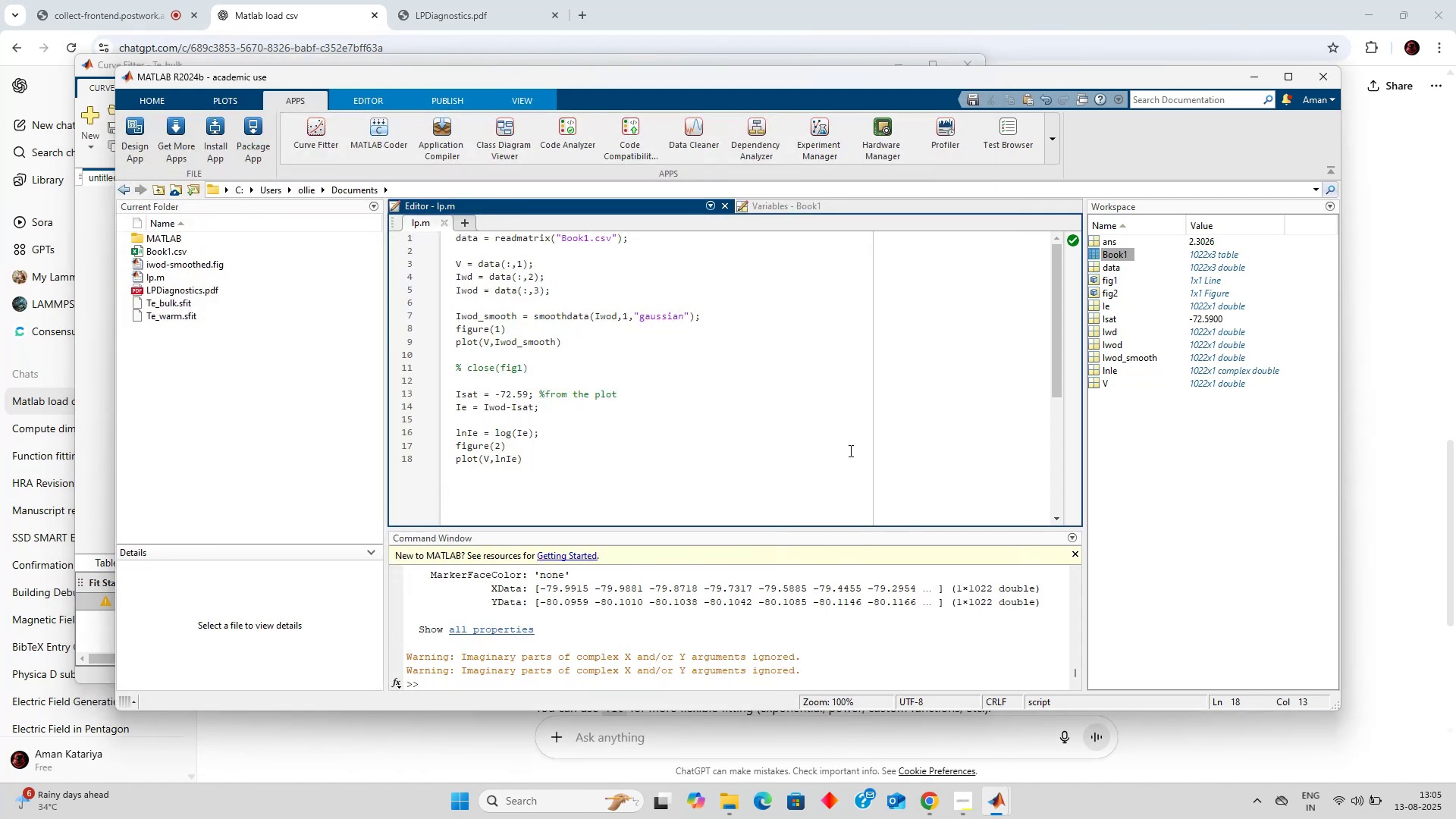 
key(Semicolon)
 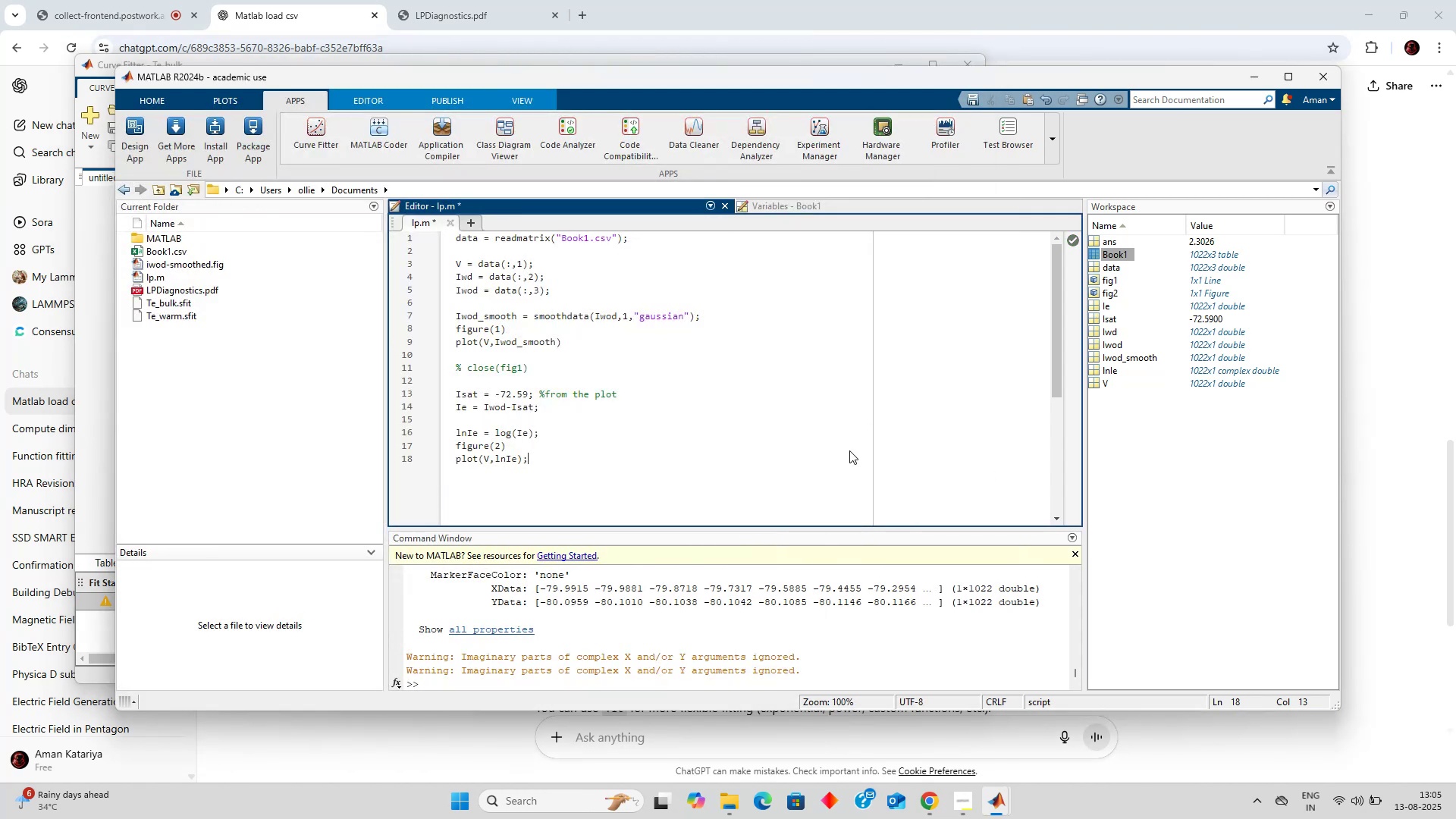 
key(Enter)
 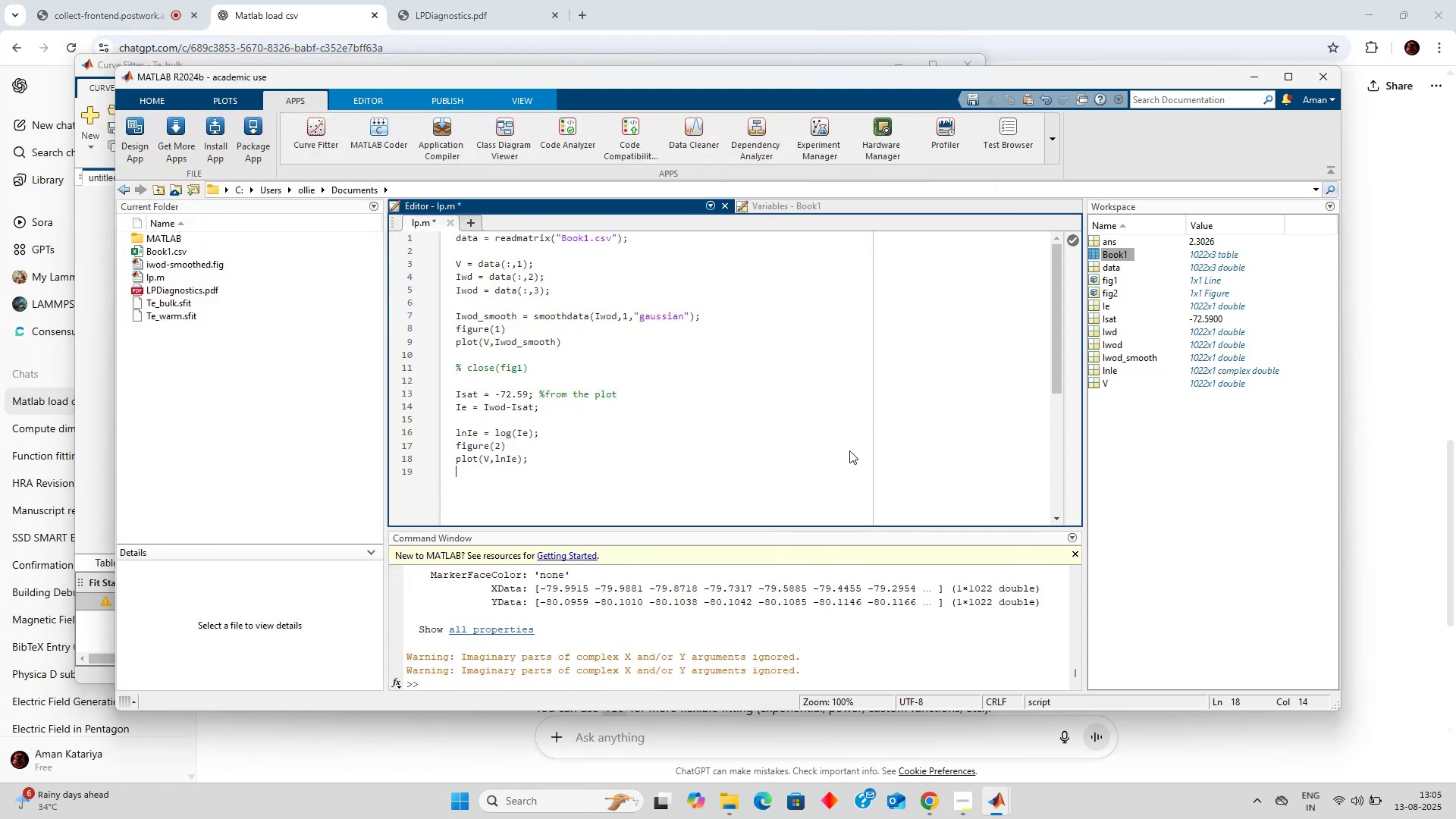 
key(Enter)
 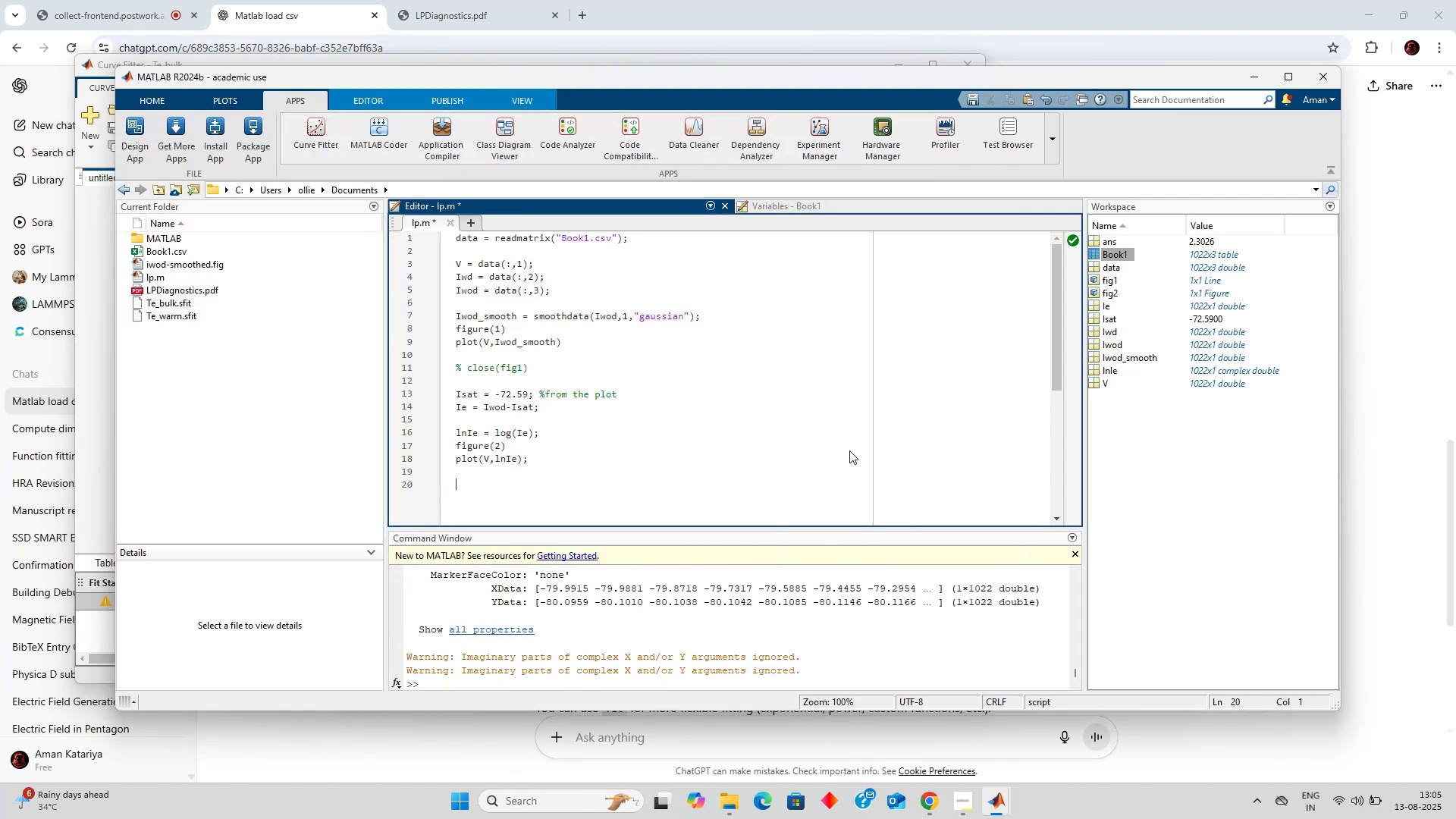 
type(Tew = 1/0.0406;)
 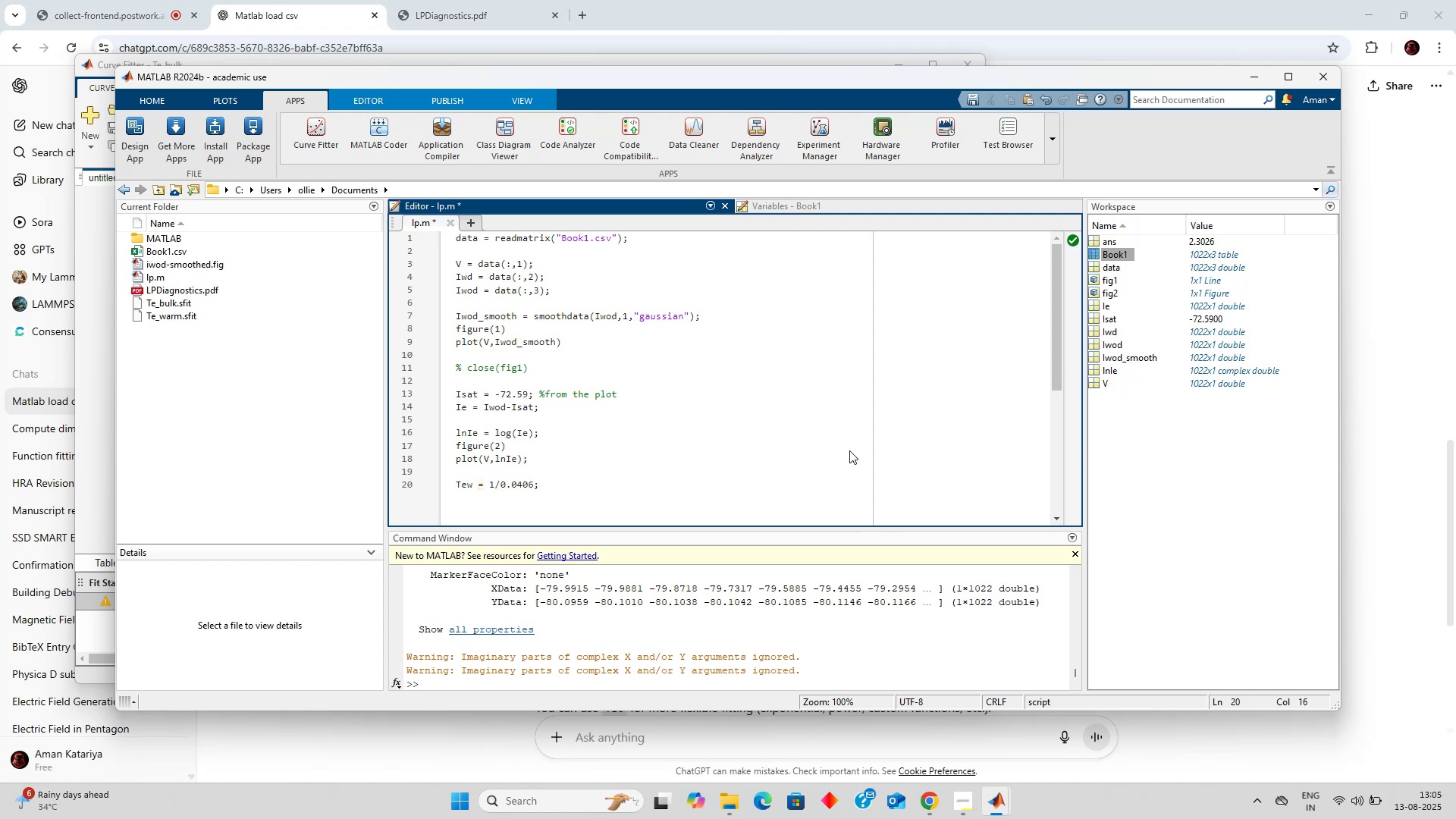 
key(Enter)
 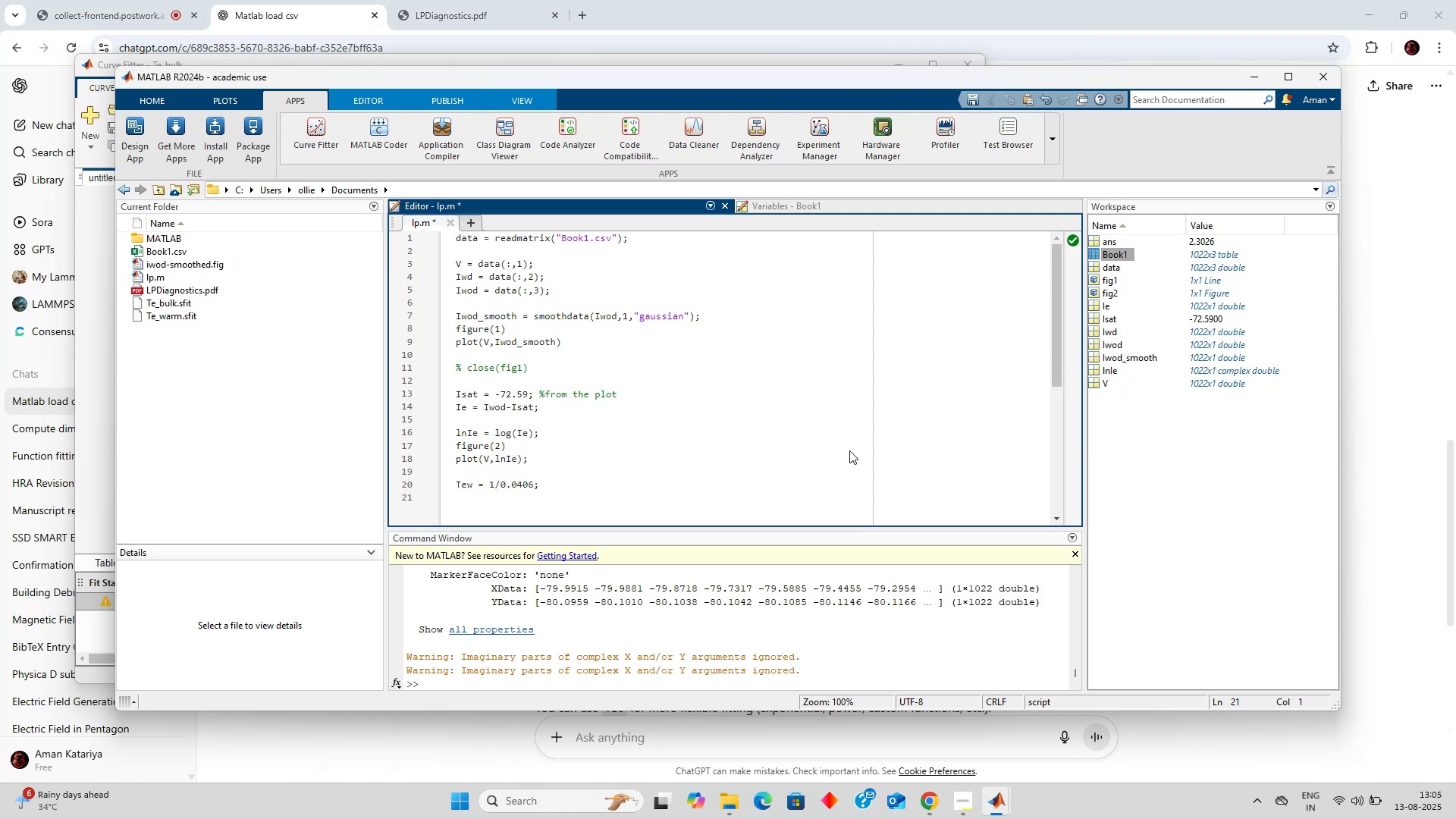 
hold_key(key=ShiftLeft, duration=0.31)
 